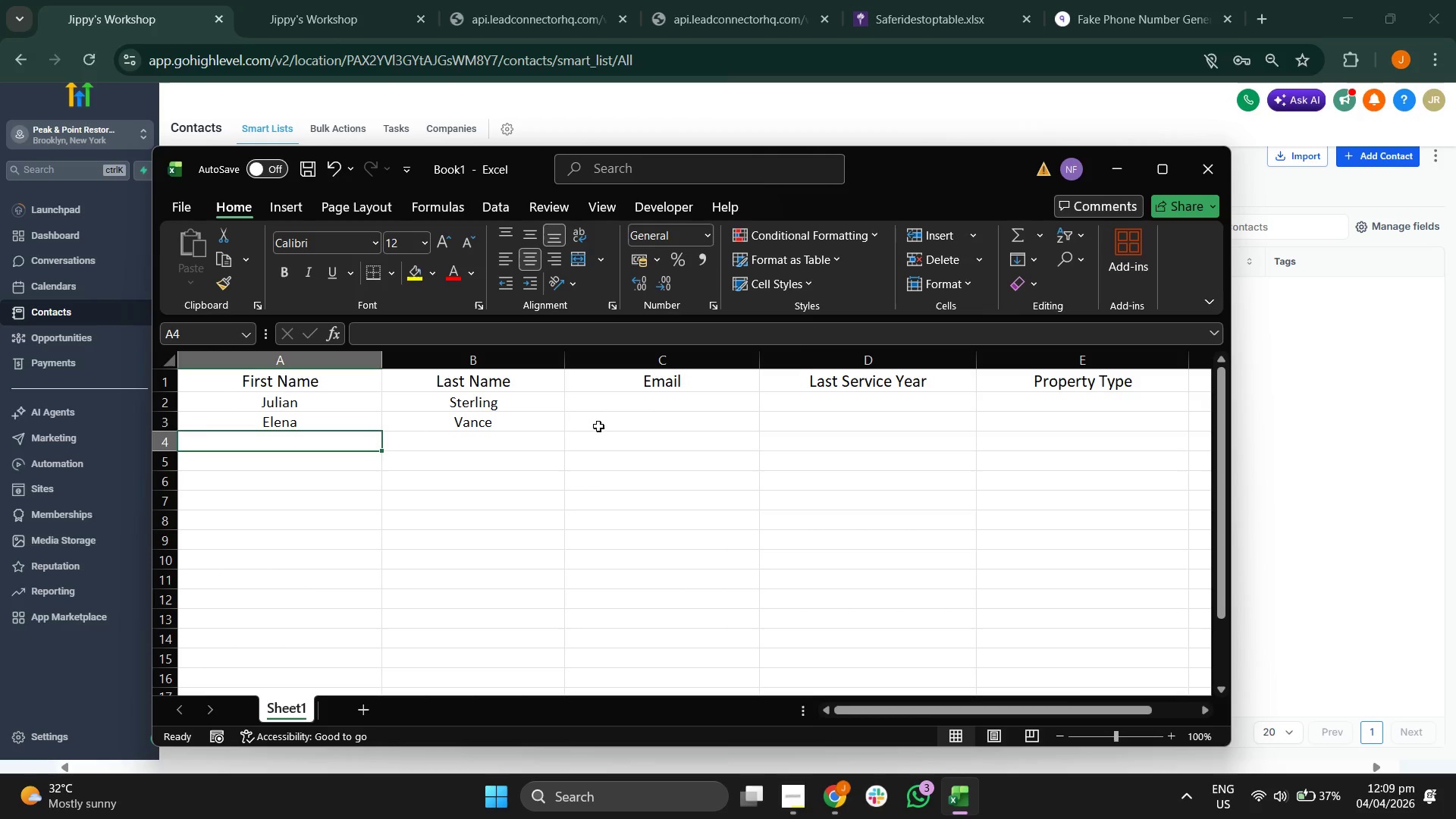 
type(Marcus )
key(Backspace)
key(Tab)
type(Chen)
 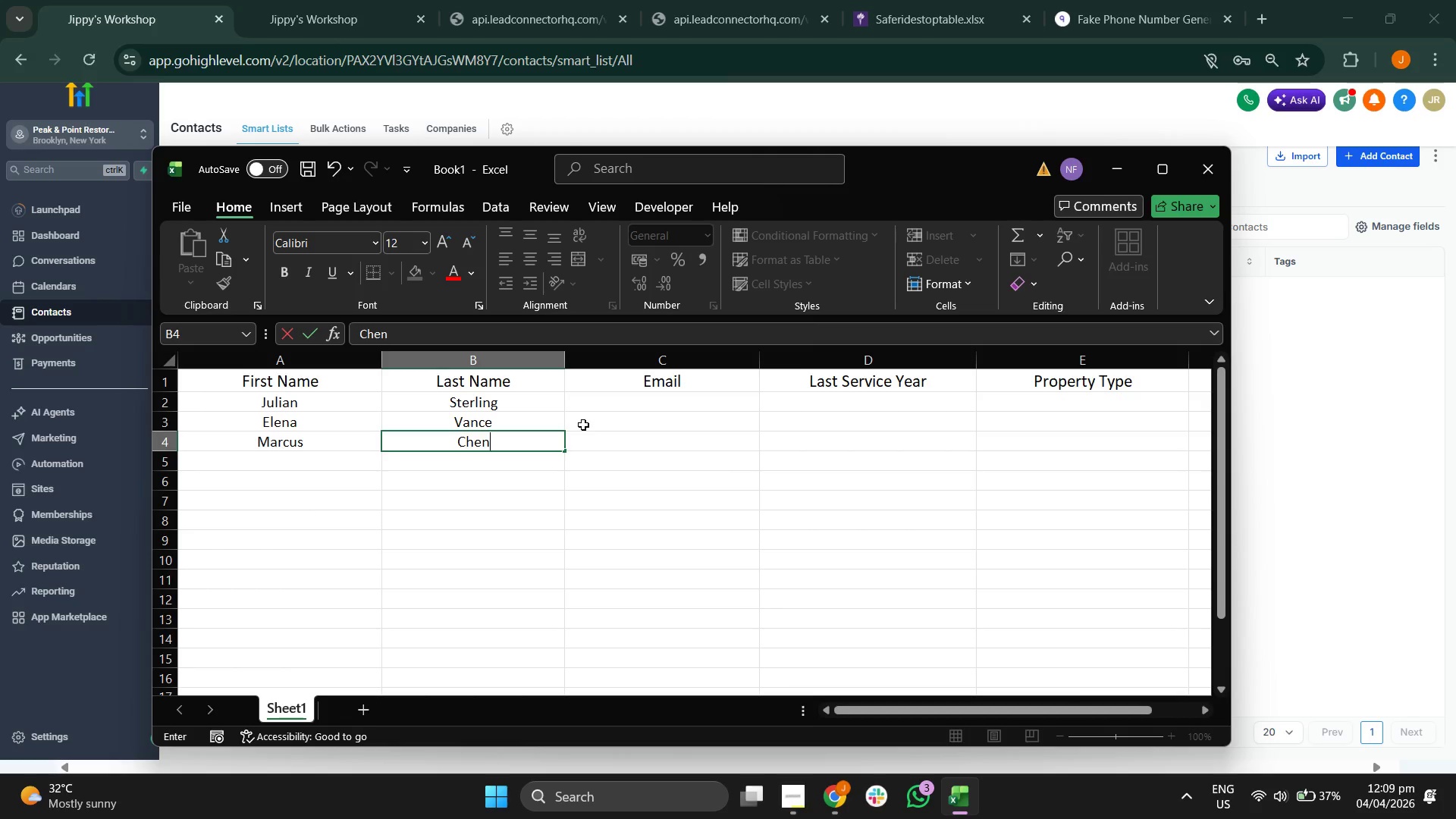 
key(Enter)
 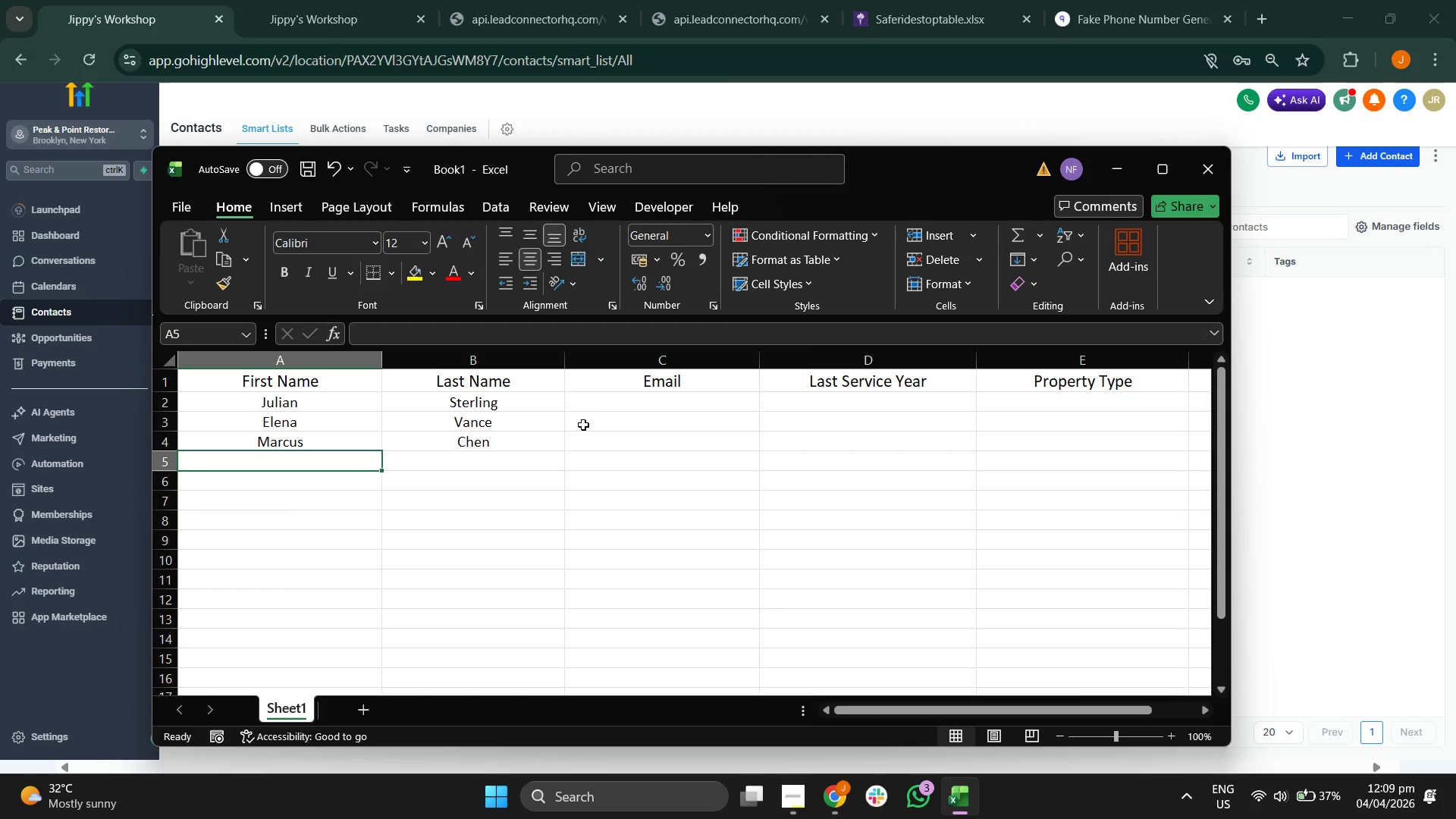 
type(Sarag)
key(Backspace)
type(h)
key(Tab)
type(I)
key(Backspace)
type(O'cO)
key(Backspace)
key(Backspace)
type(Connell)
 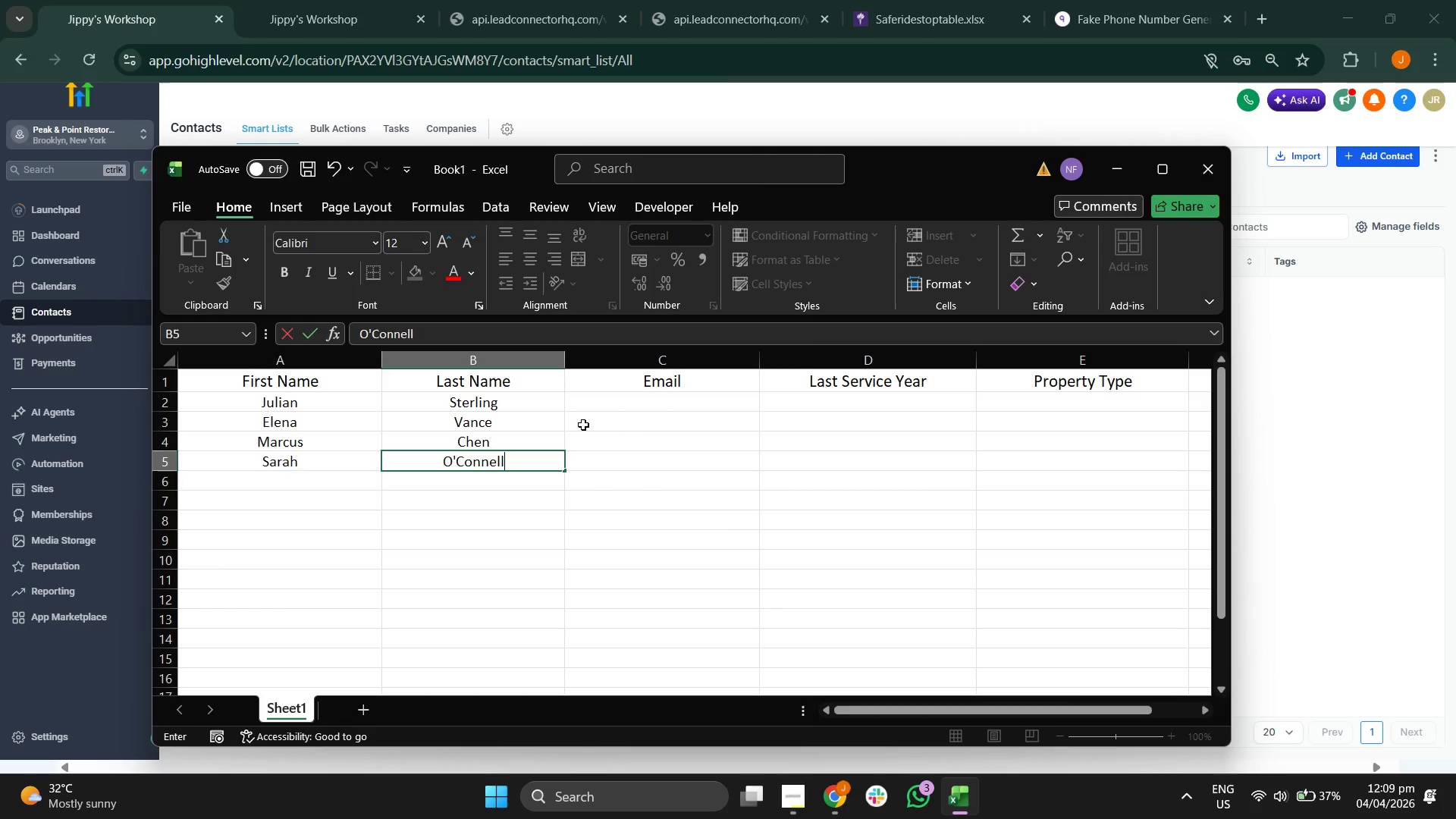 
key(Enter)
 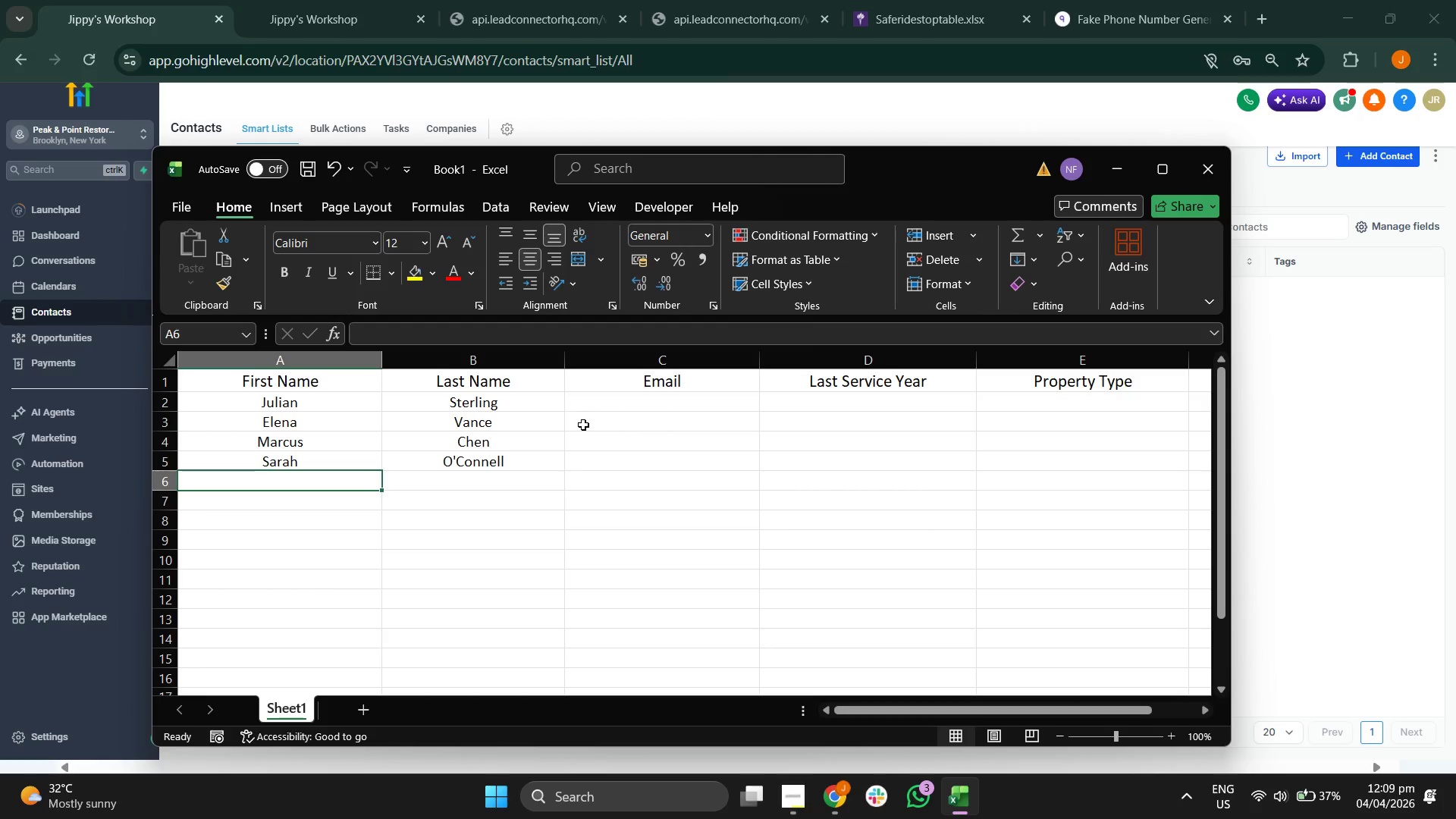 
type(Robert)
key(Tab)
type( DeLuca)
 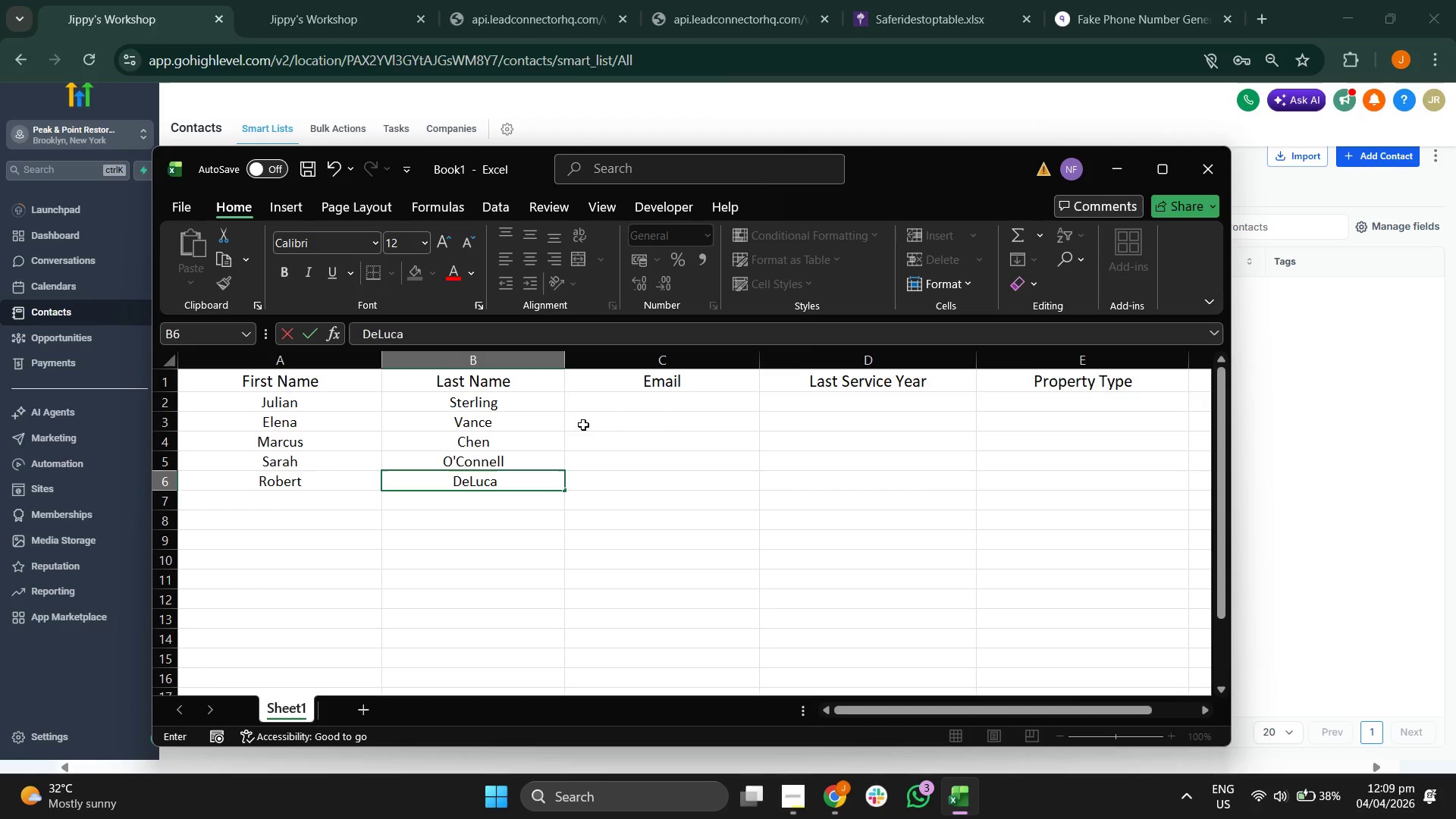 
key(Enter)
 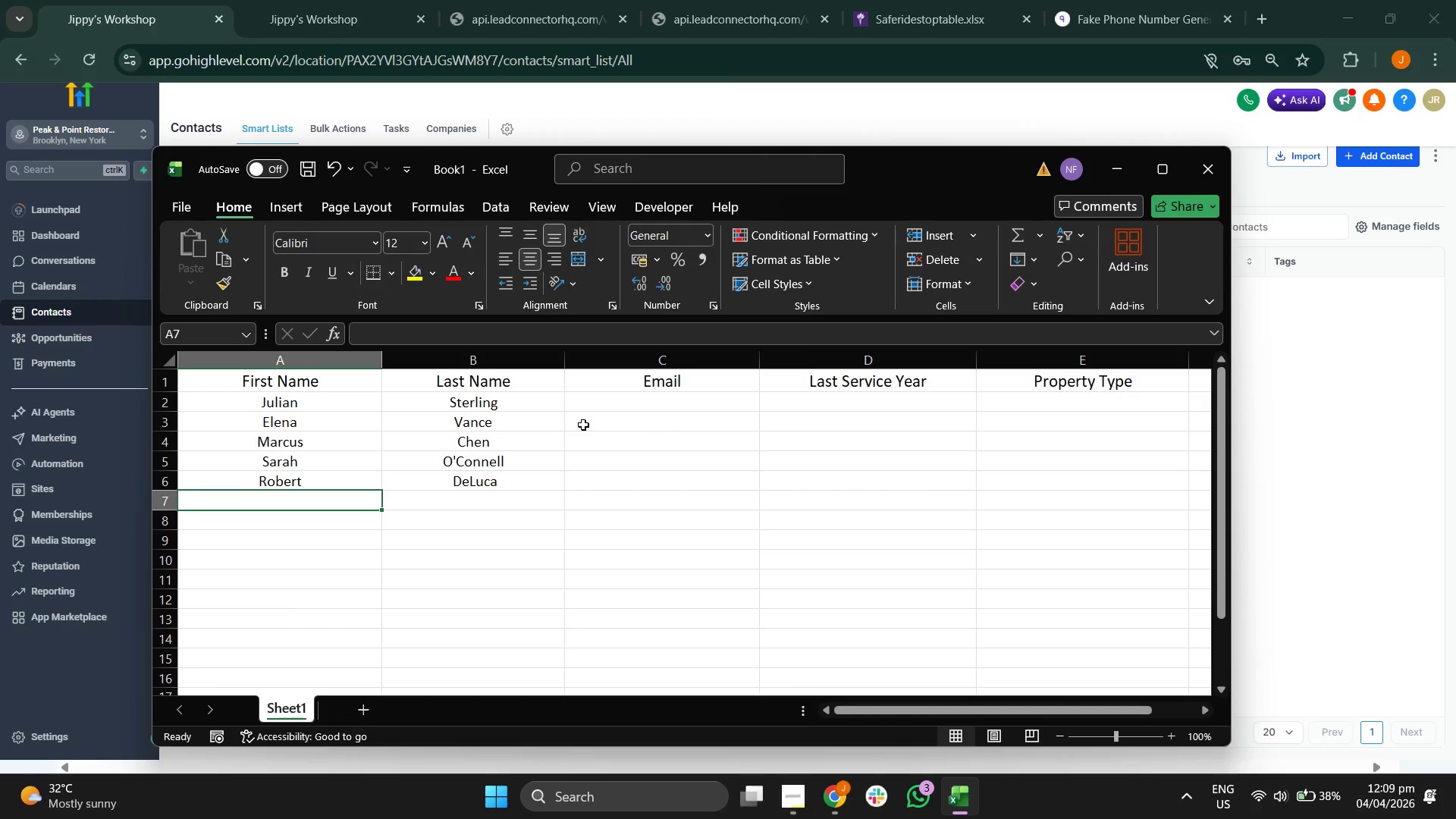 
type(Aisha)
key(Tab)
type(p)
key(Backspace)
type(PA)
key(Backspace)
type(atel)
 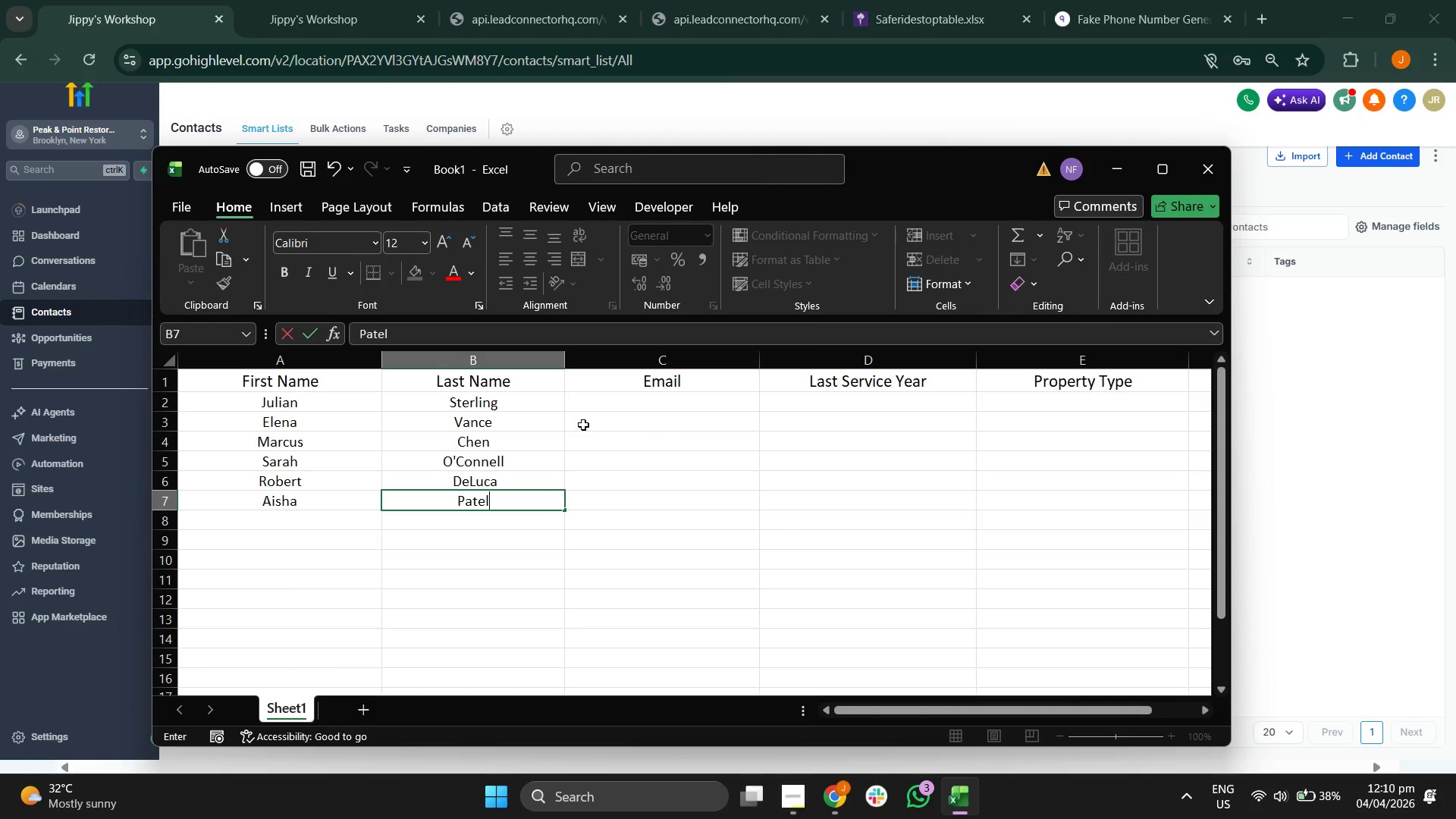 
key(Enter)
 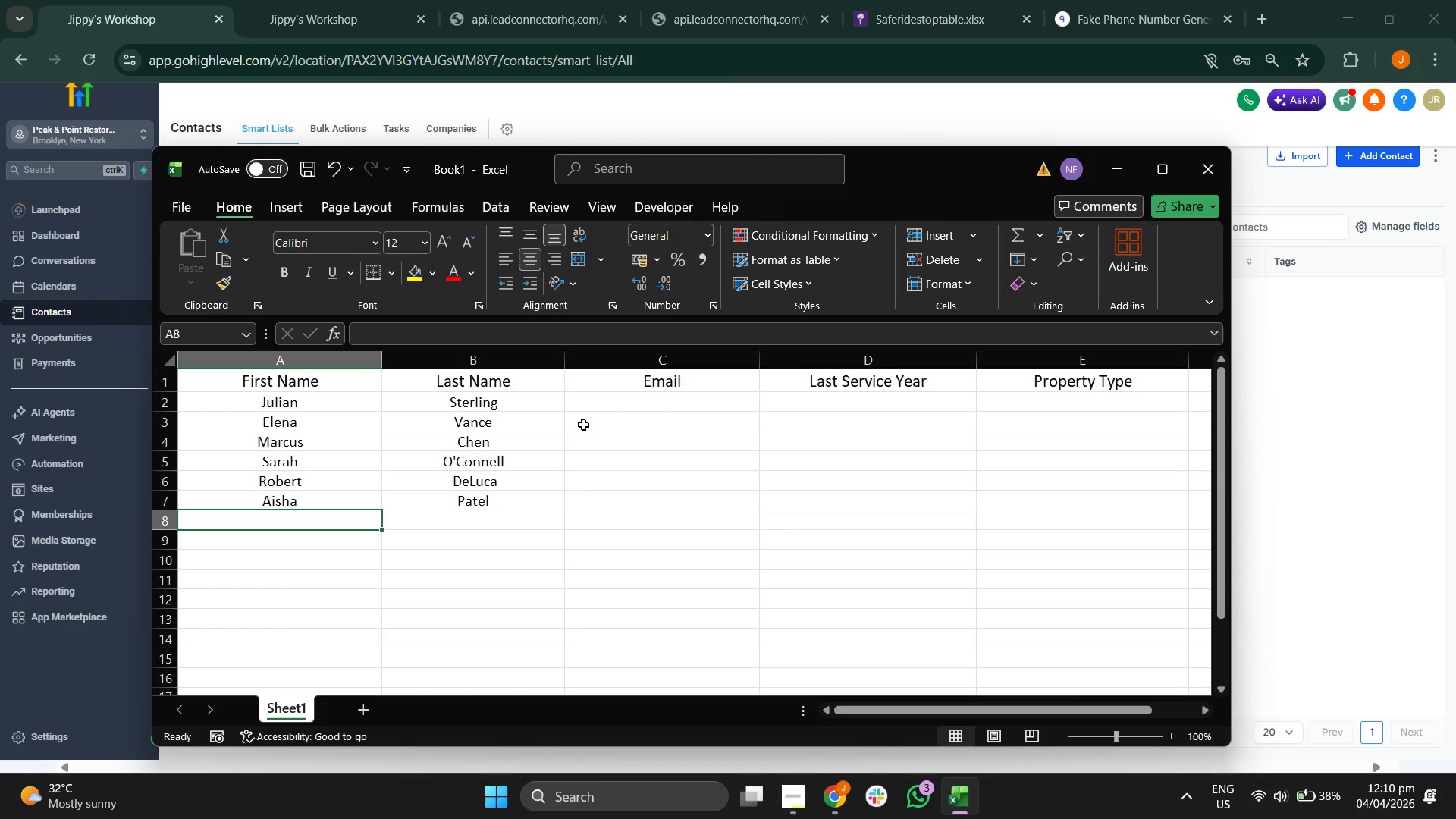 
type(Gregory)
key(Tab)
type(w)
key(Backspace)
type(Whitman)
 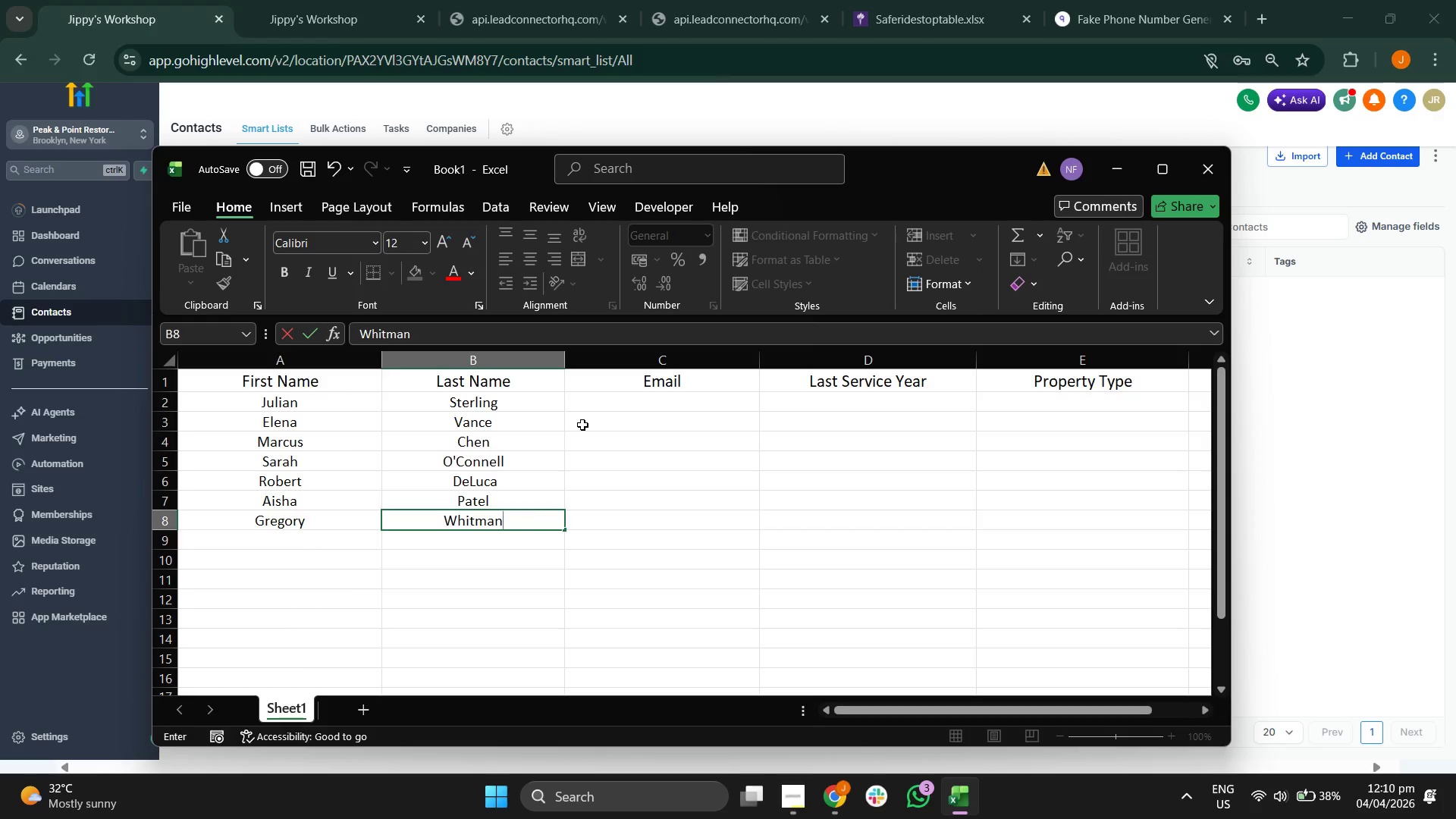 
key(Enter)
 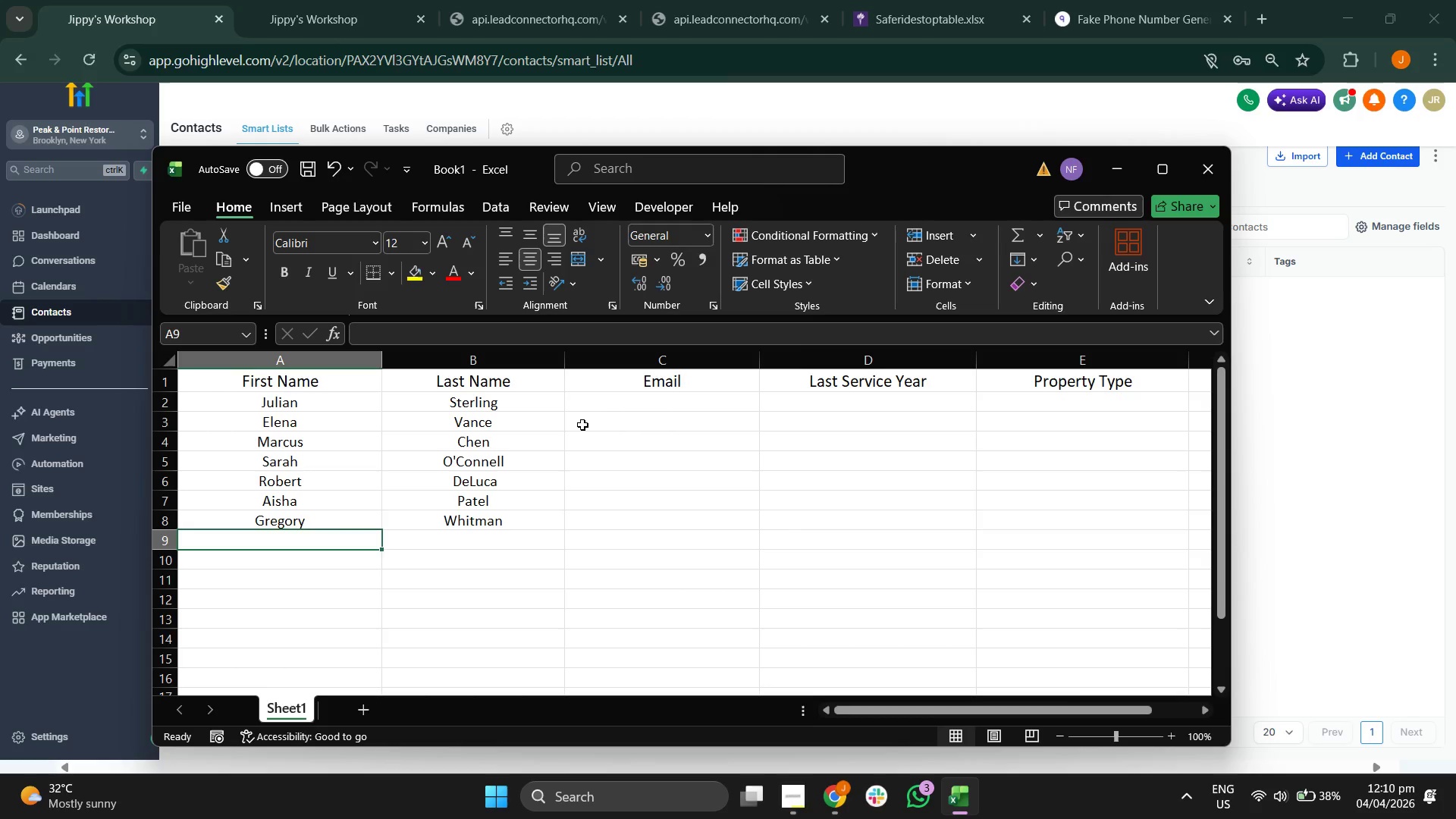 
type(Li)
key(Backspace)
key(Backspace)
type(ila)
key(Backspace)
key(Backspace)
key(Backspace)
type(Lila)
key(Tab)
type(Downs)
 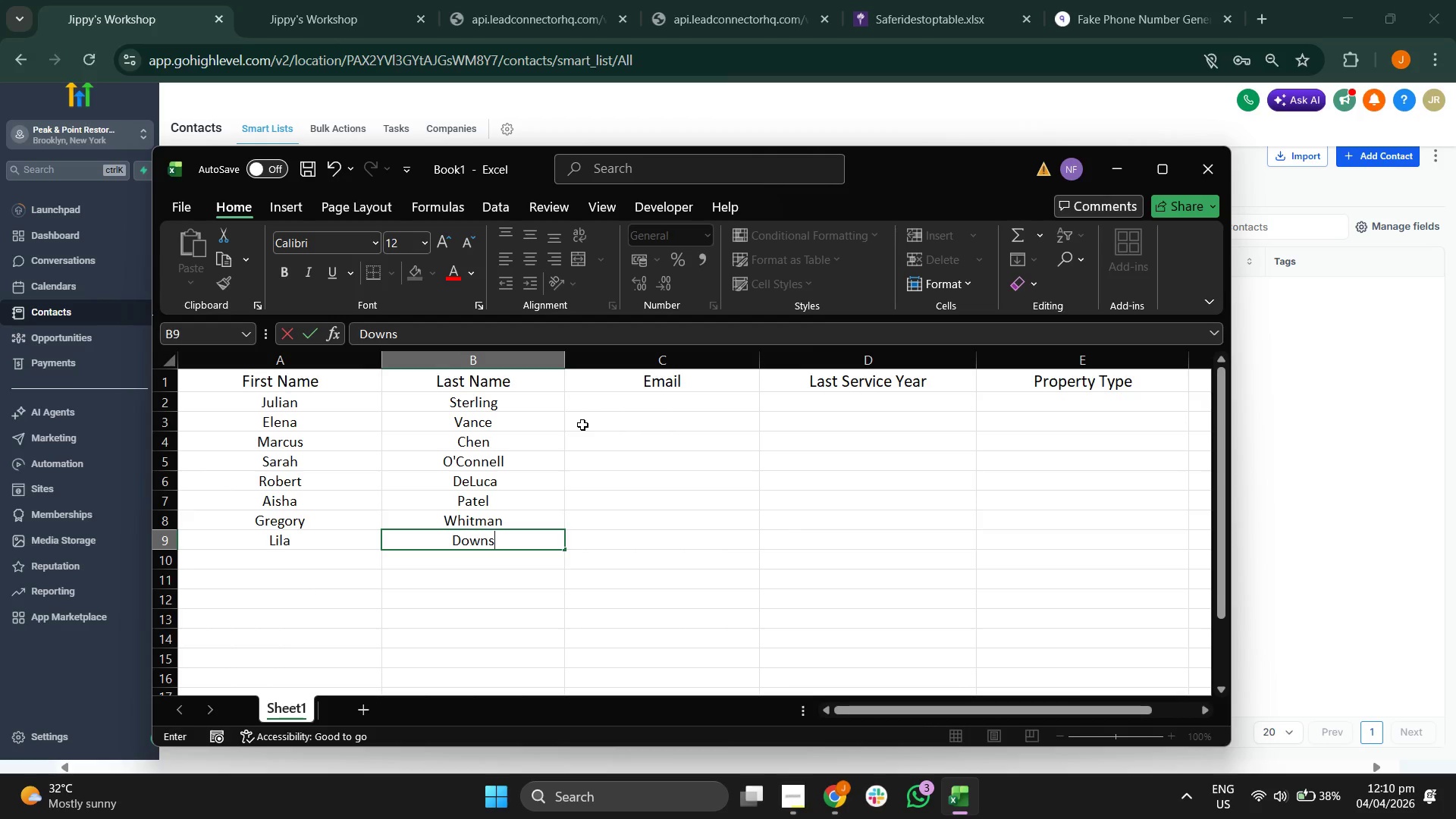 
key(Enter)
 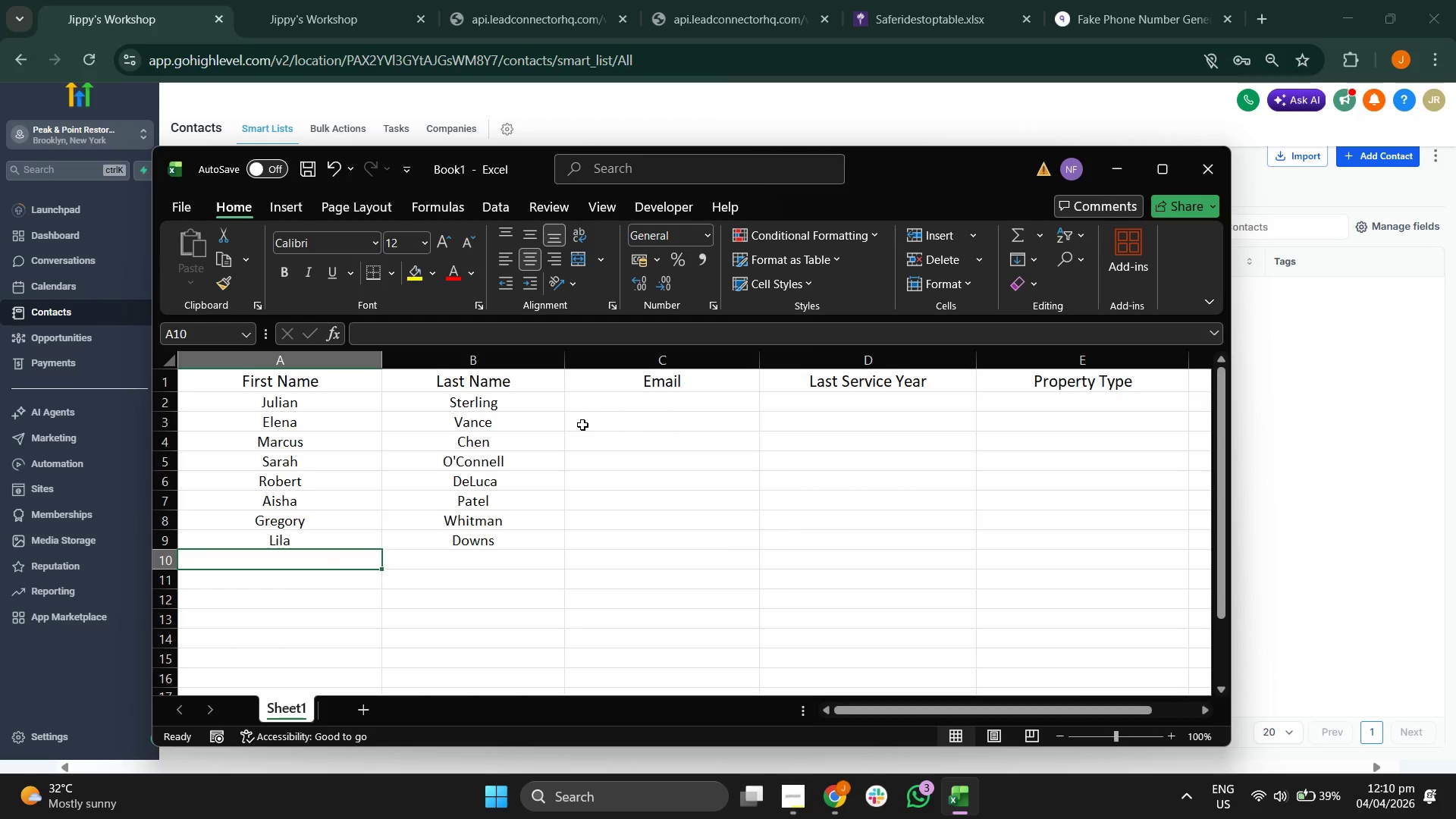 
type(Williams)
key(Backspace)
key(Tab)
type(Haverfir)
key(Backspace)
key(Backspace)
type(ord)
 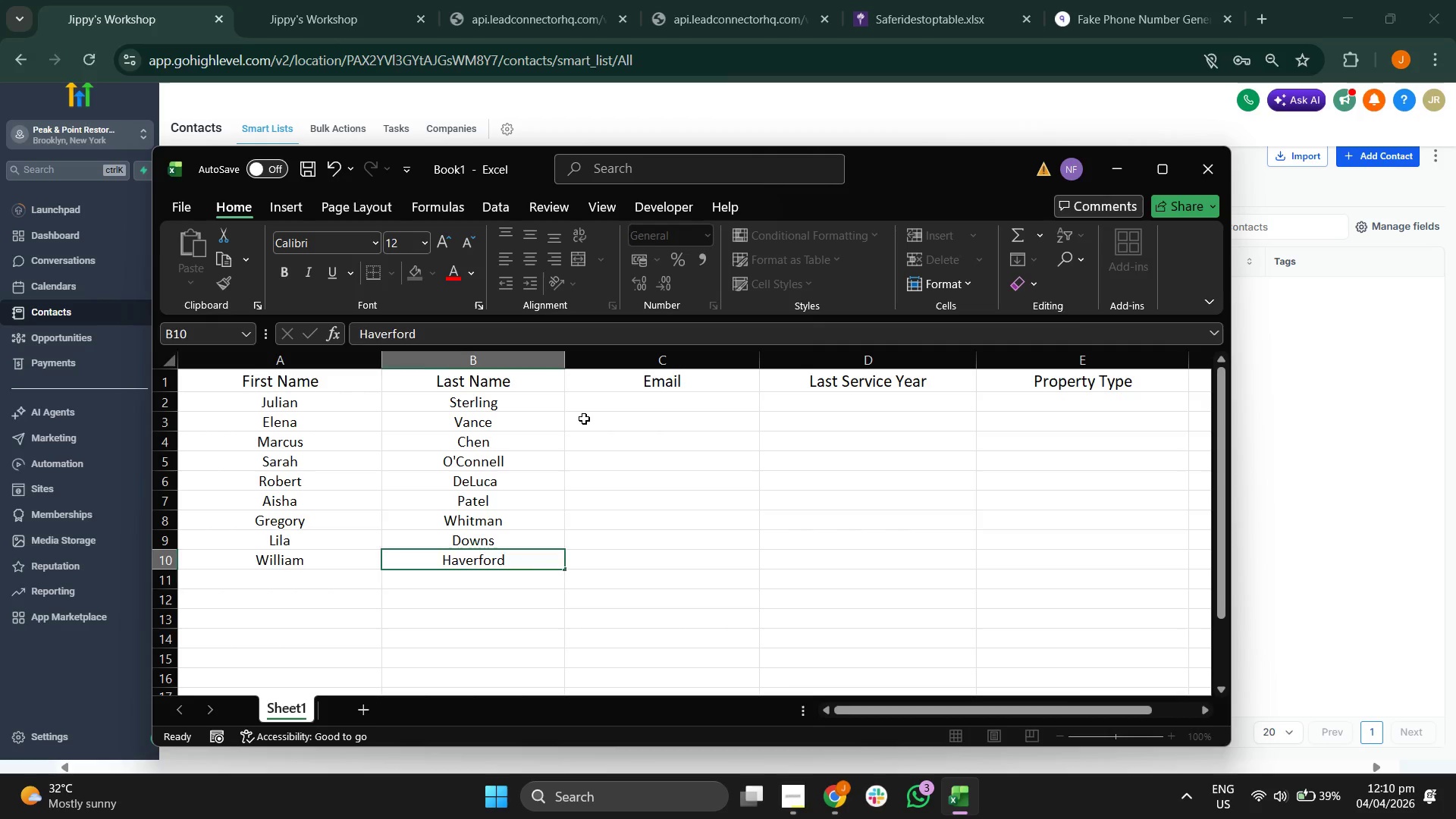 
key(Enter)
 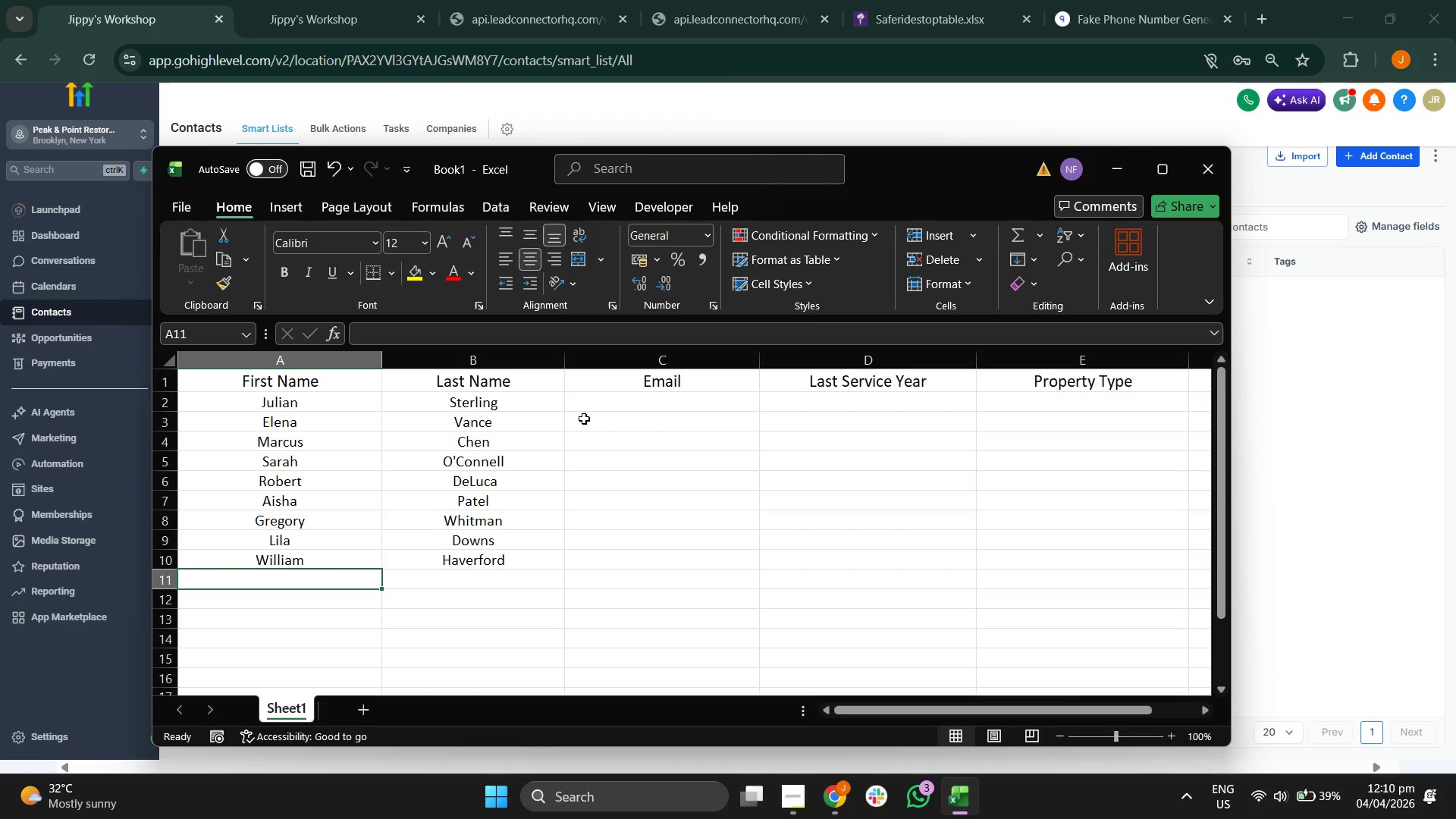 
key(CapsLock)
 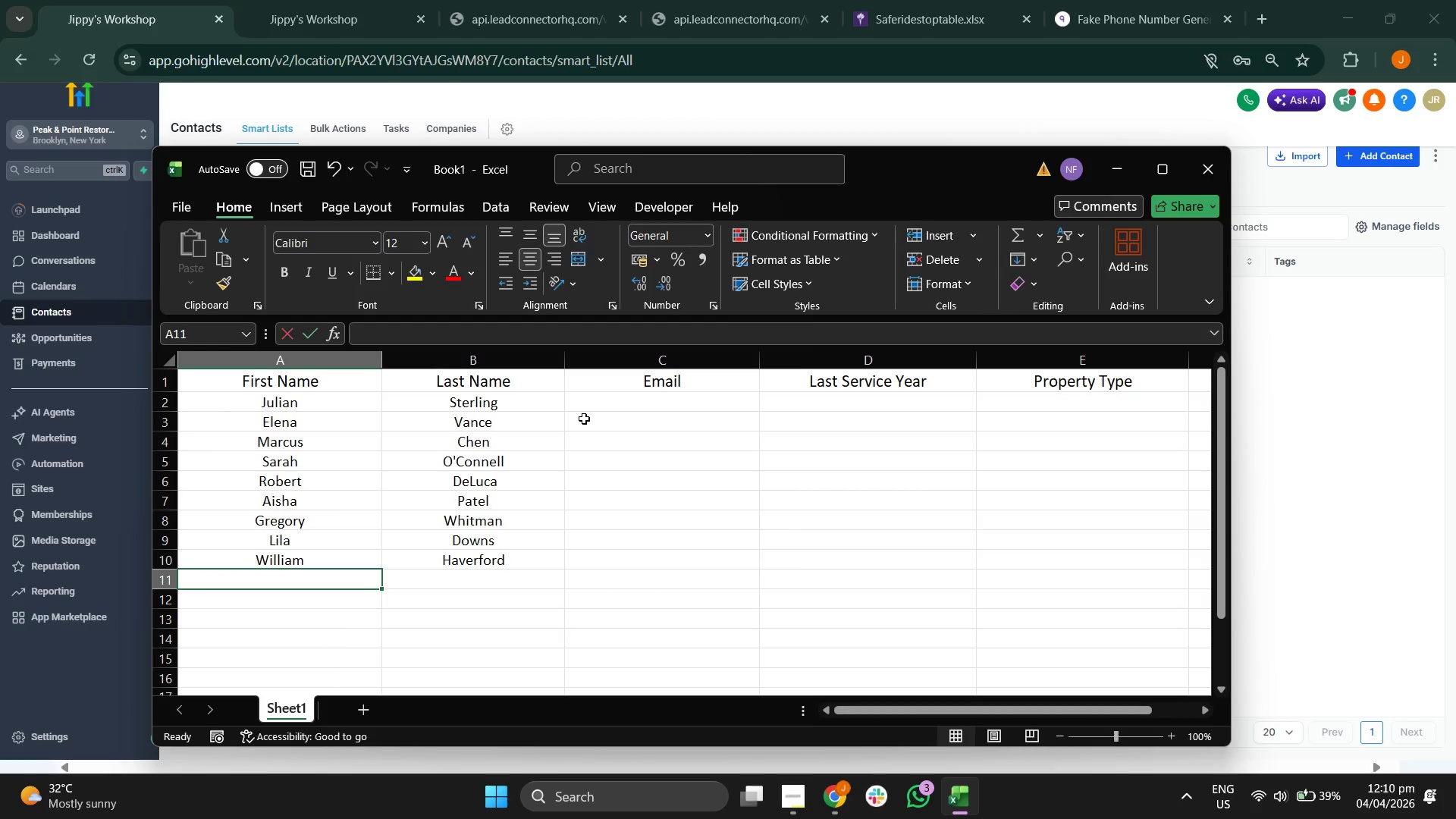 
key(N)
 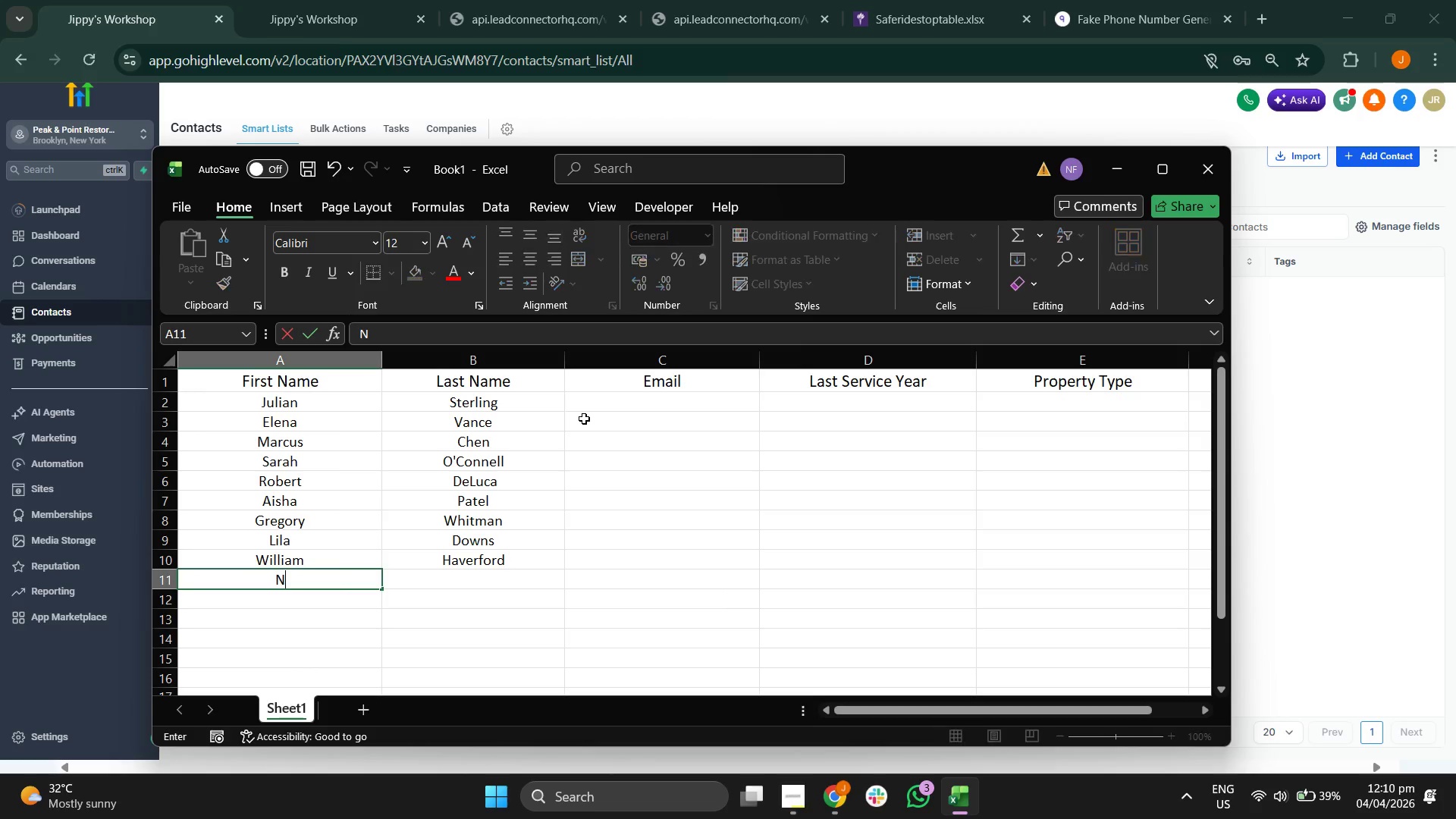 
key(CapsLock)
 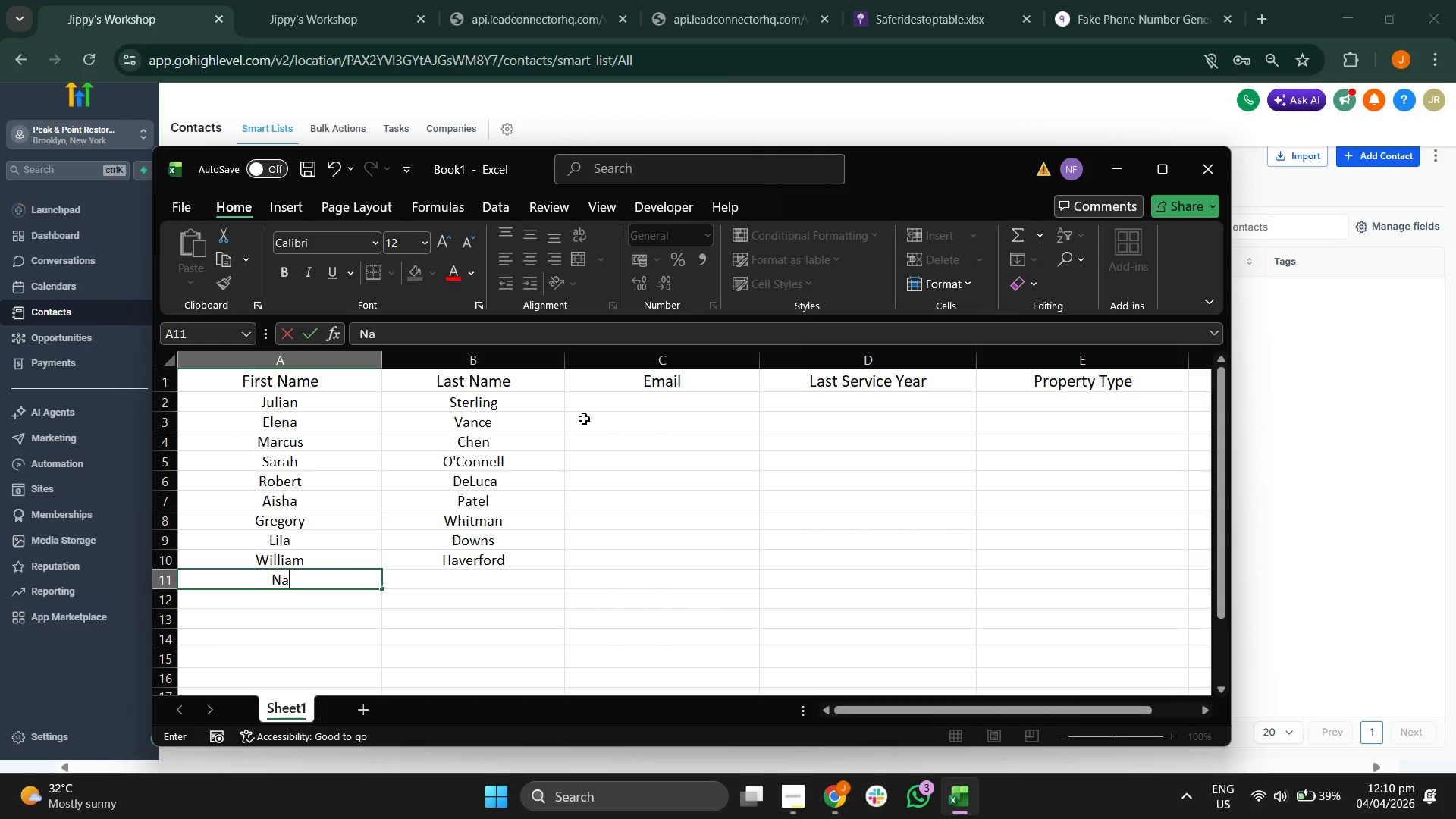 
key(A)
 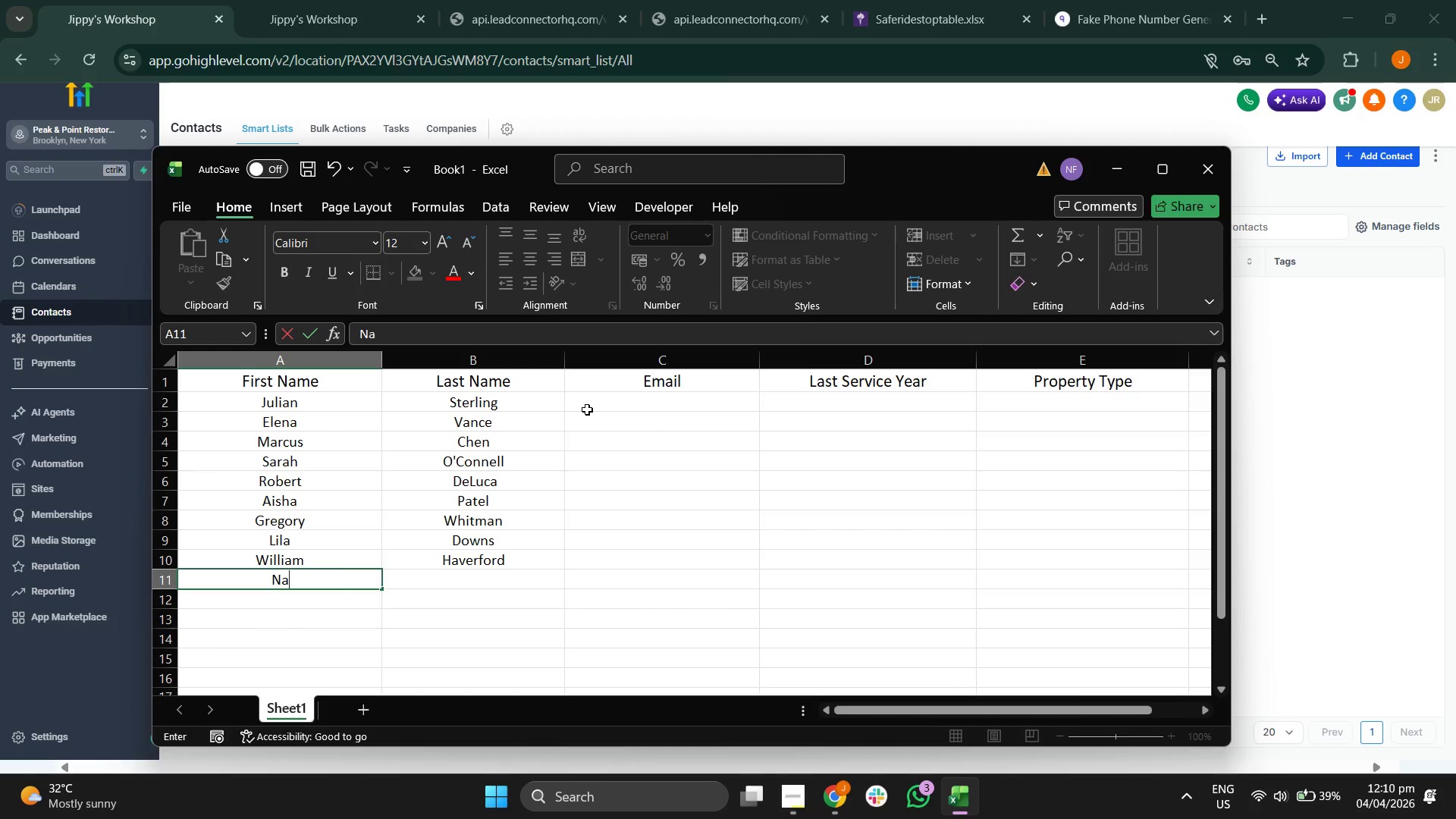 
type(dio)
key(Tab)
 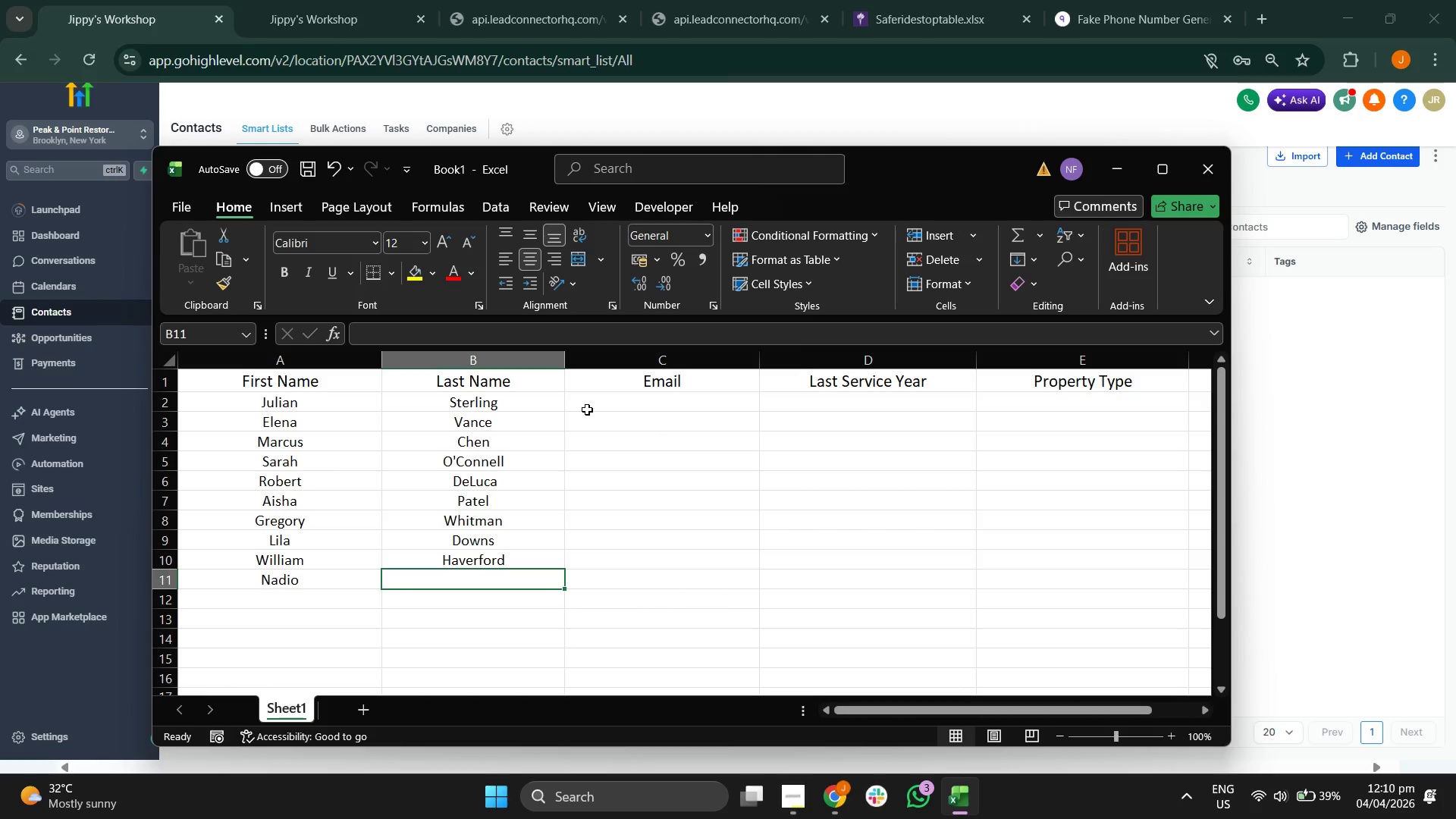 
key(ArrowLeft)
 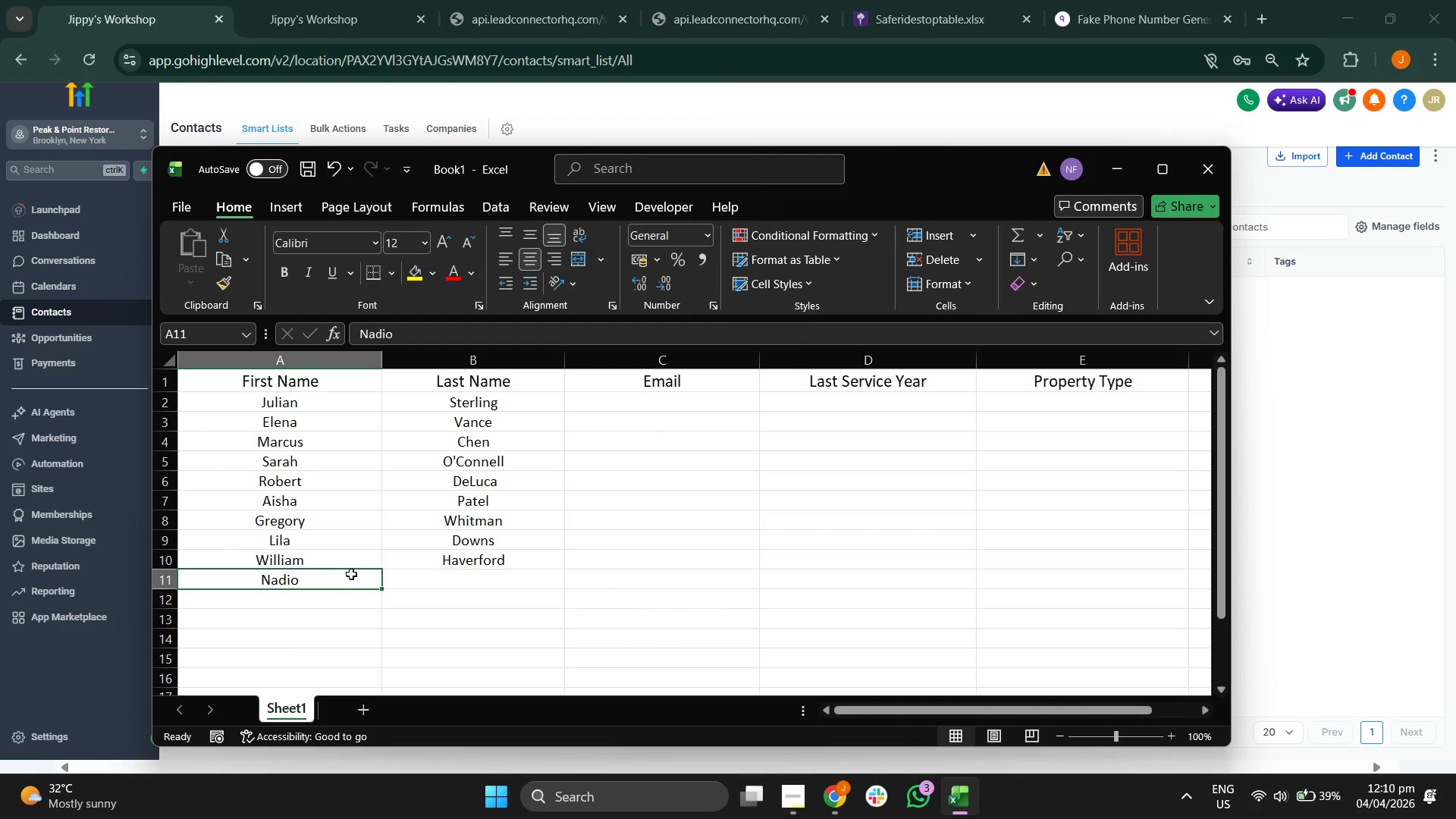 
double_click([348, 574])
 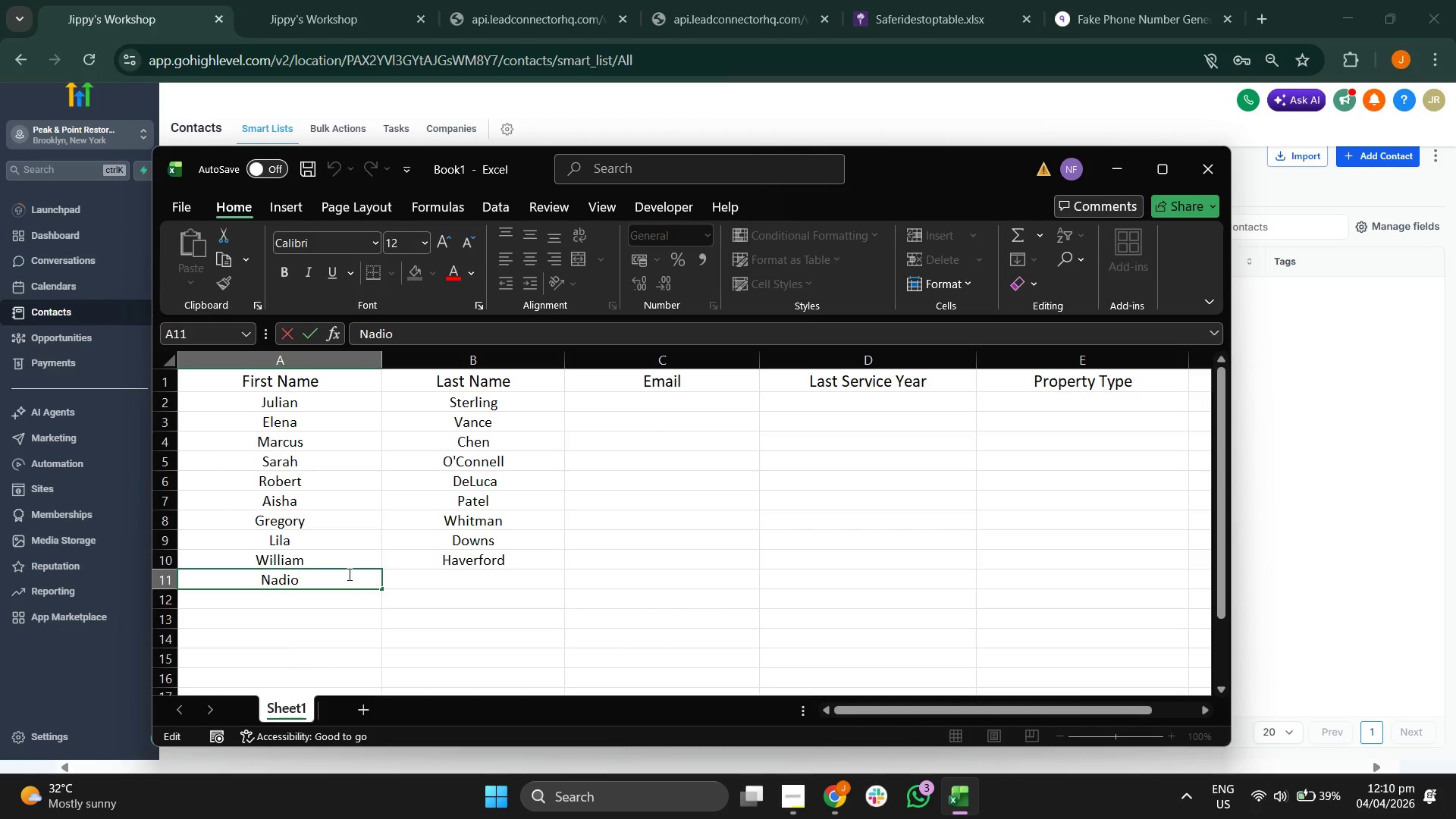 
key(Backspace)
 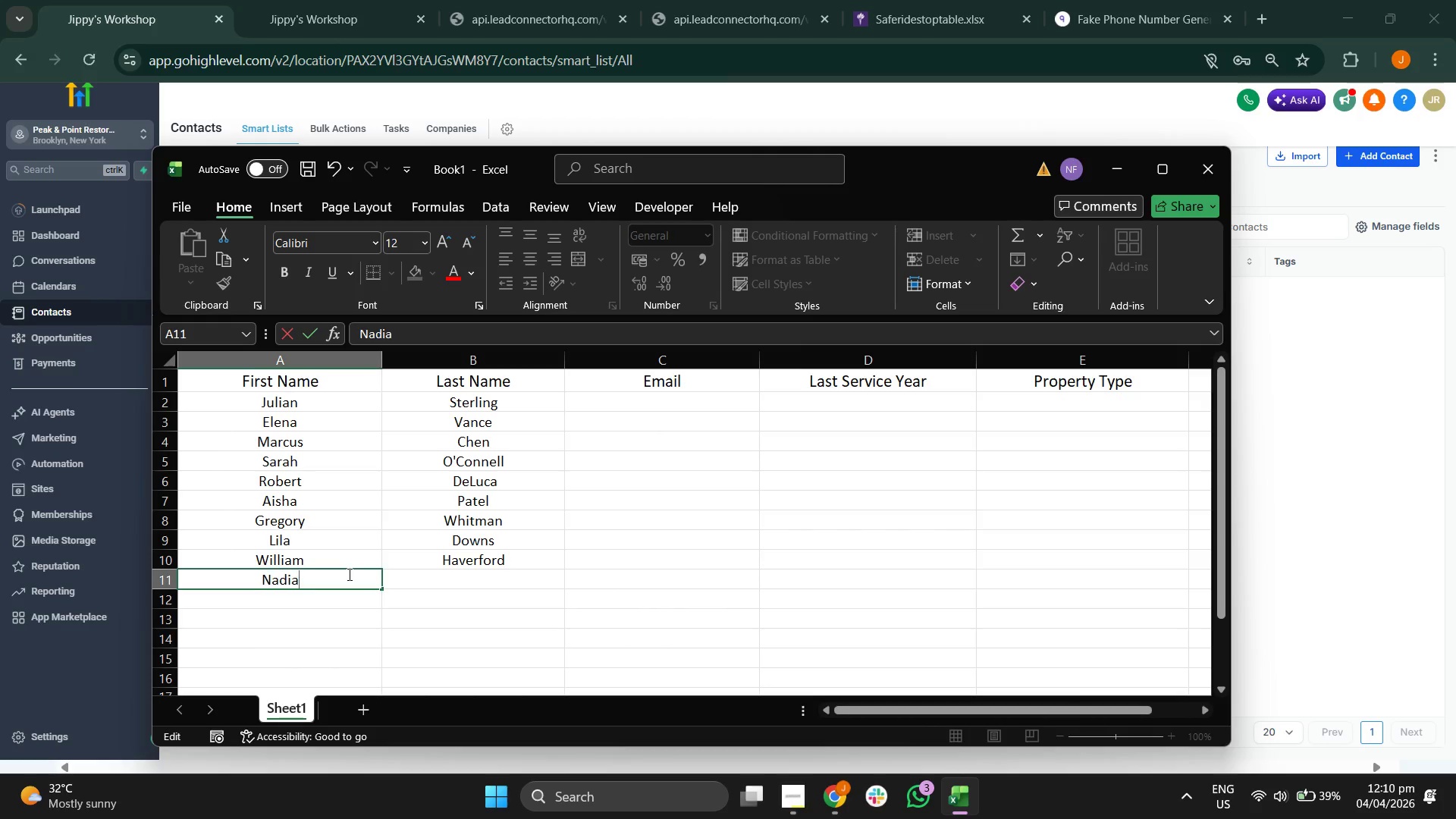 
key(A)
 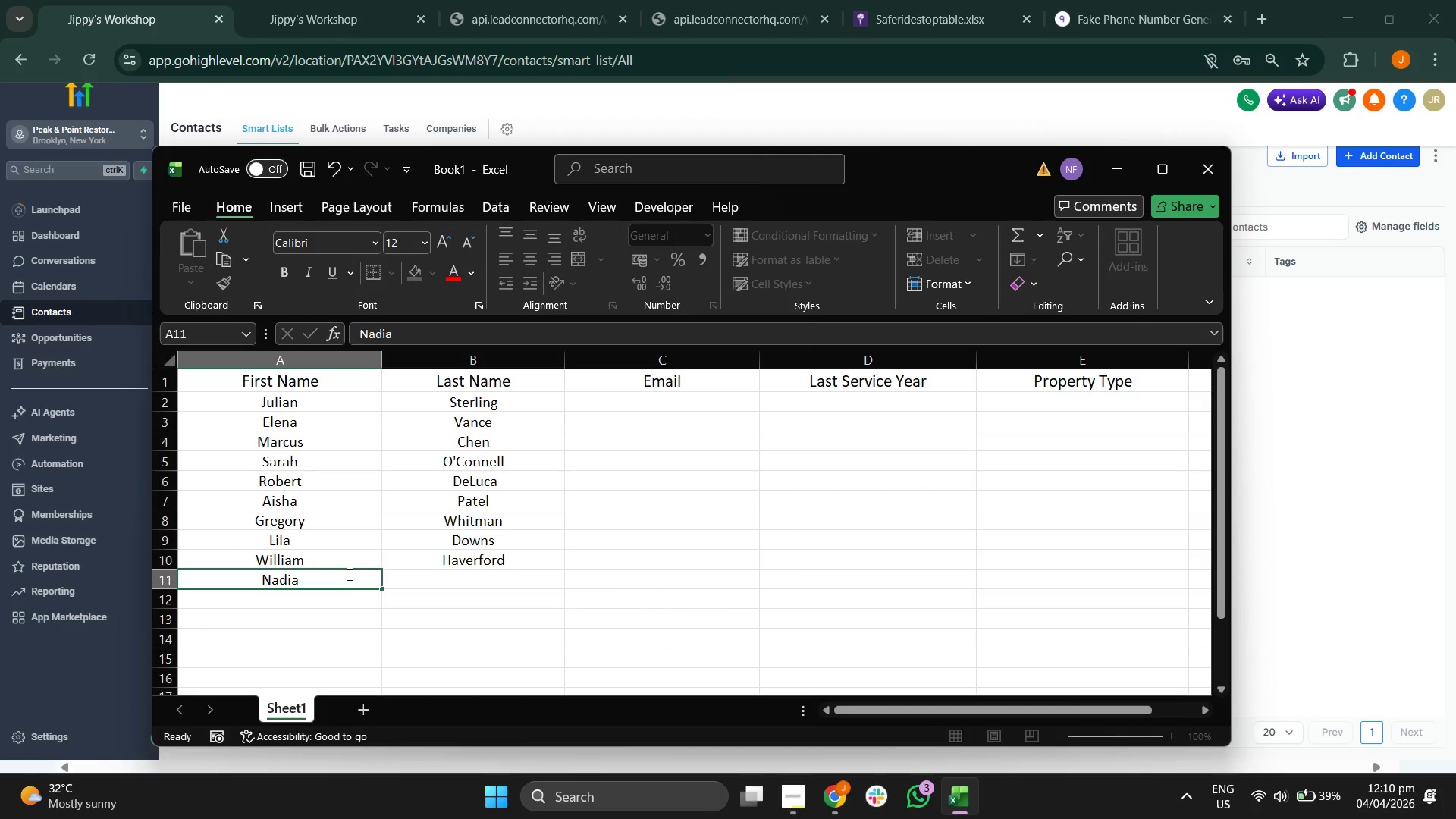 
key(Tab)
 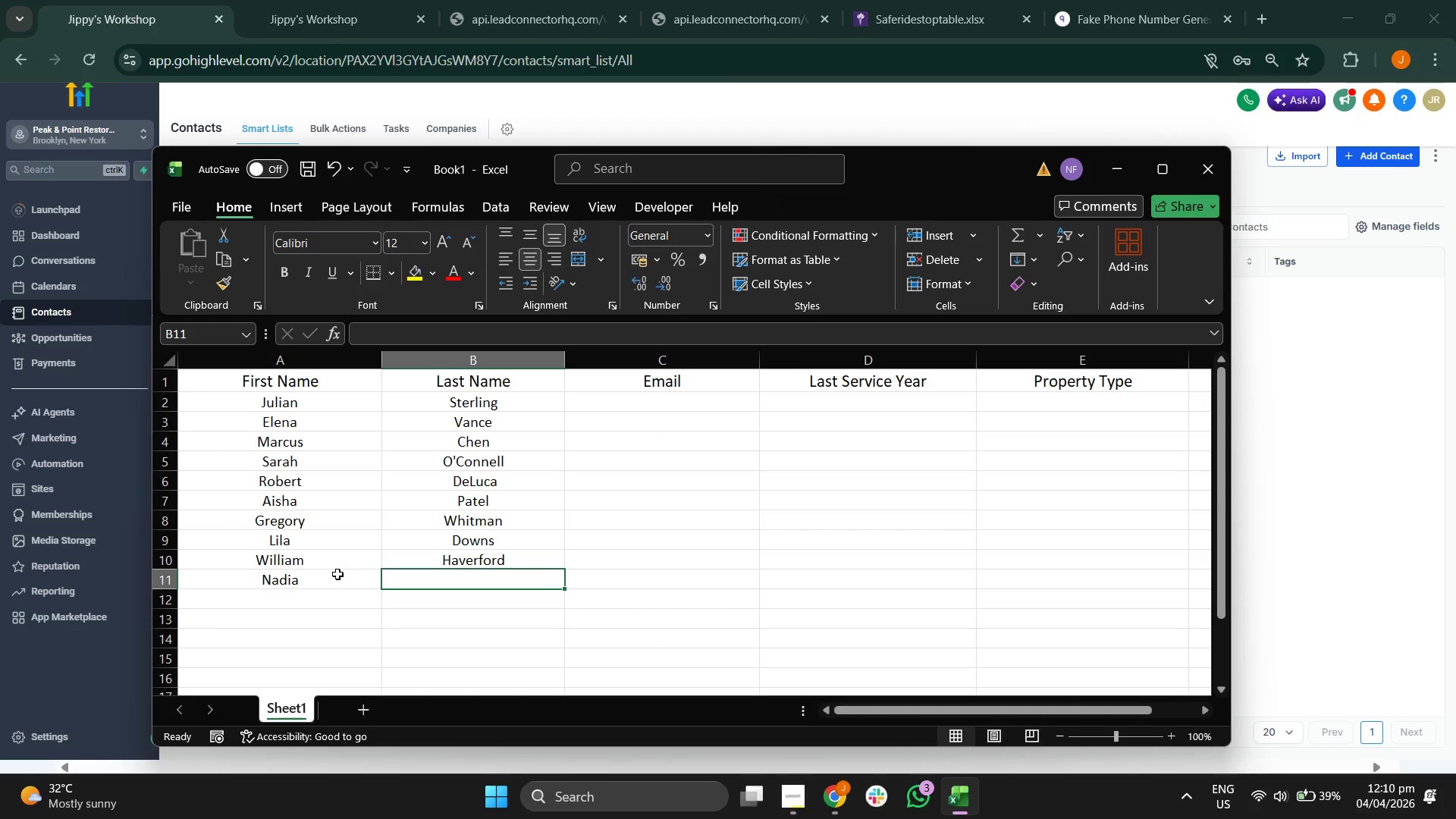 
type(Per)
key(Backspace)
type(trova)
 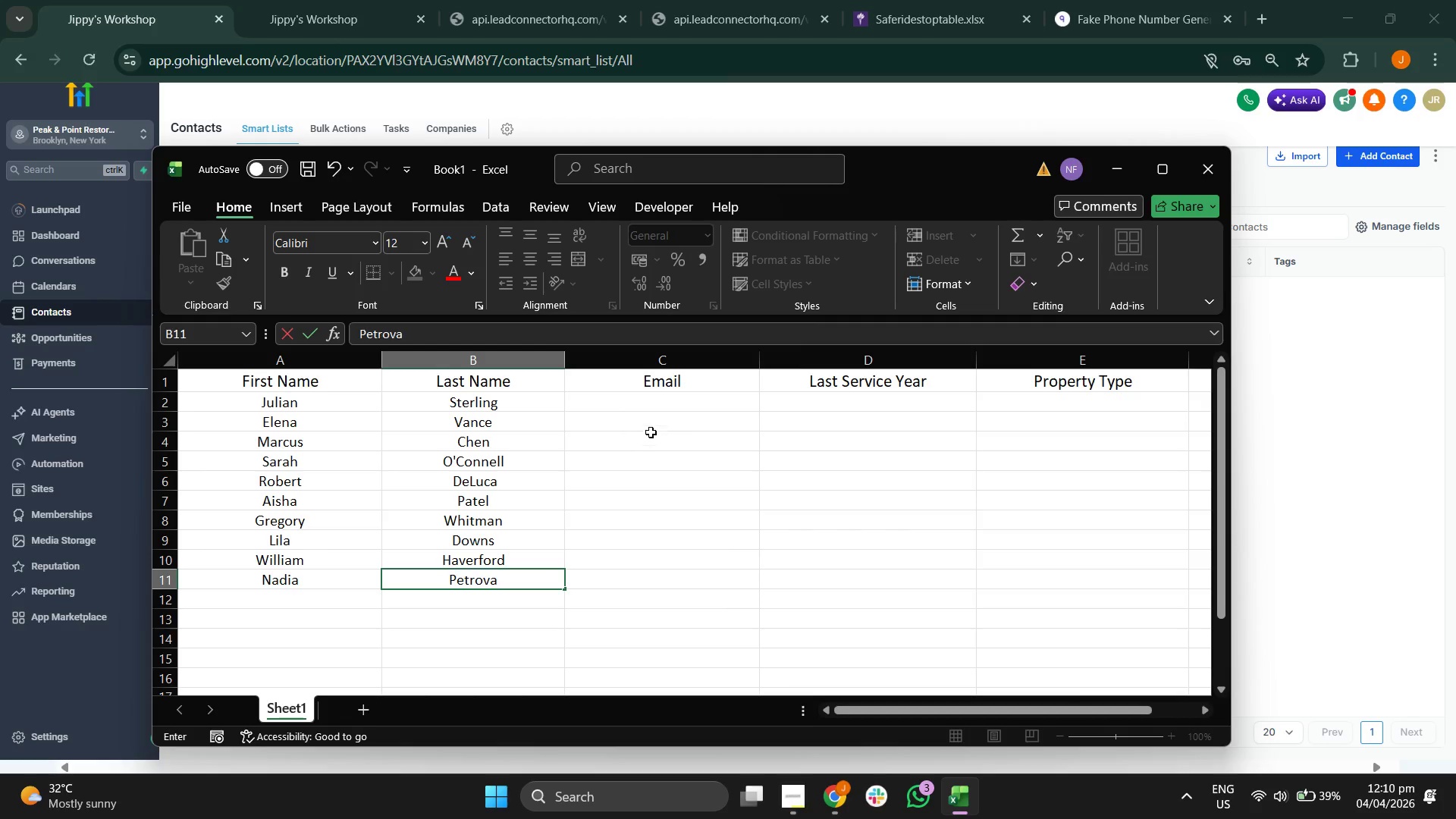 
left_click([661, 413])
 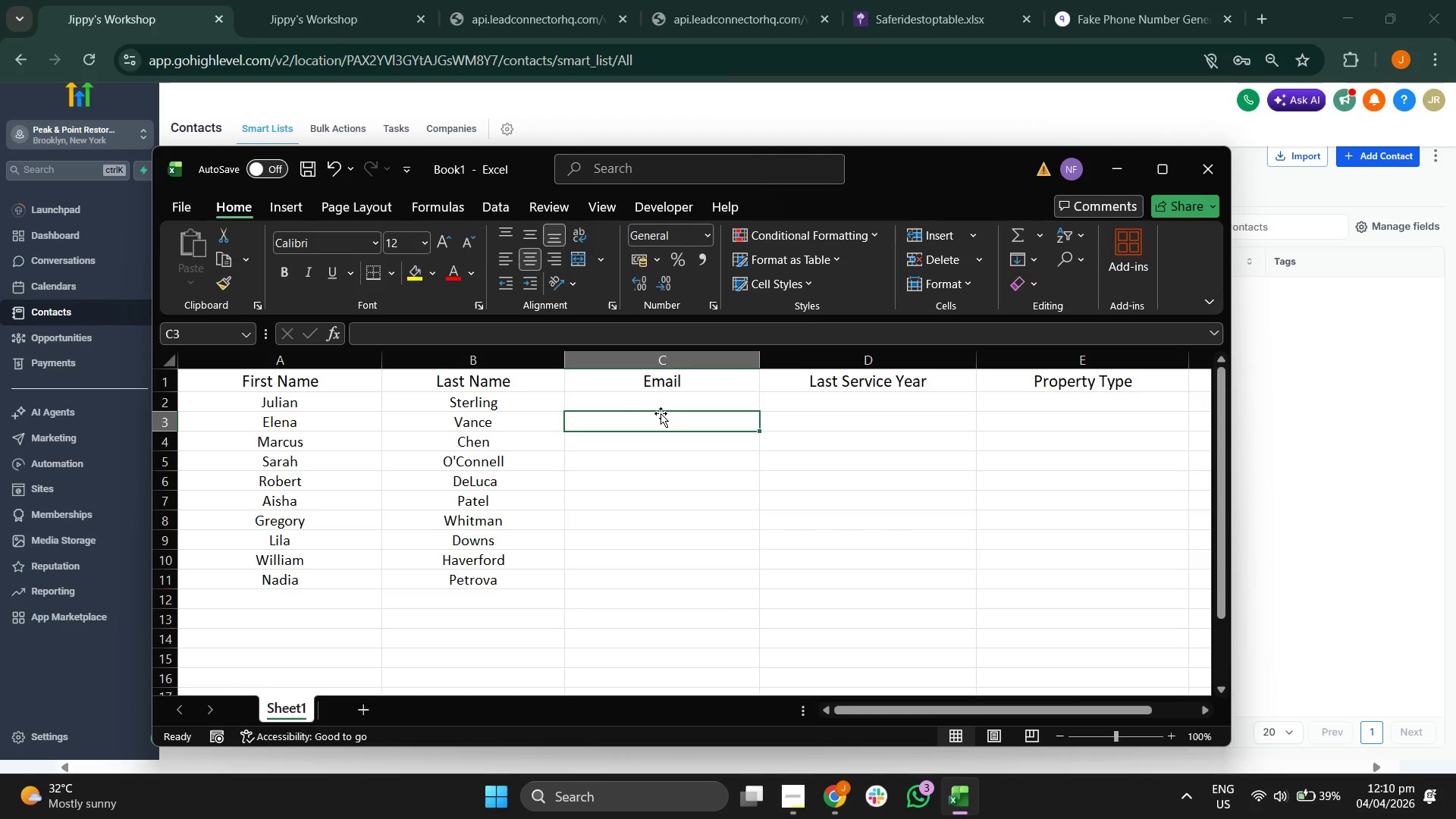 
wait(5.8)
 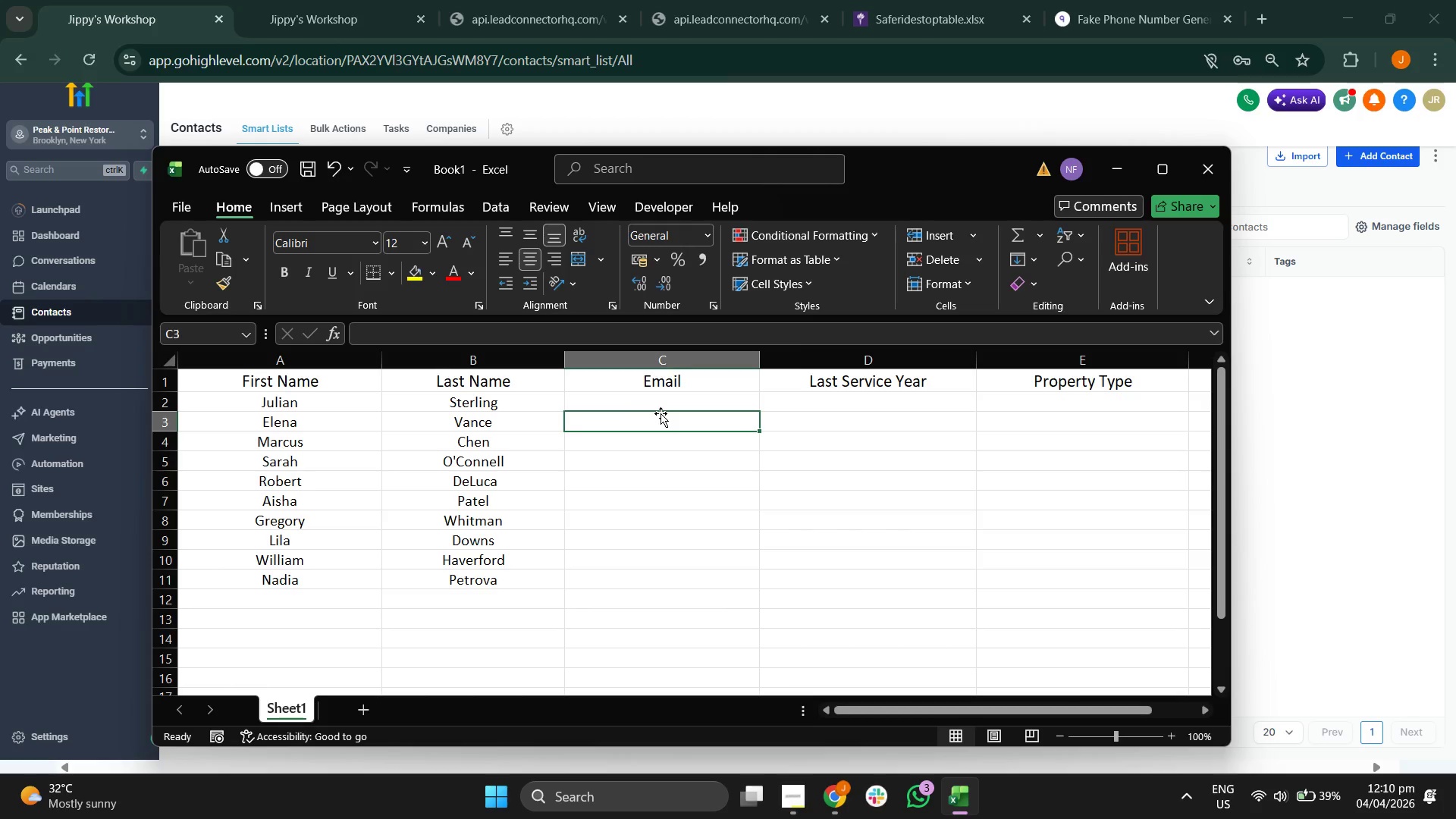 
left_click([710, 452])
 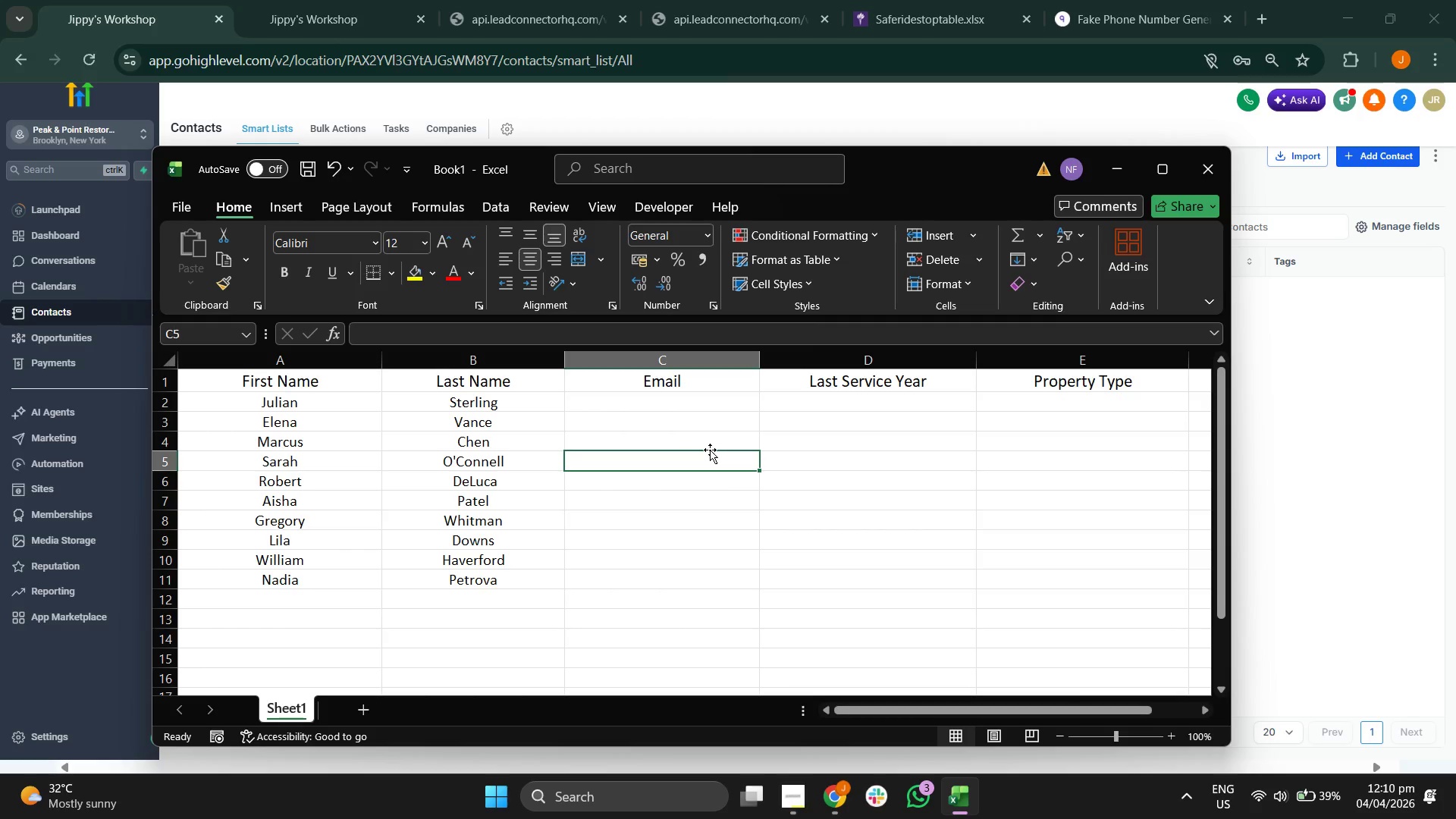 
left_click([686, 400])
 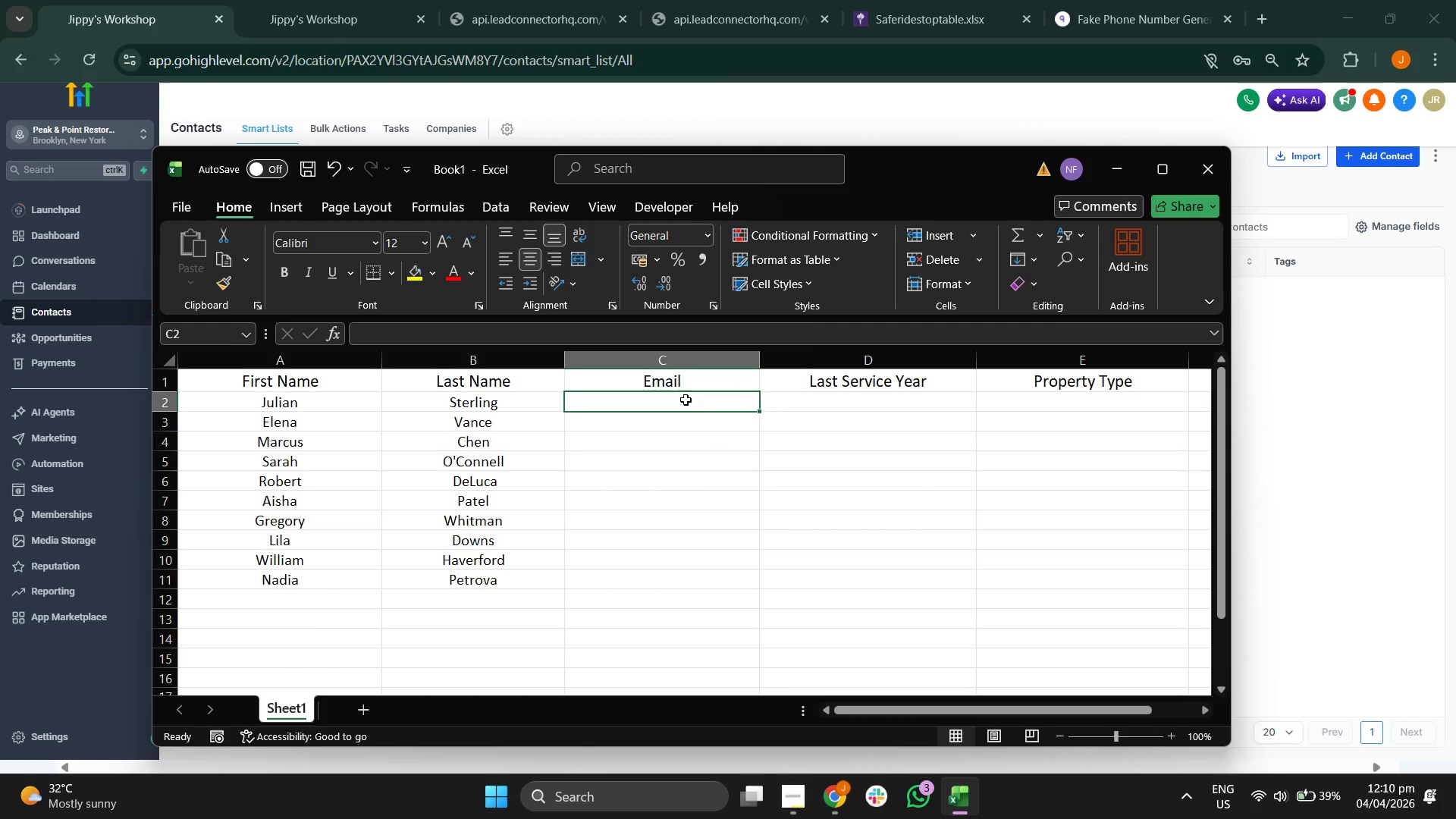 
type(j.terling@terg)
key(Backspace)
type(h.)
key(Backspace)
key(Backspace)
key(Backspace)
type(j)
key(Backspace)
type(rj.com)
 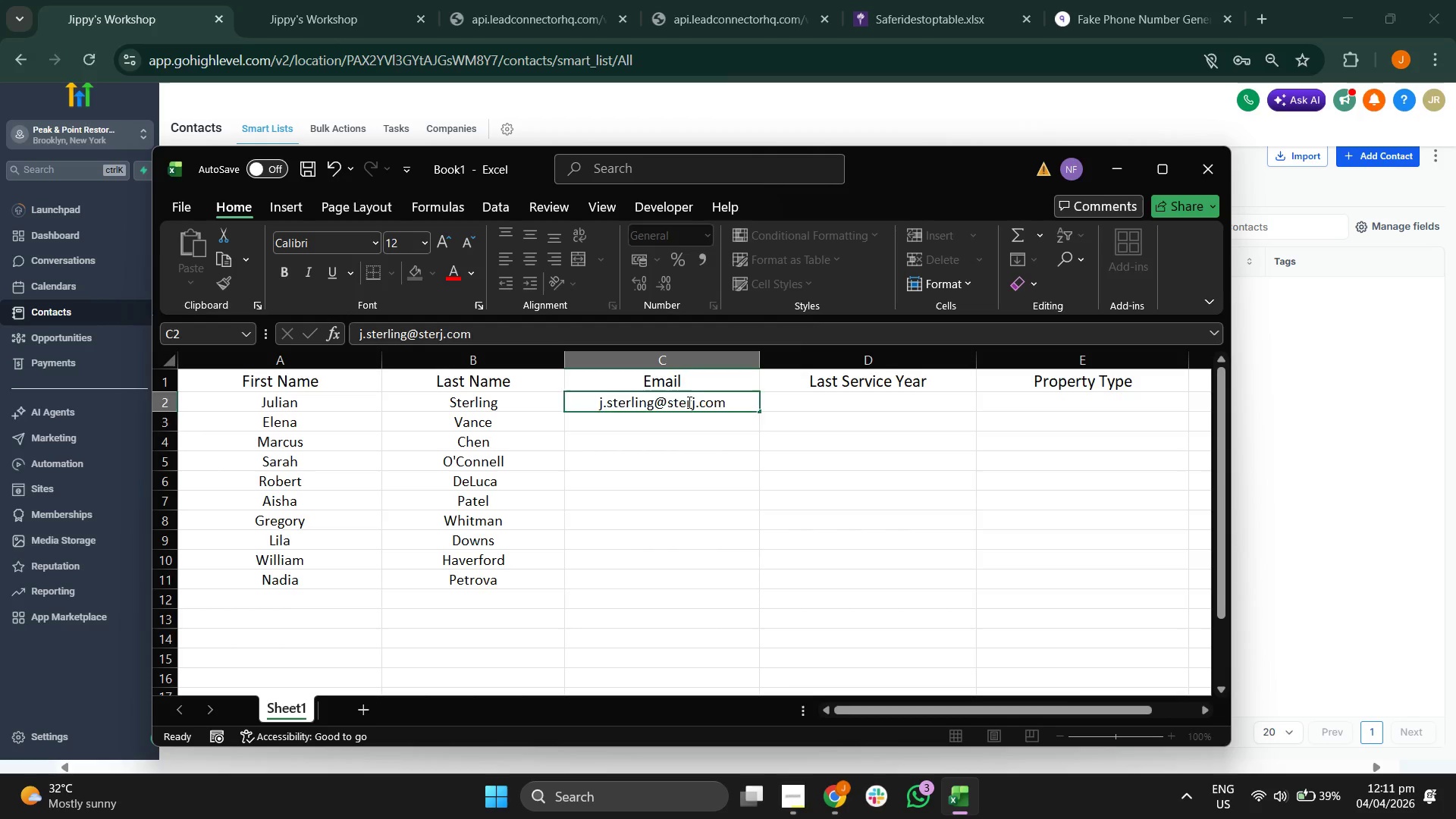 
hold_key(key=S, duration=4.61)
 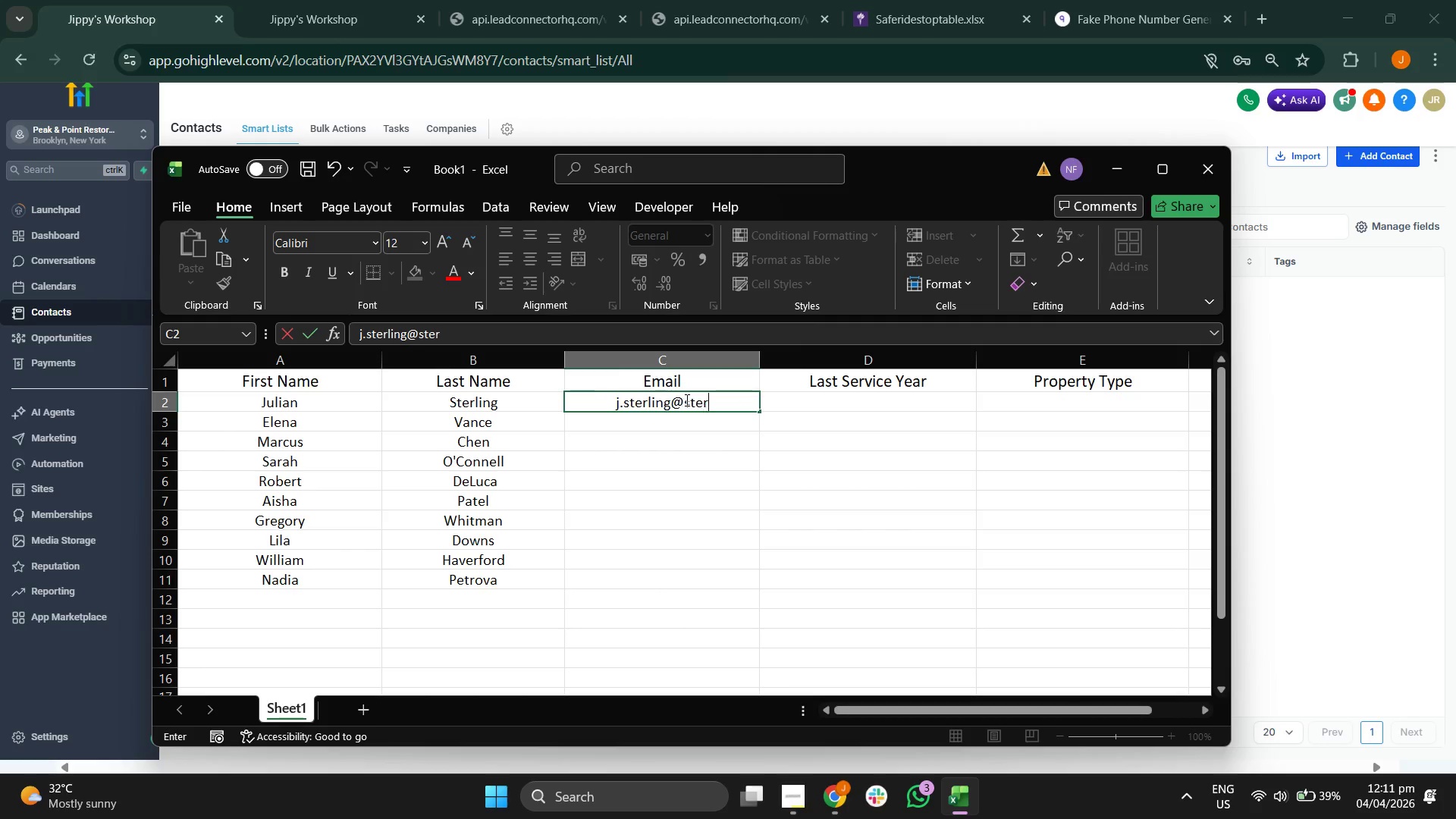 
key(Enter)
 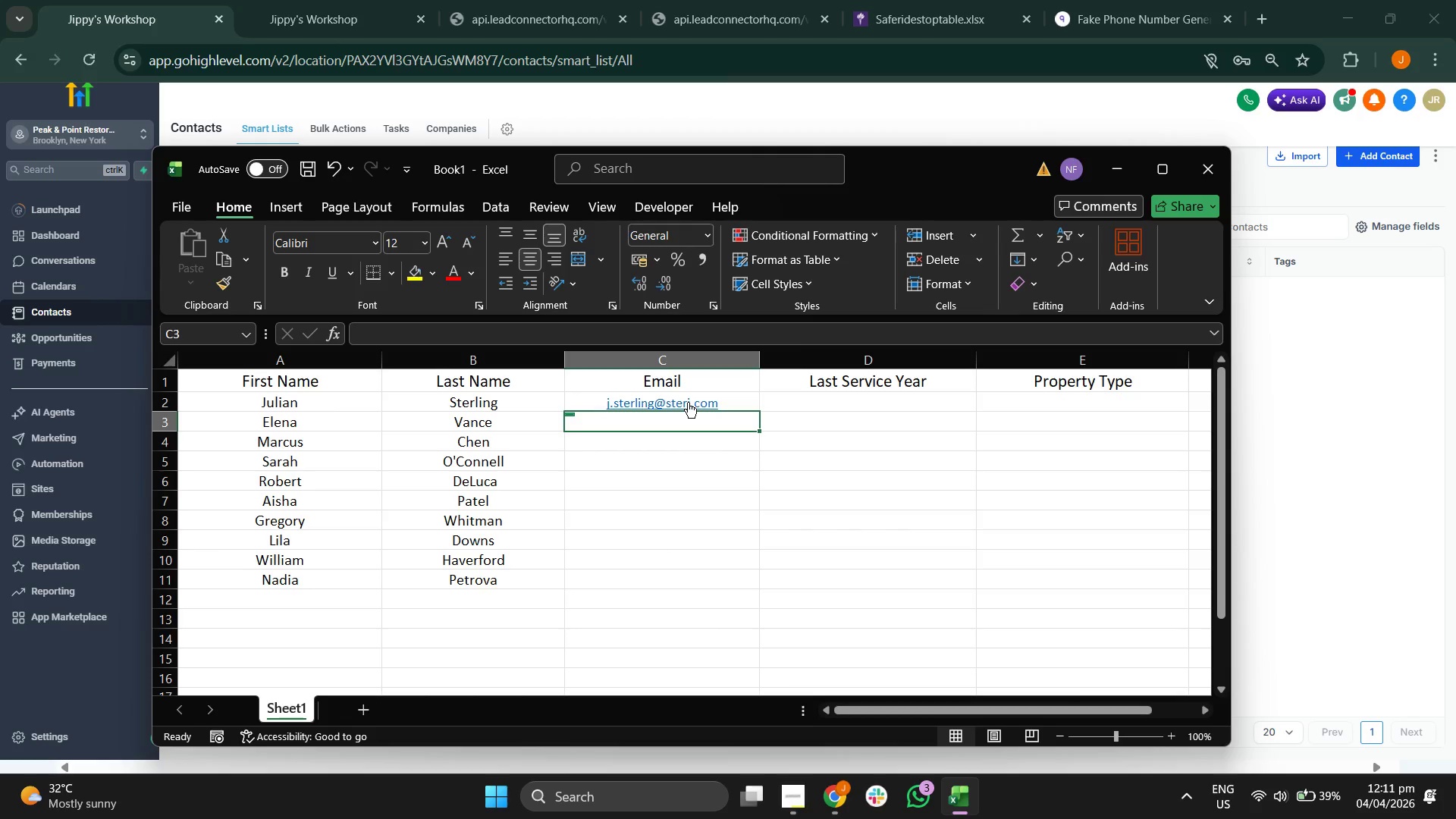 
key(E)
 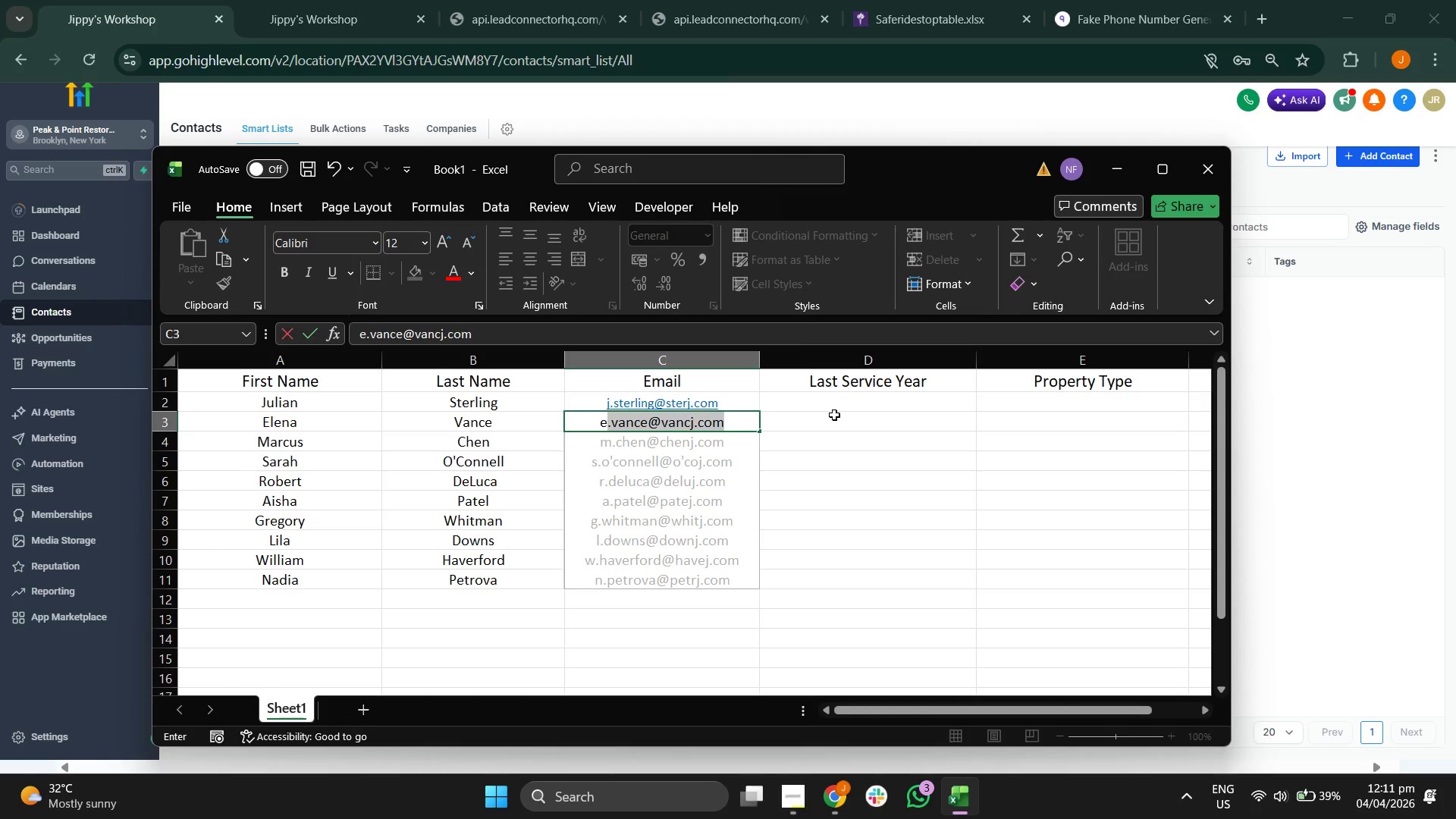 
wait(5.25)
 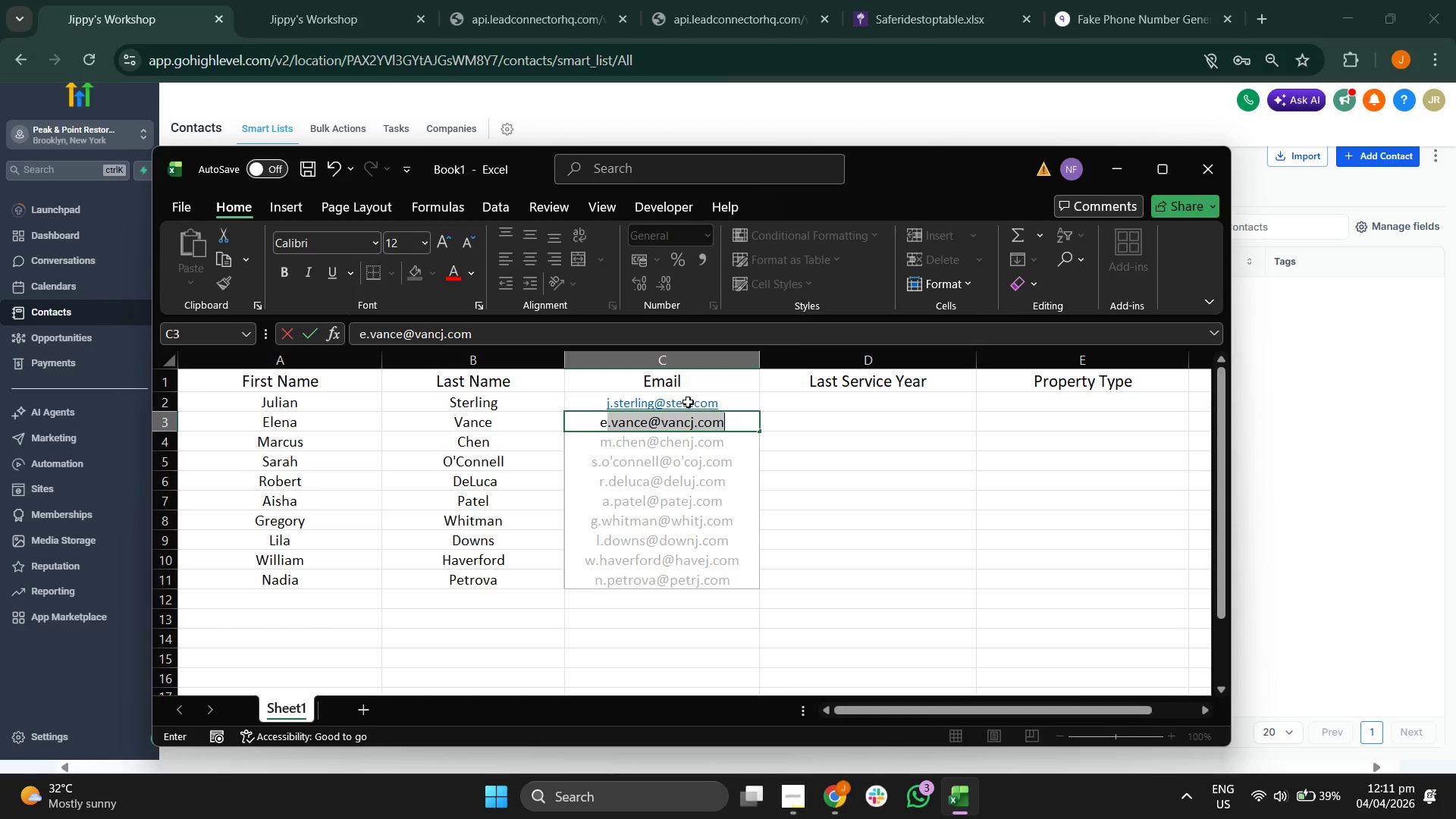 
key(Tab)
 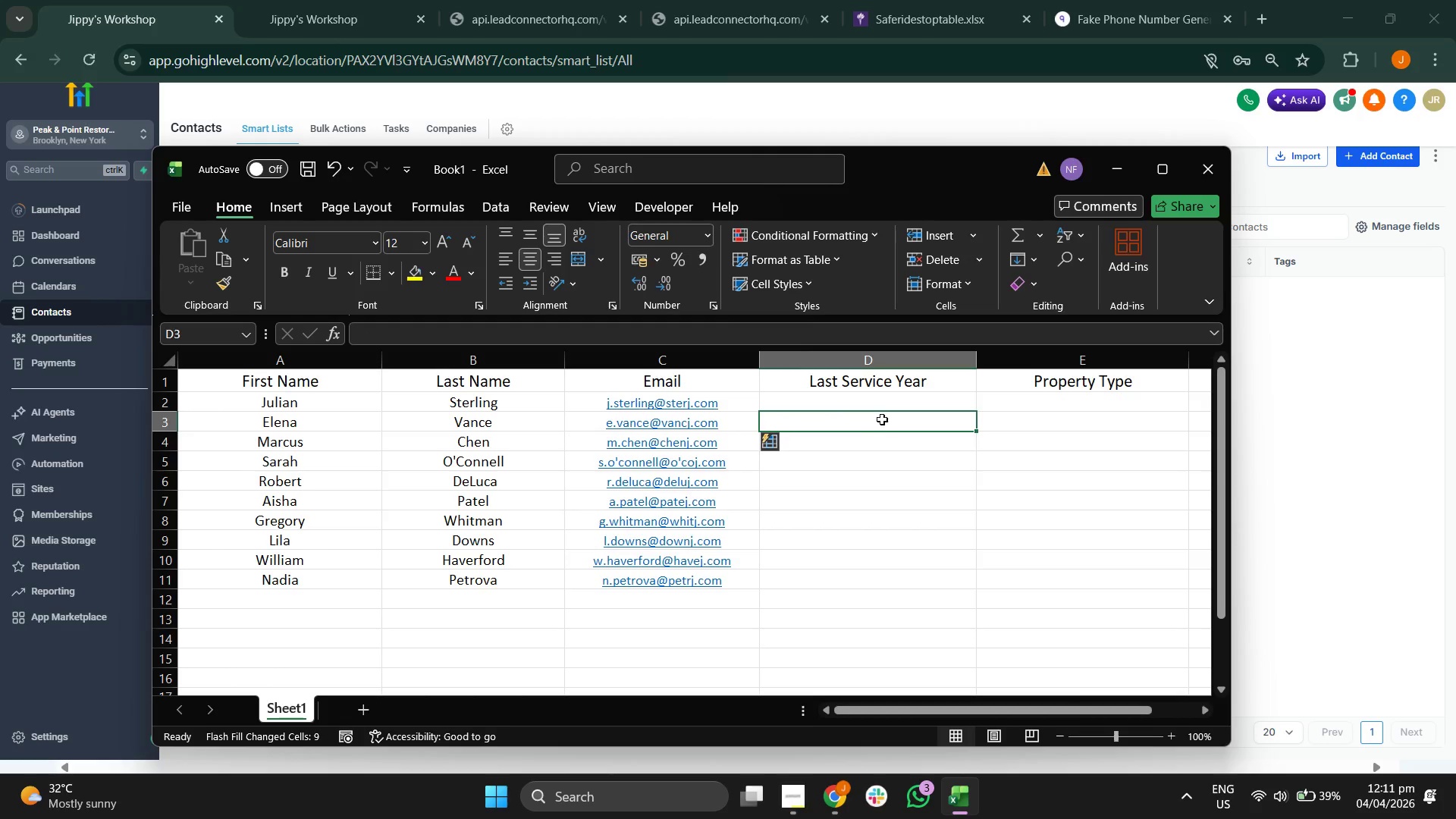 
left_click([885, 403])
 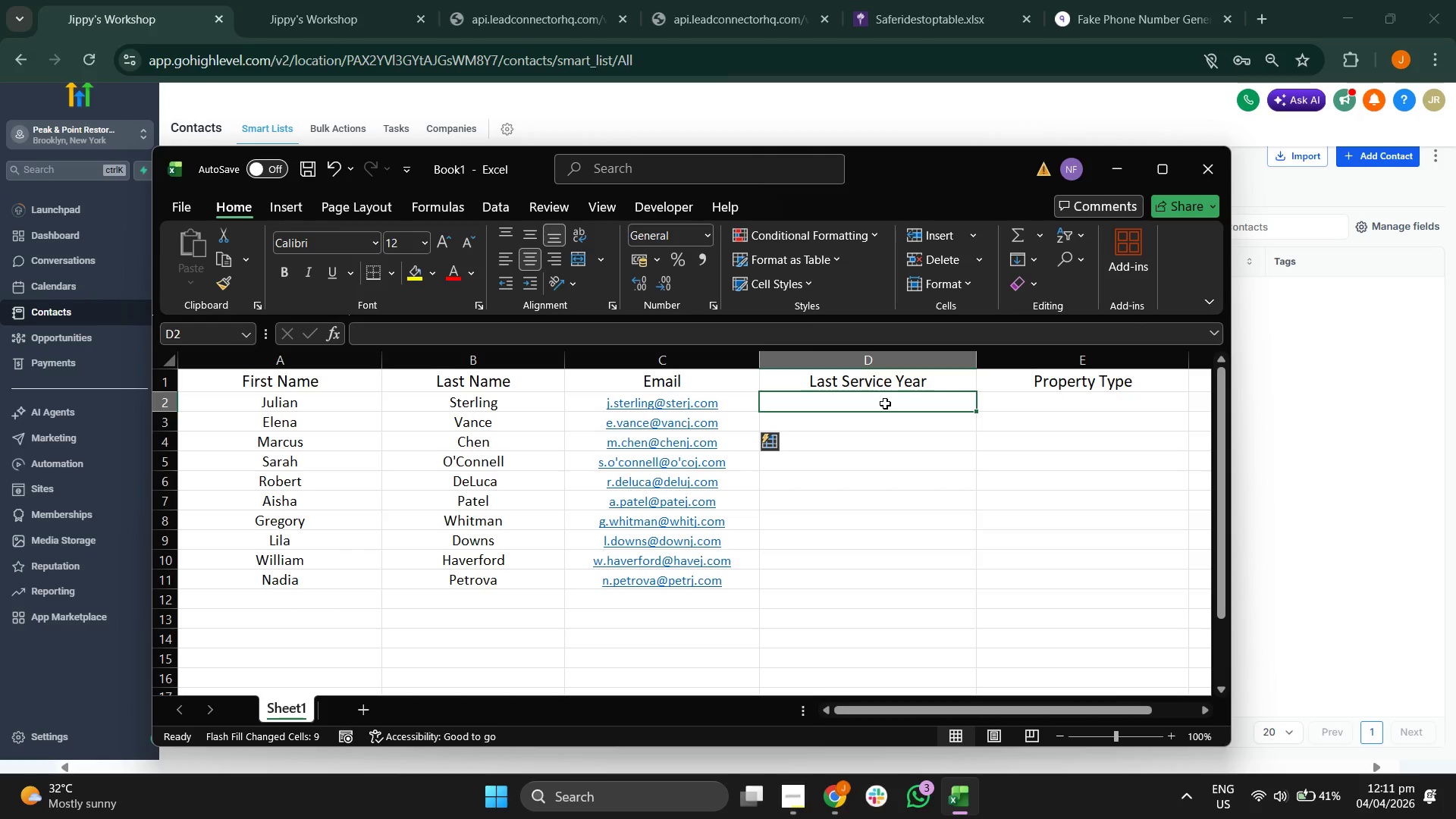 
wait(6.27)
 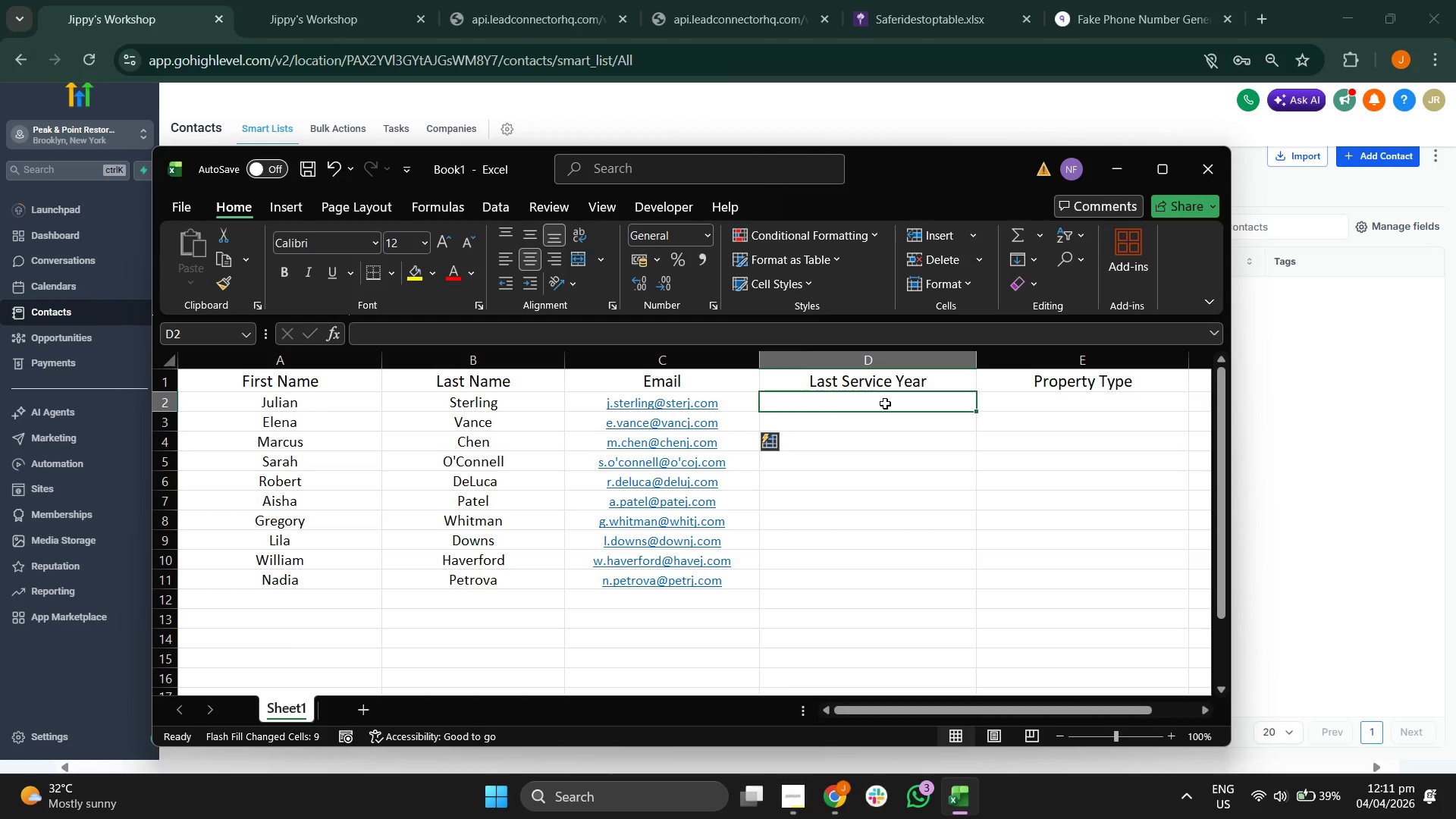 
type(2021)
 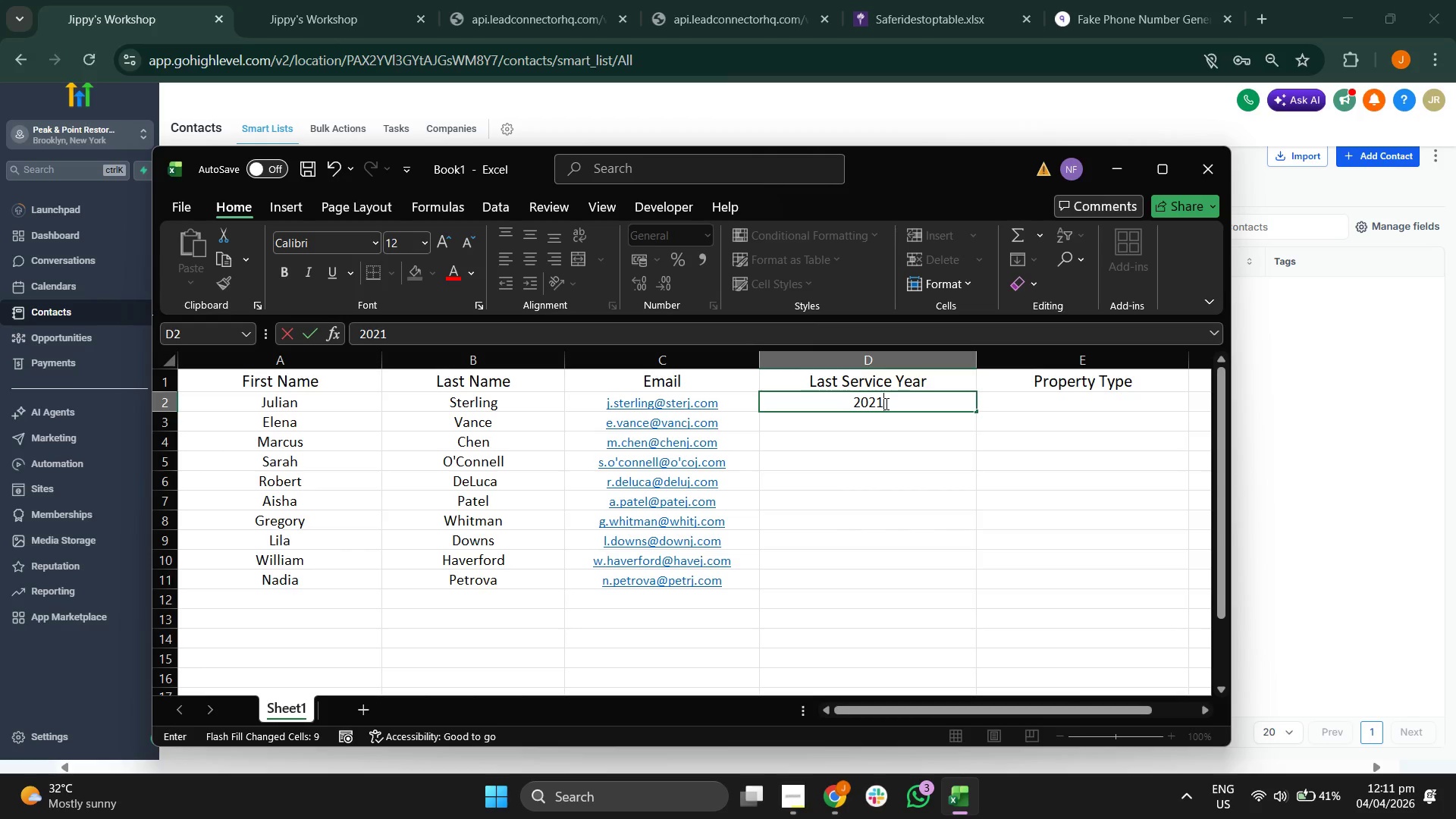 
key(Enter)
 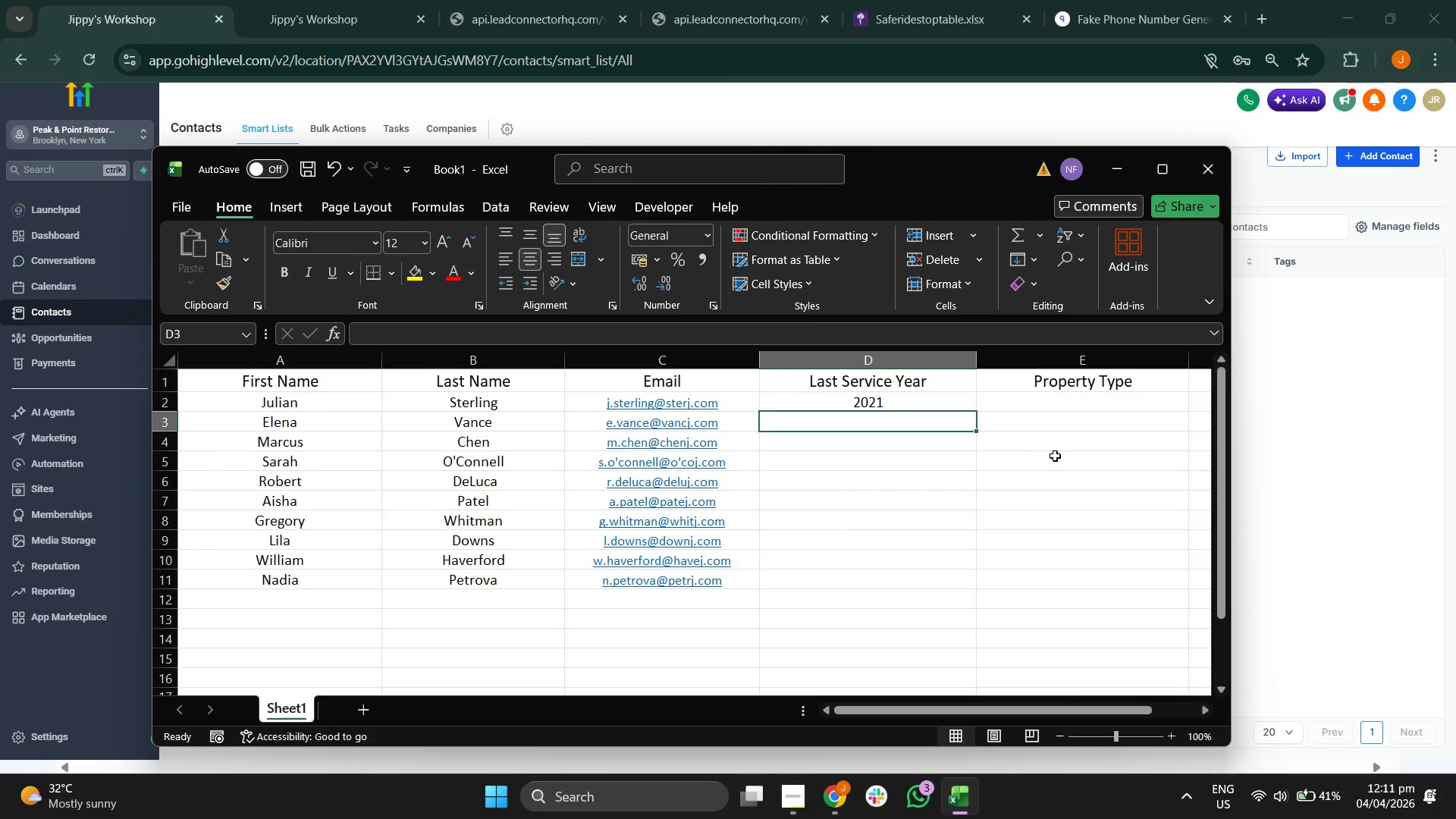 
type(2019)
 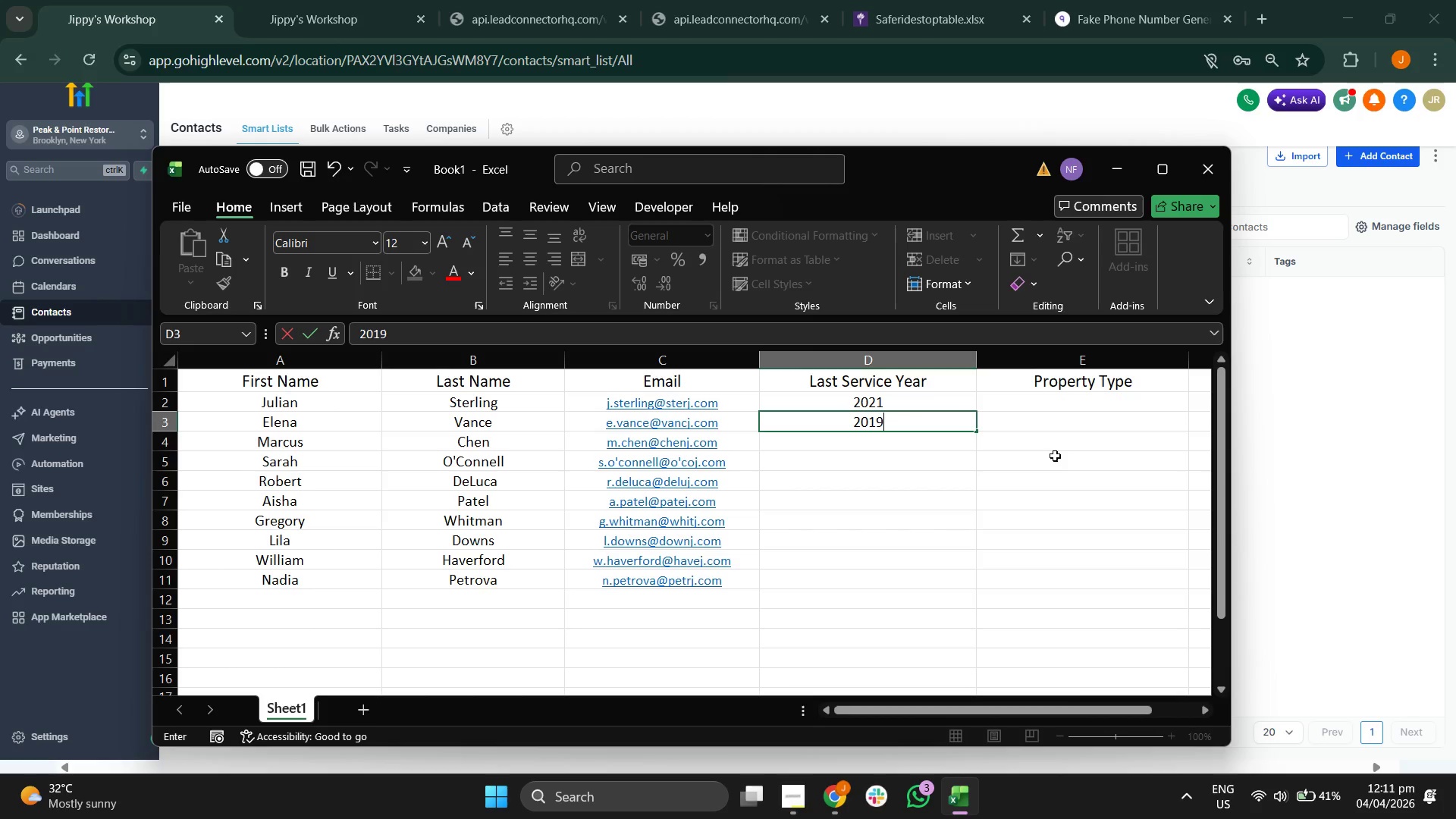 
key(Enter)
 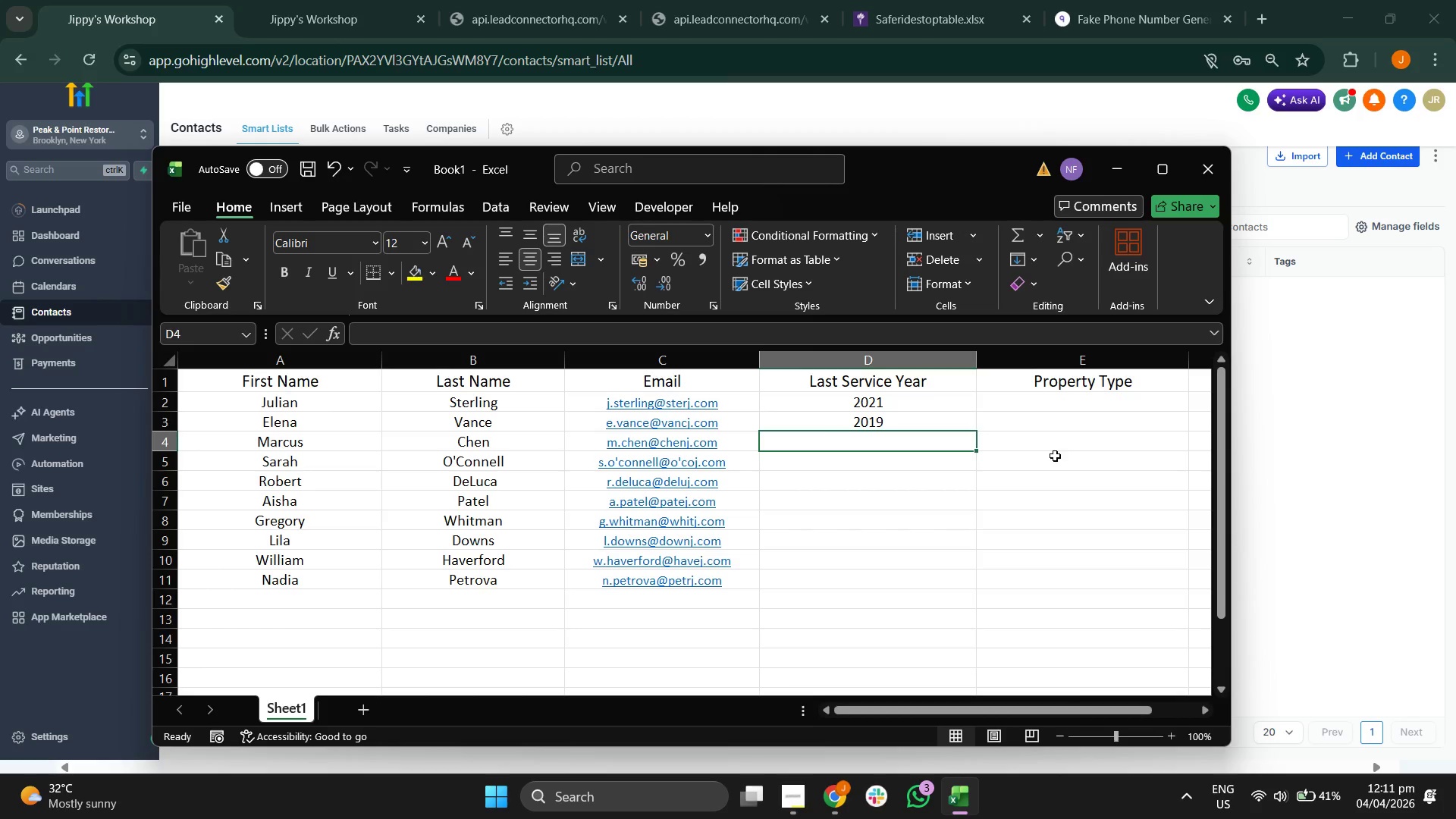 
type(2022)
 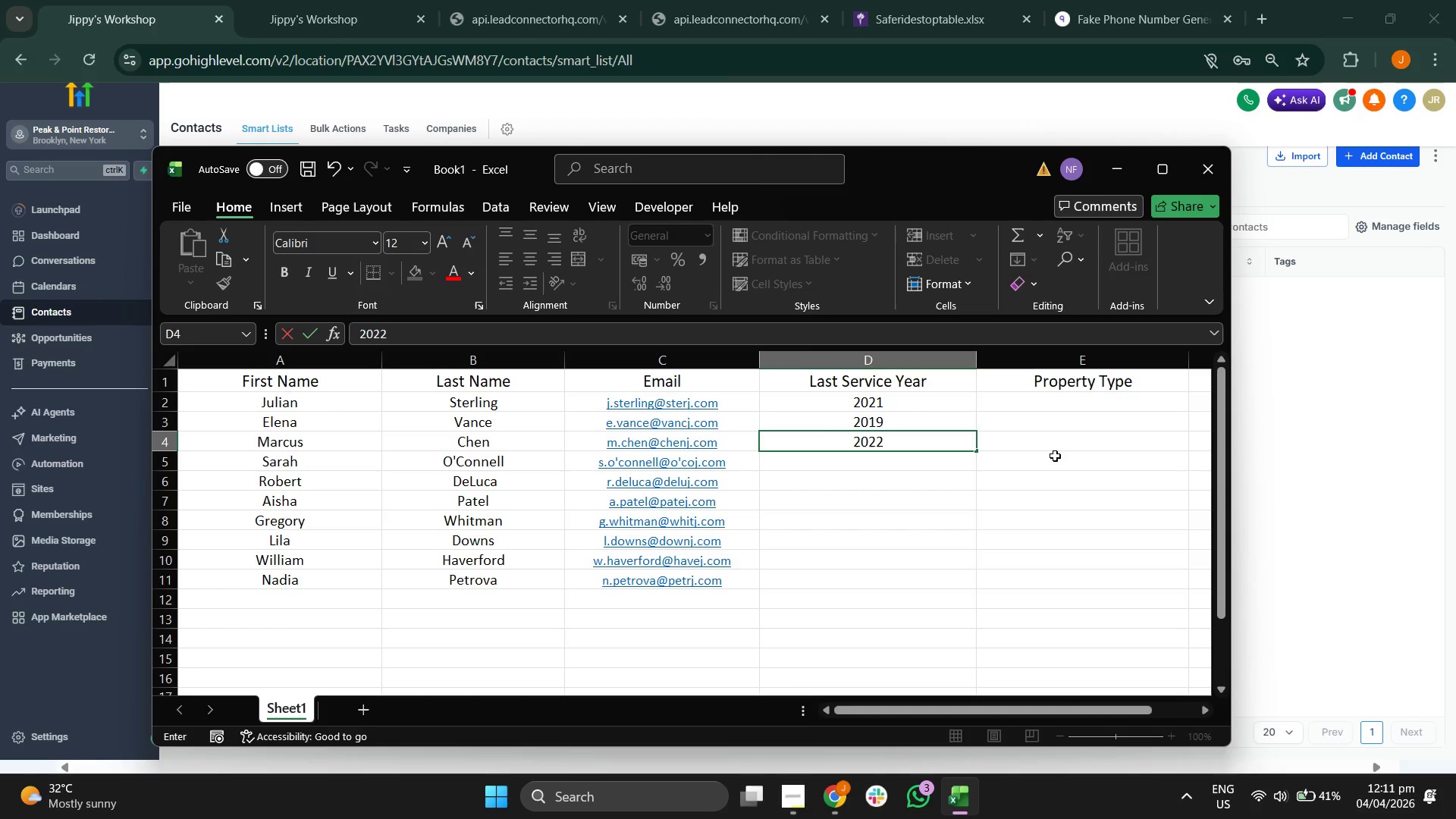 
key(Enter)
 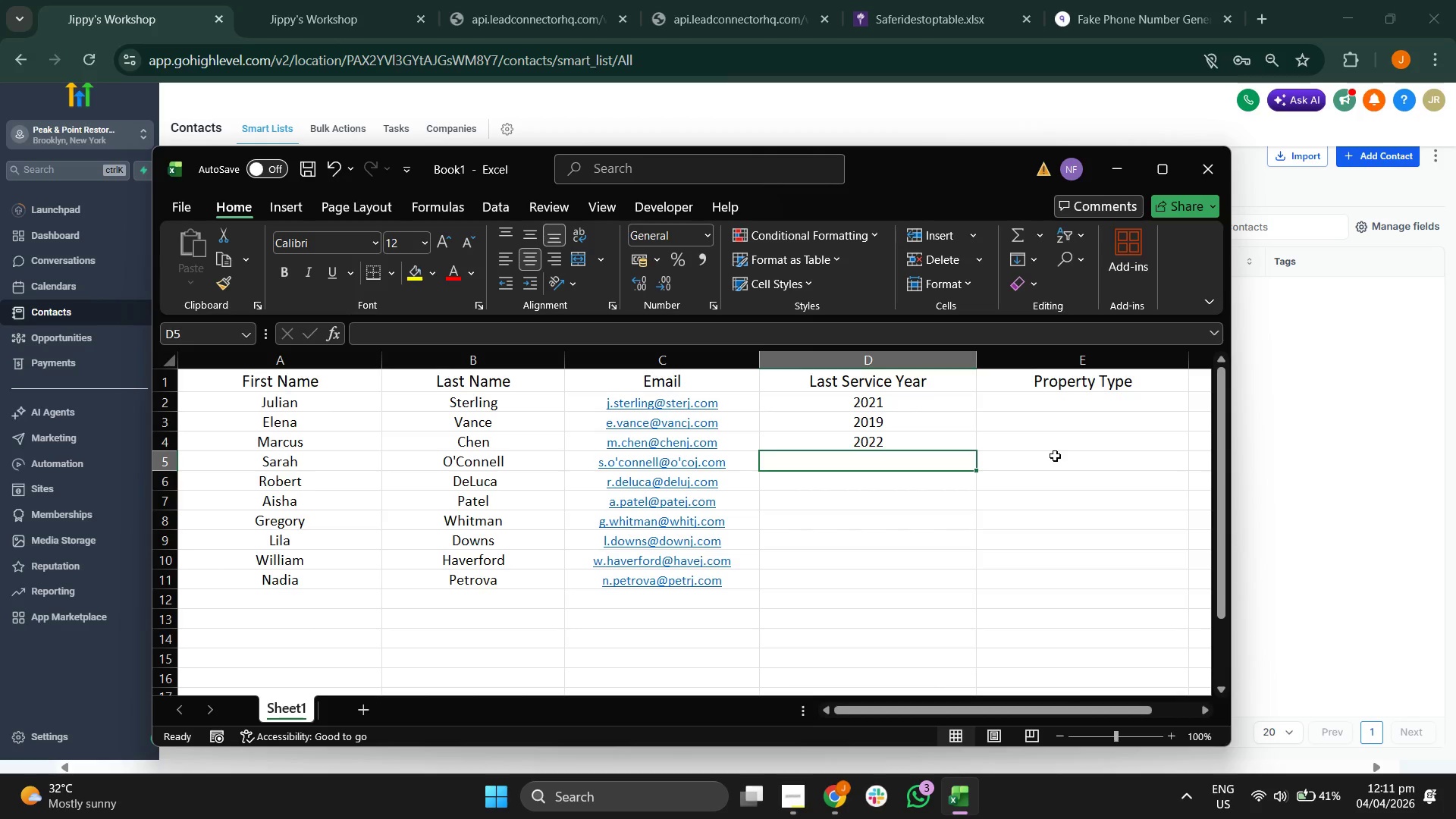 
type(2020)
 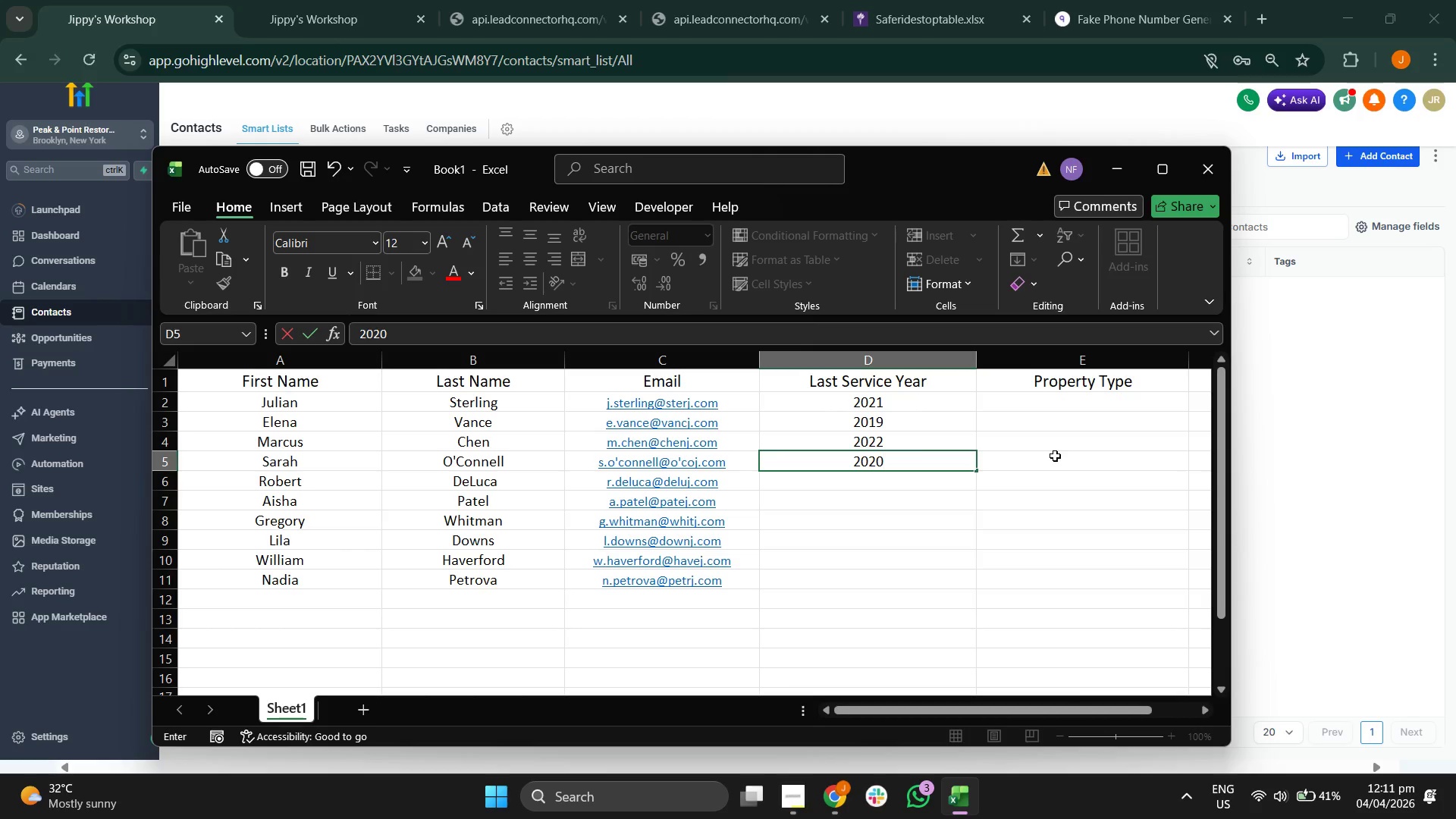 
key(Enter)
 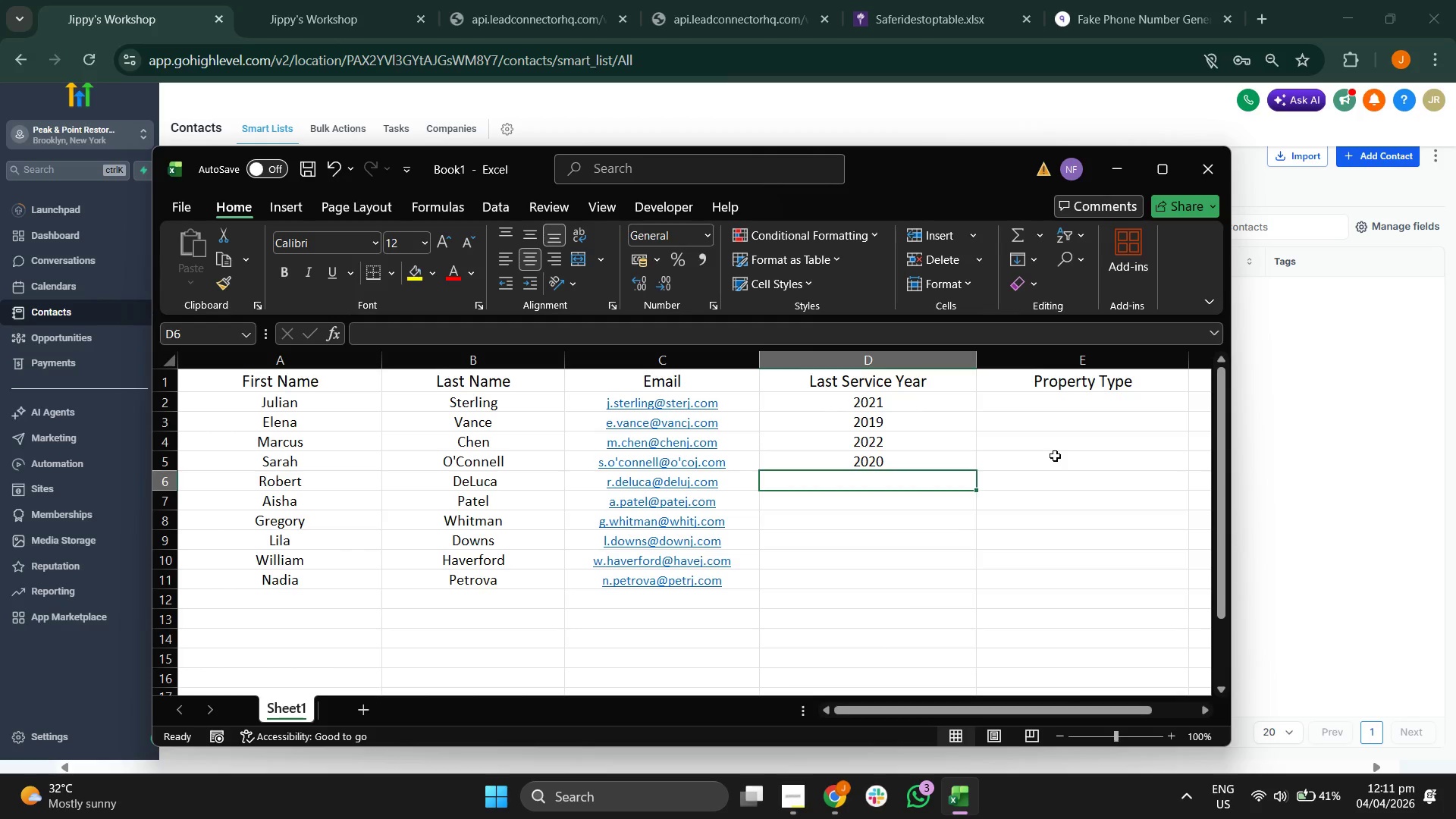 
type(2023)
 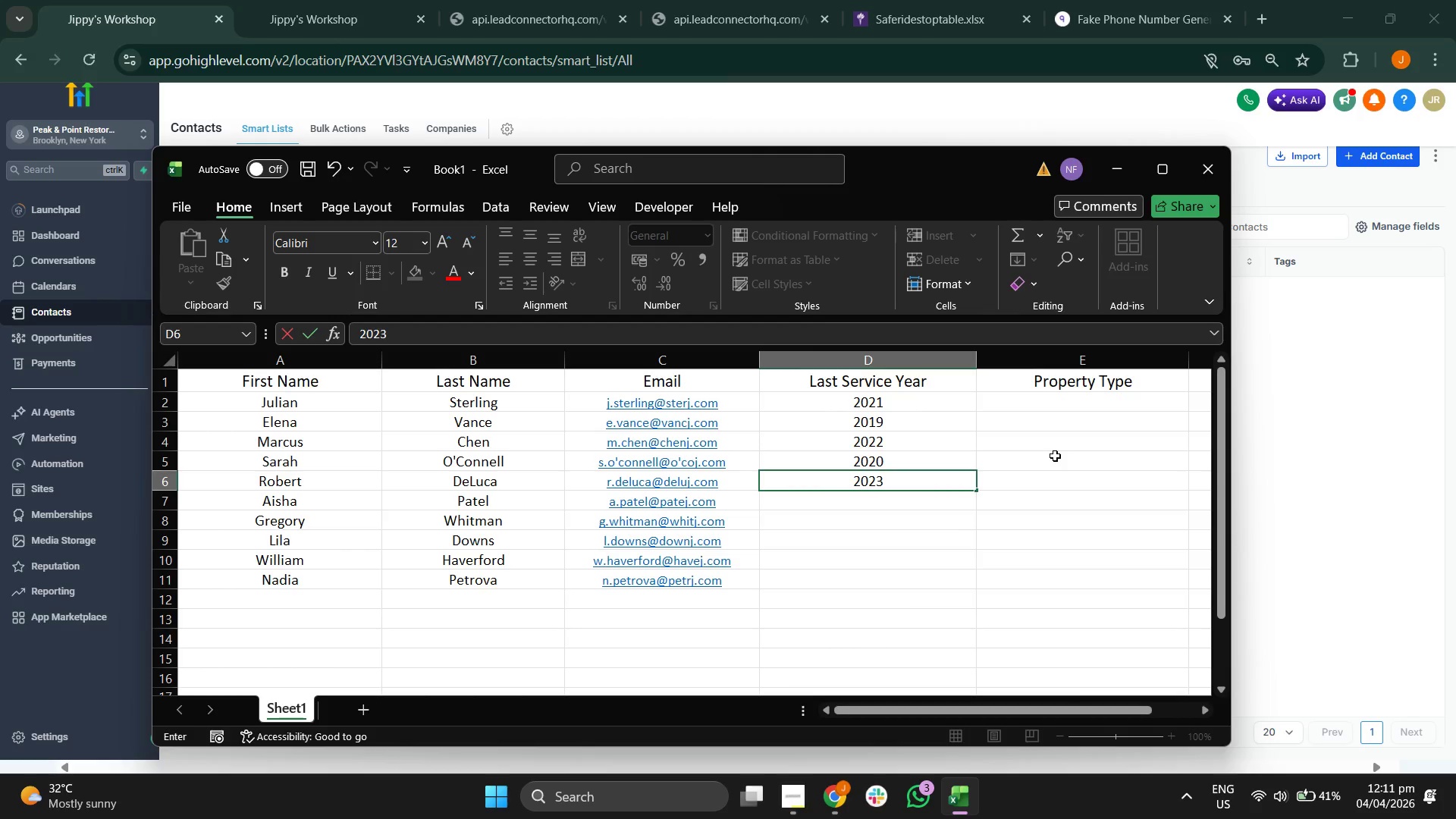 
key(Enter)
 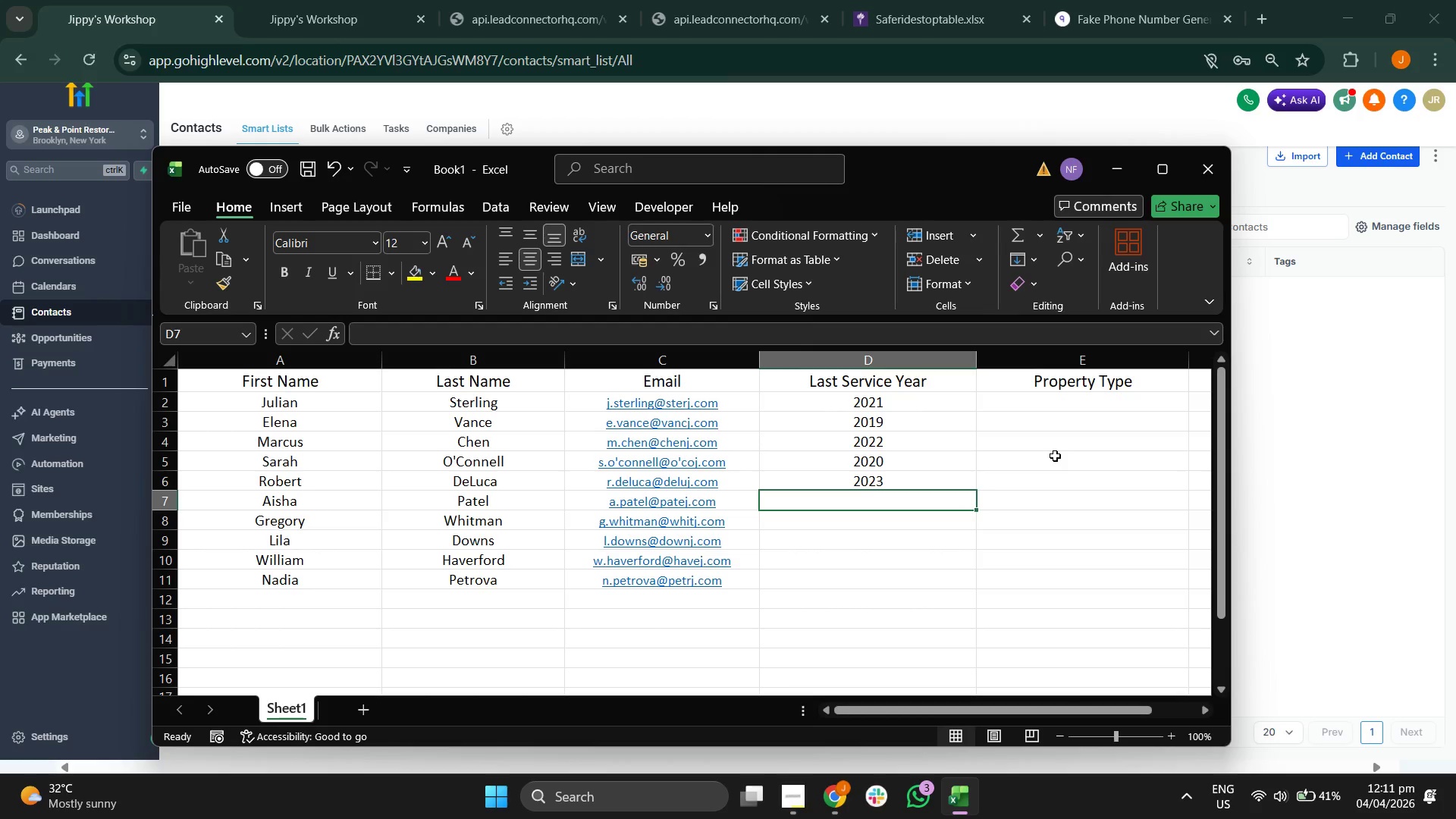 
type(2018)
 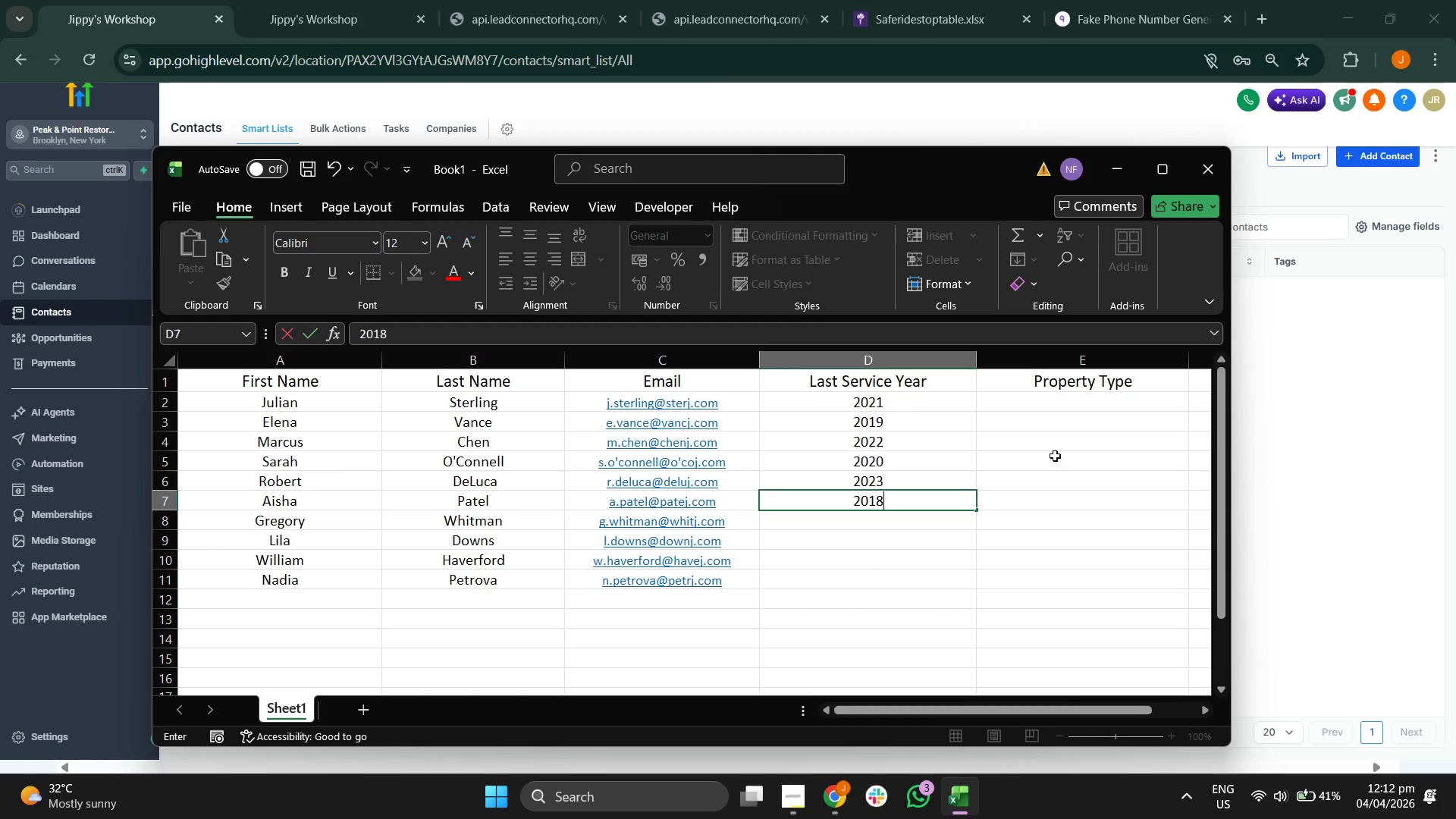 
key(Enter)
 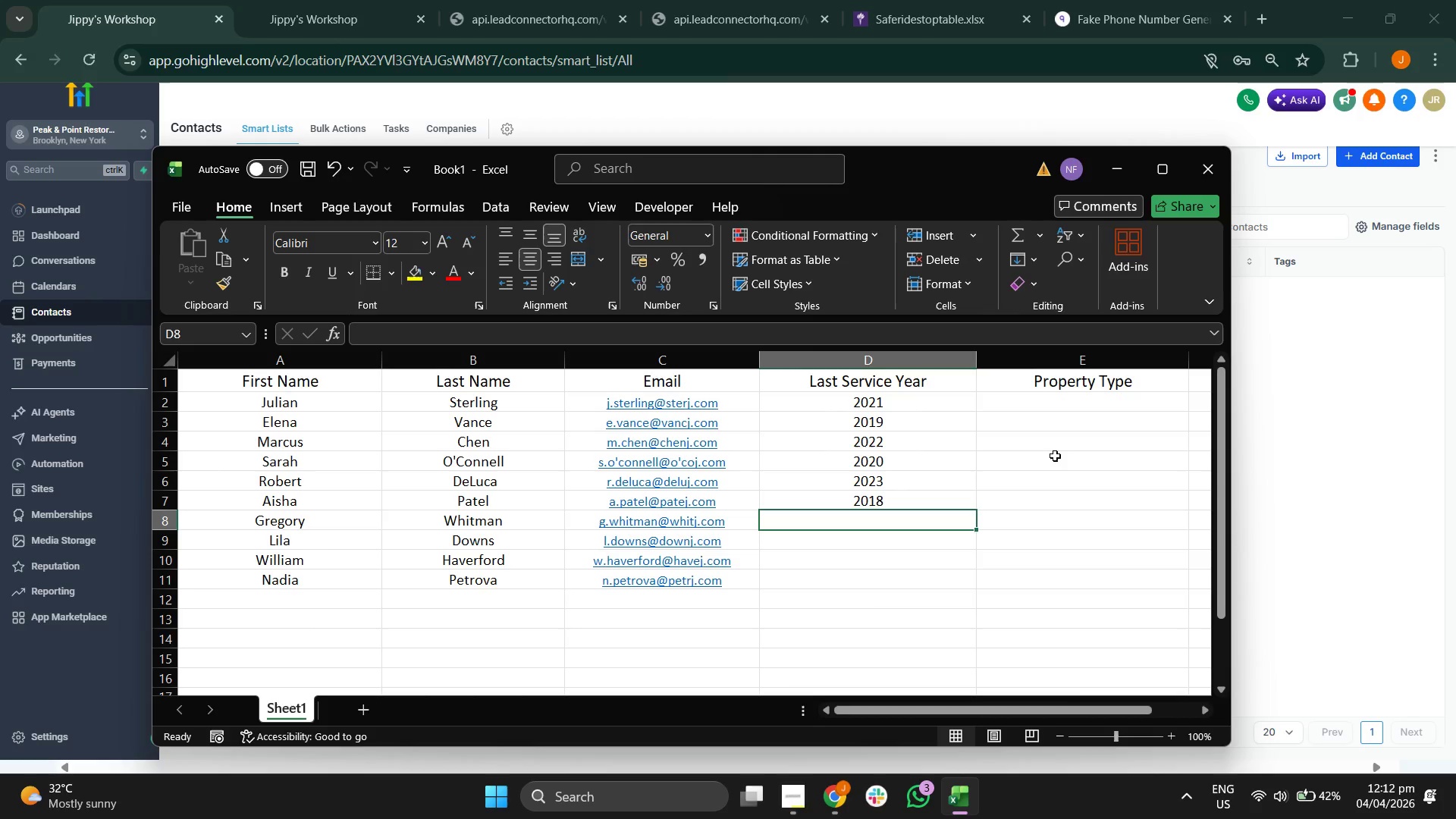 
type(2017)
 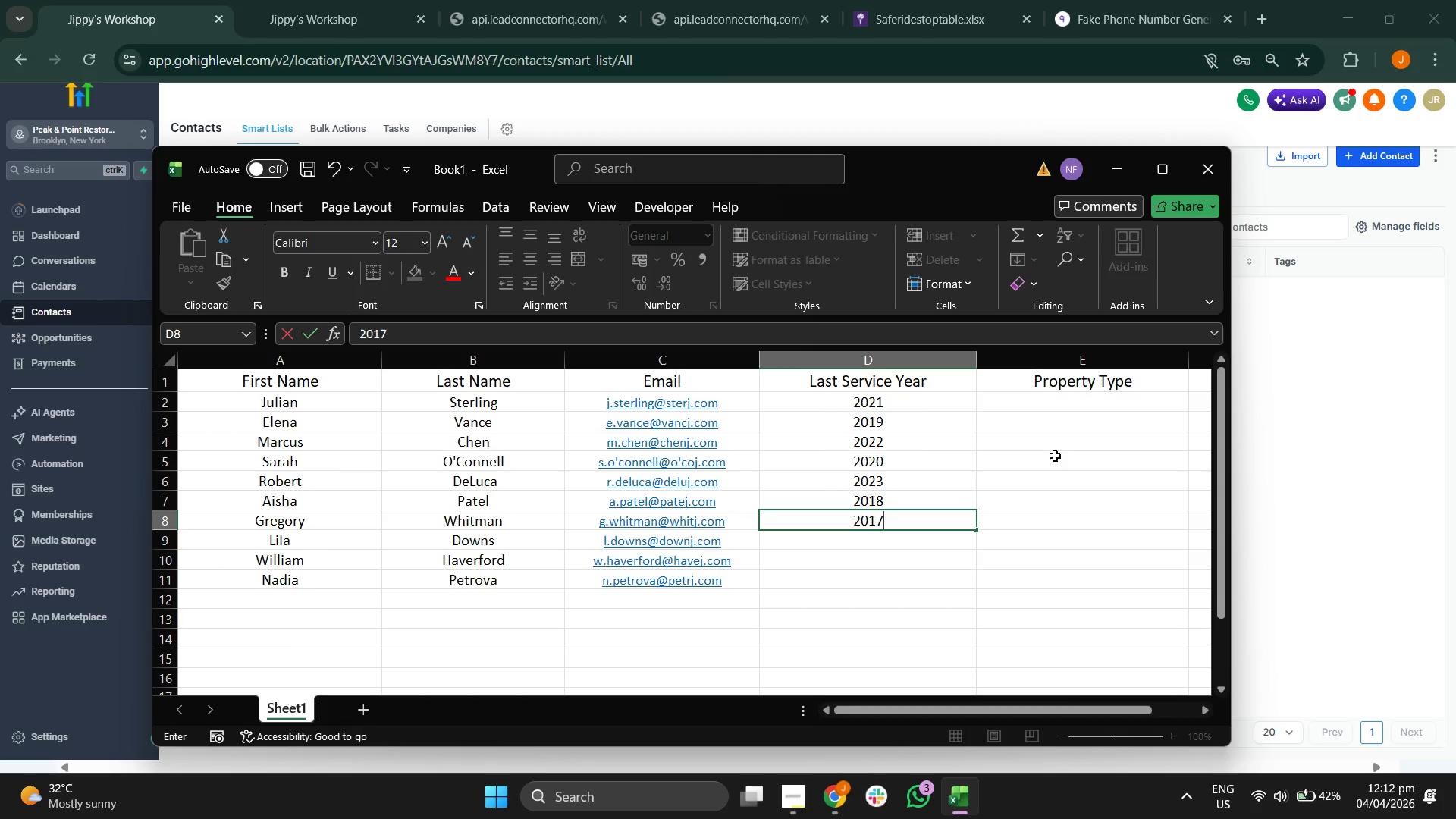 
key(Enter)
 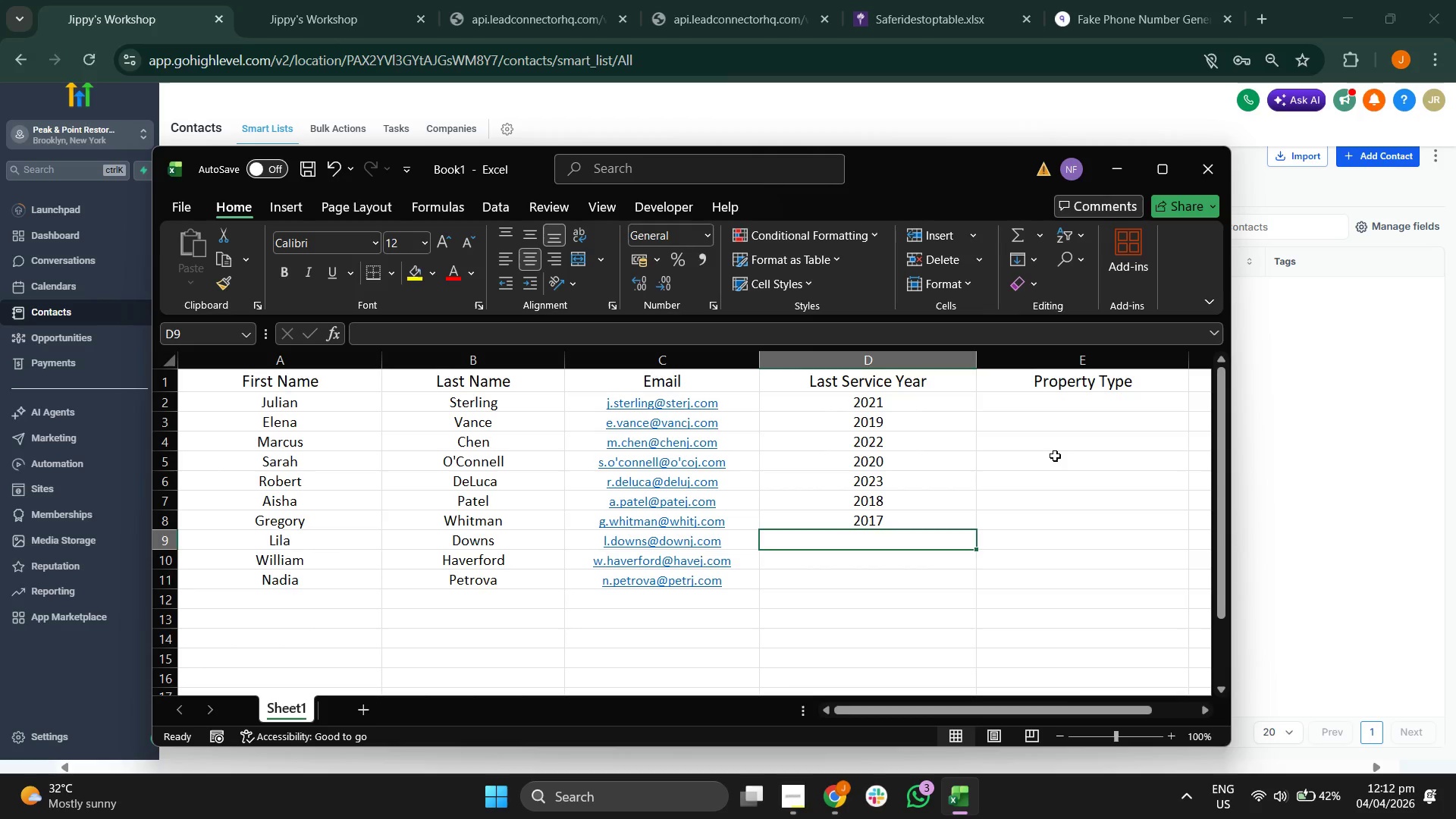 
type(2021)
 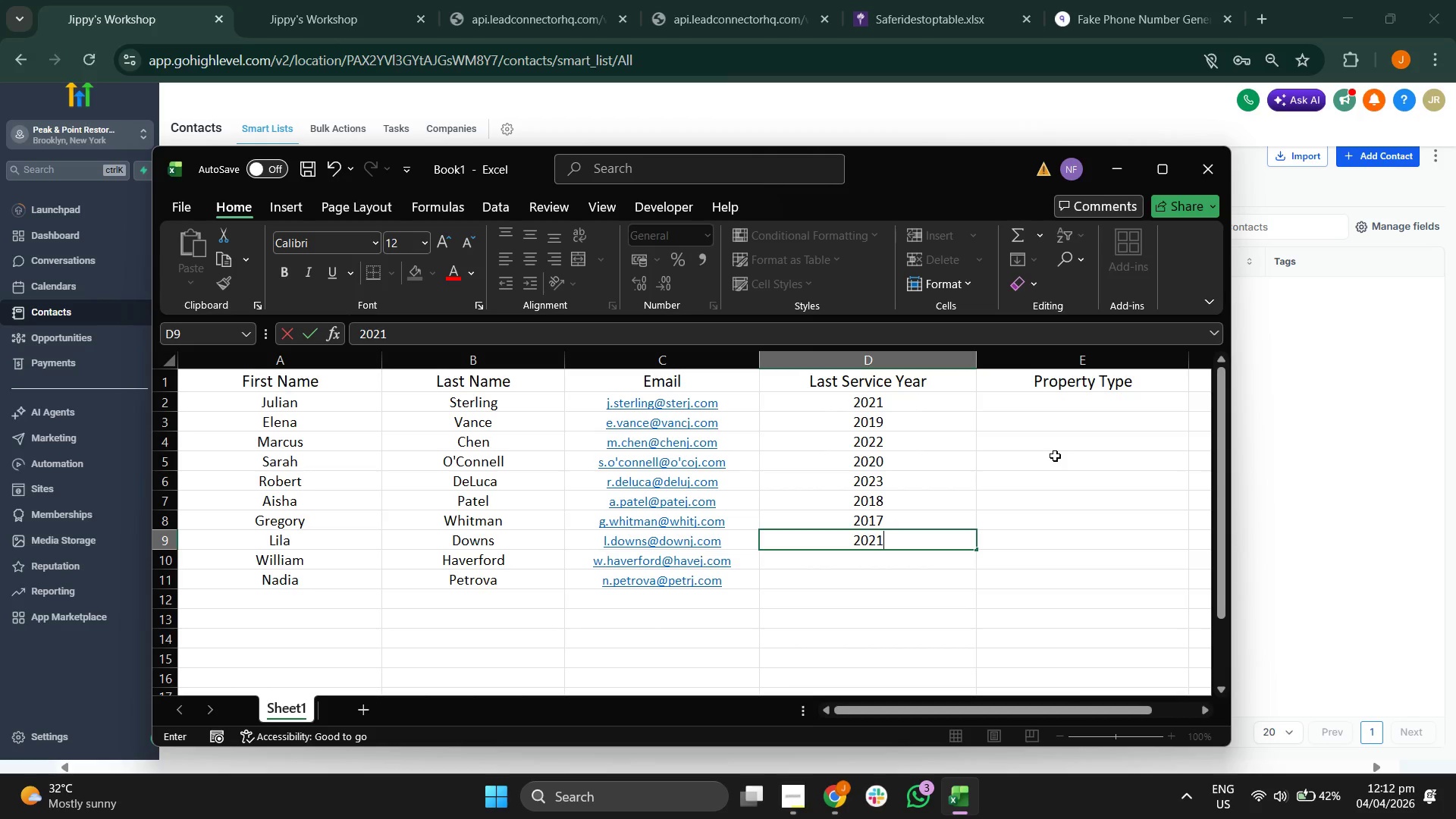 
key(Enter)
 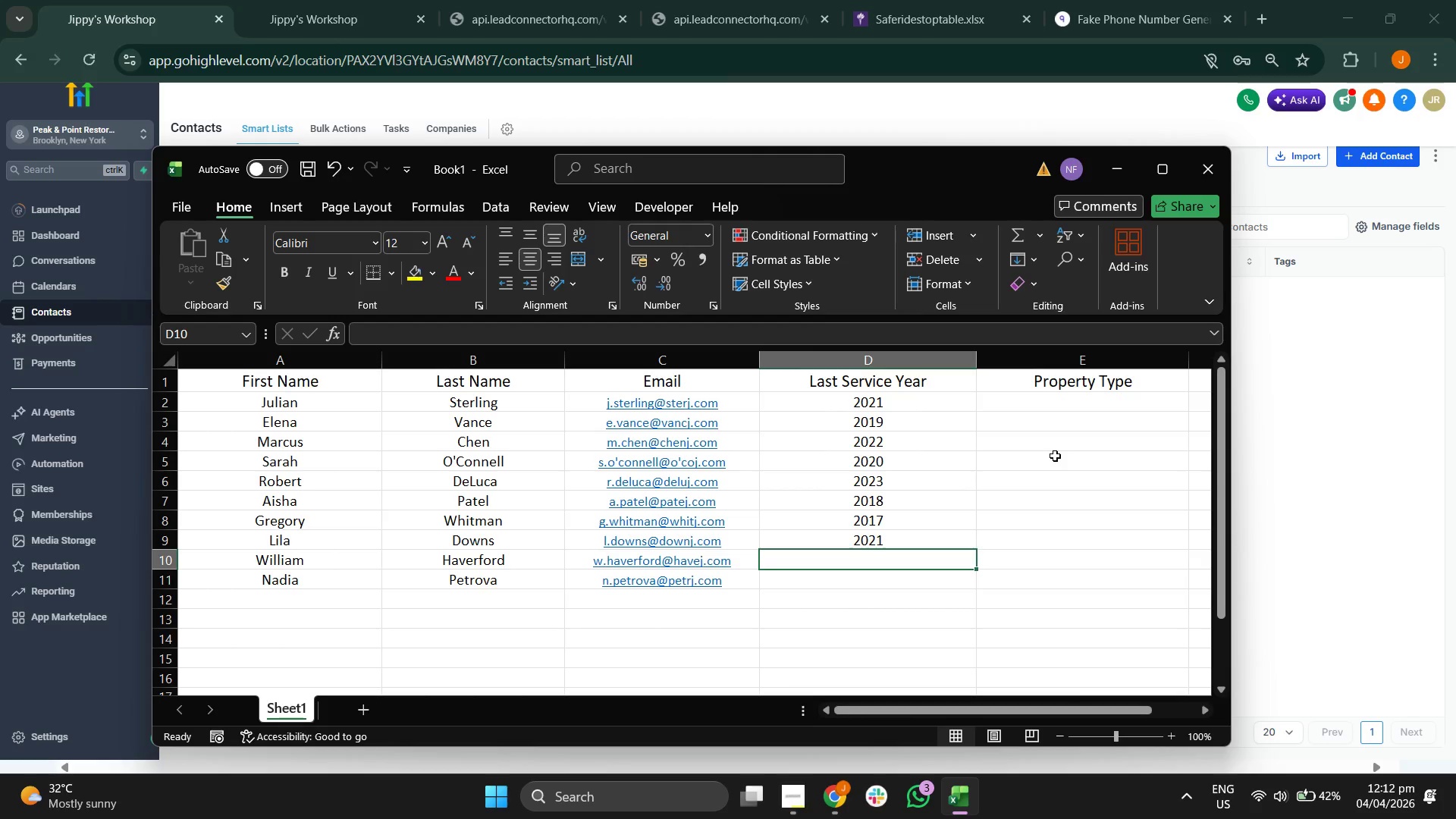 
type(2019)
 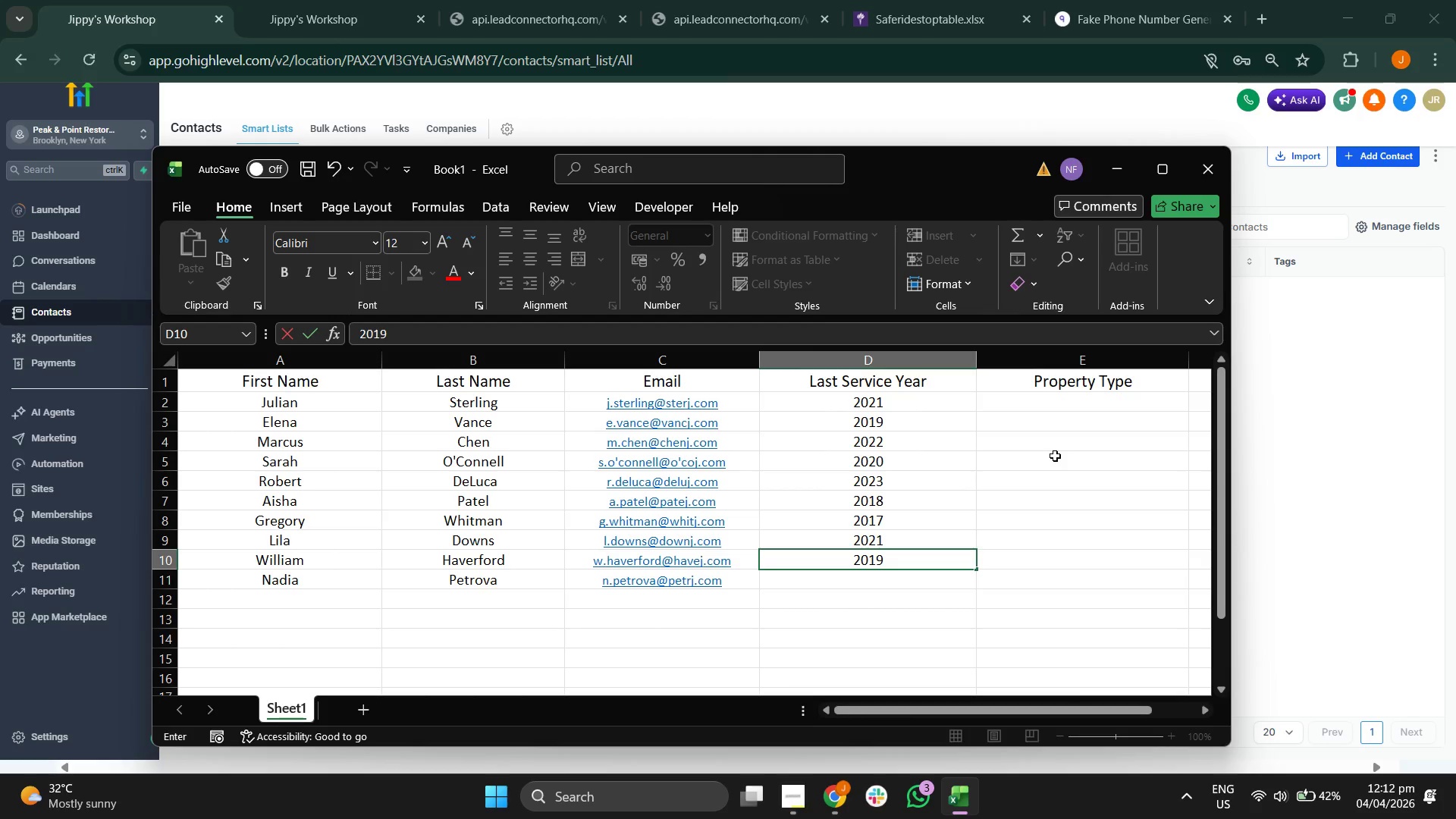 
key(Enter)
 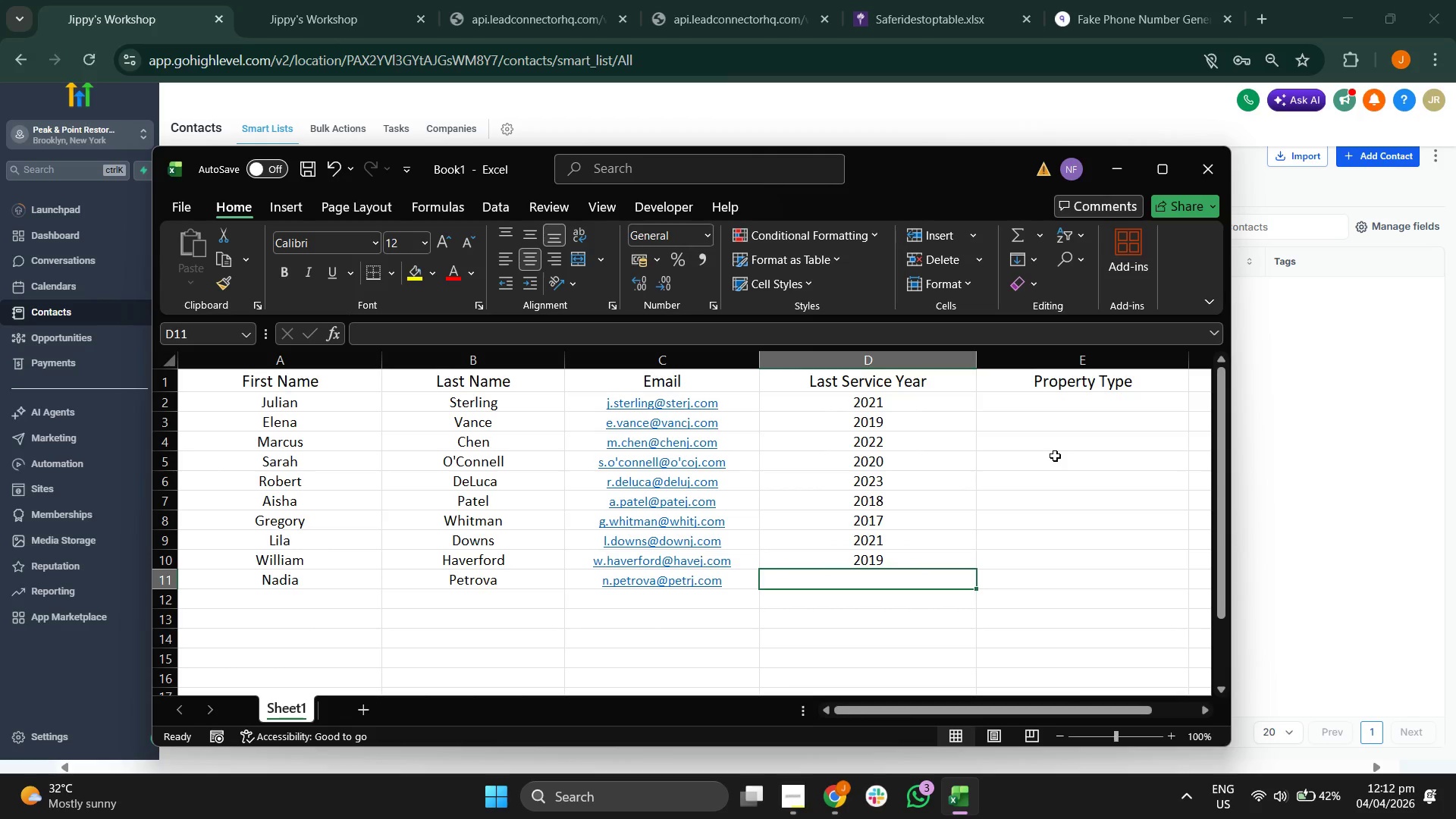 
type(202)
 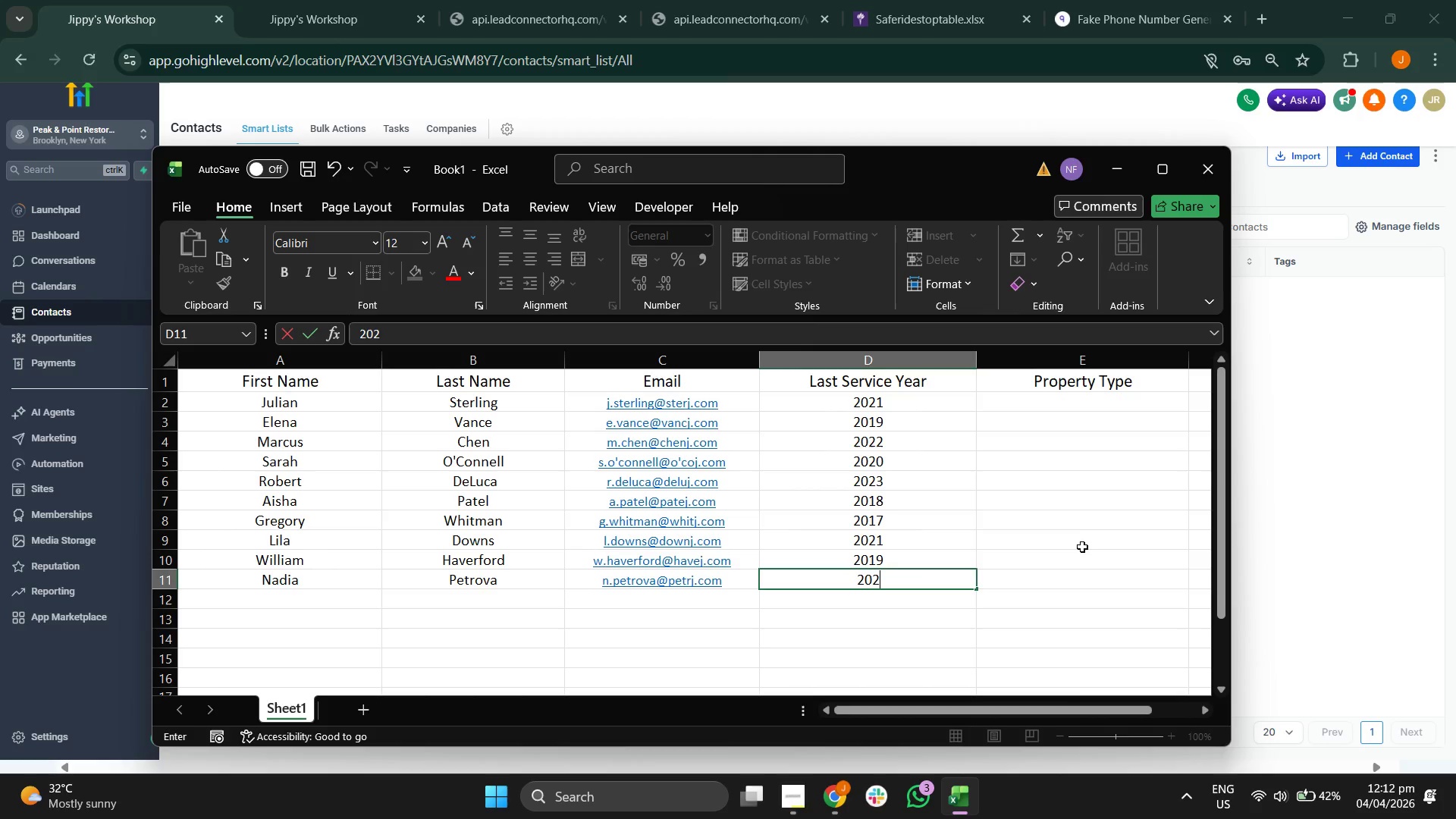 
left_click([1082, 548])
 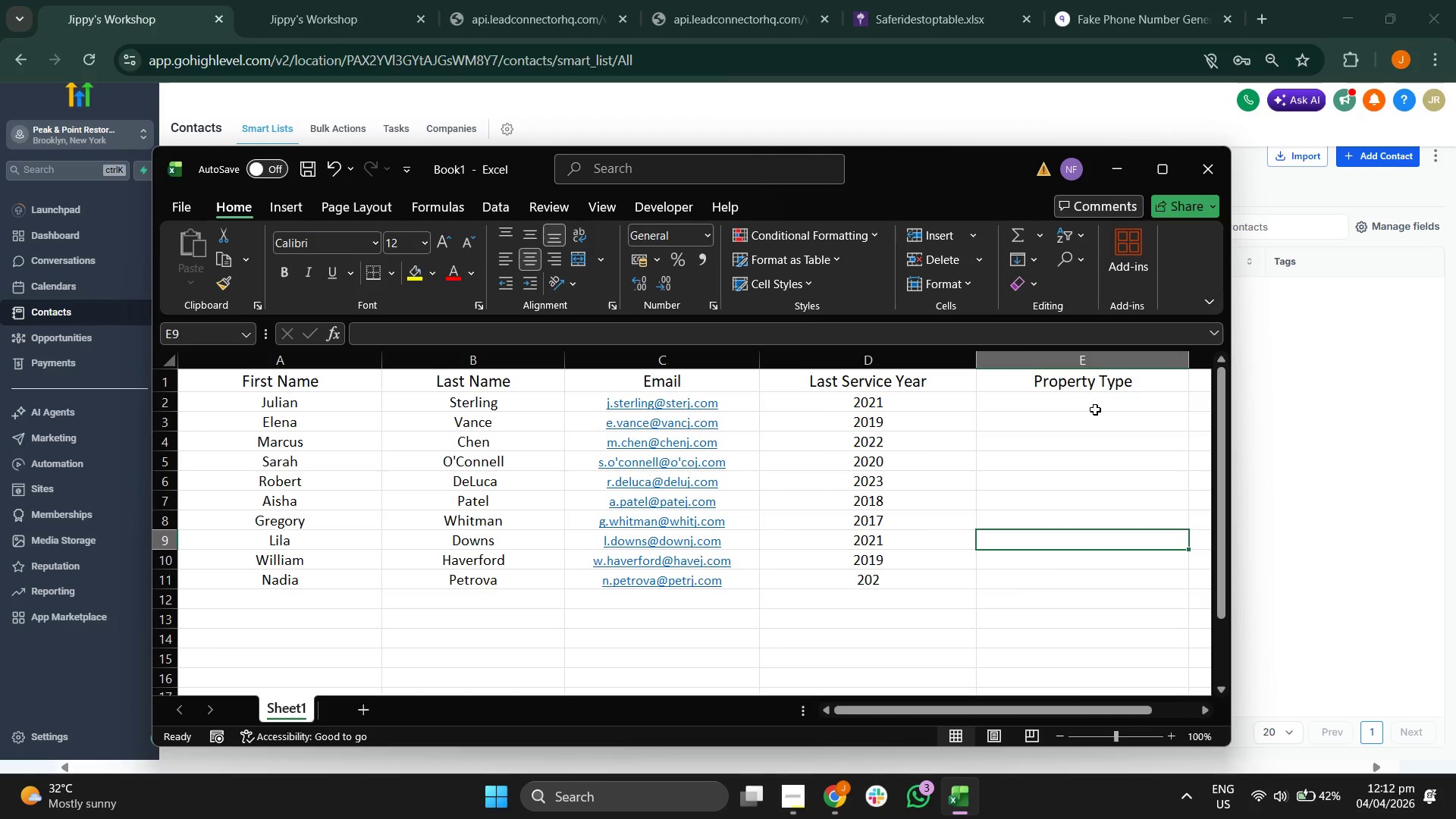 
left_click([1095, 407])
 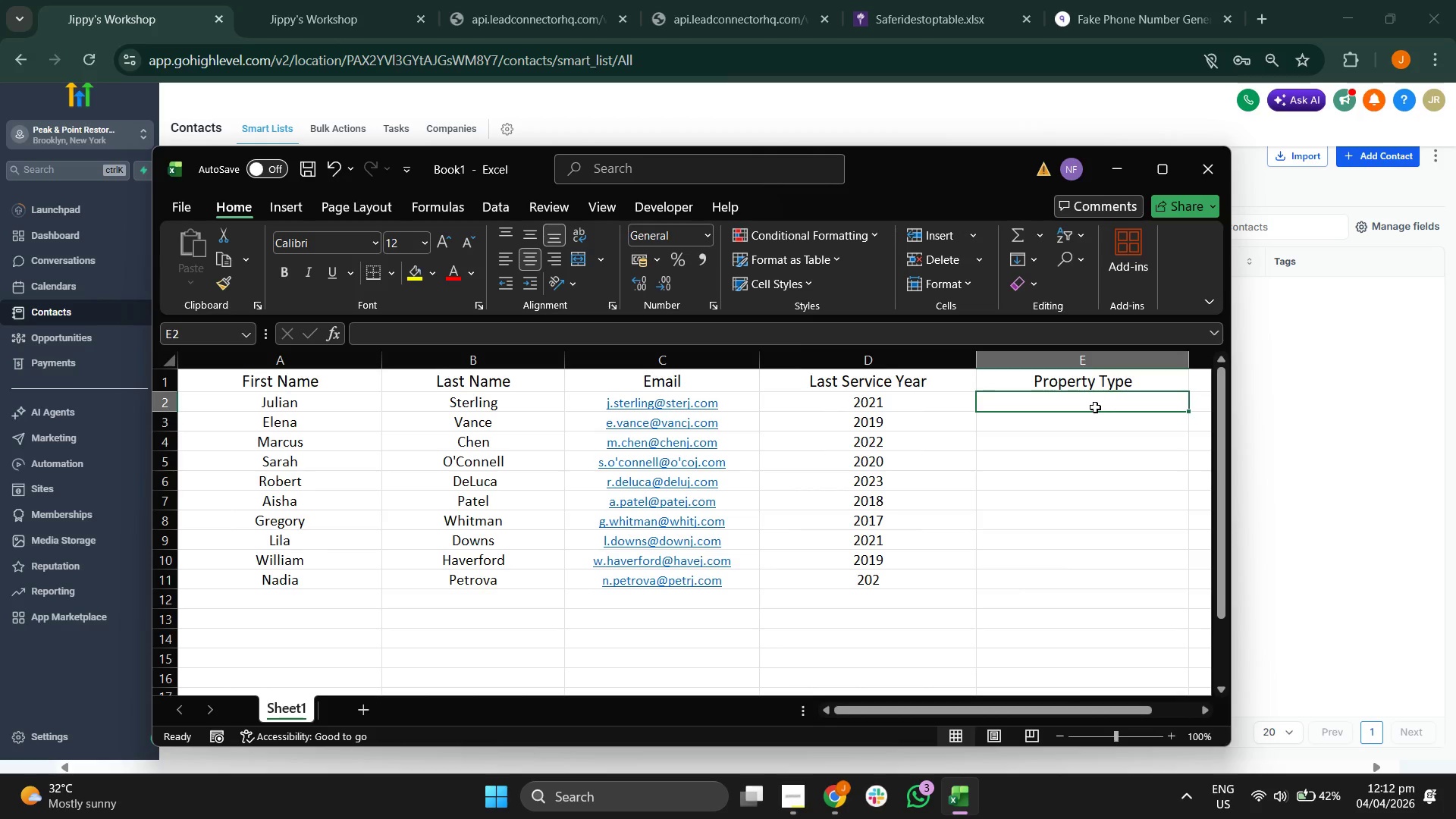 
key(CapsLock)
 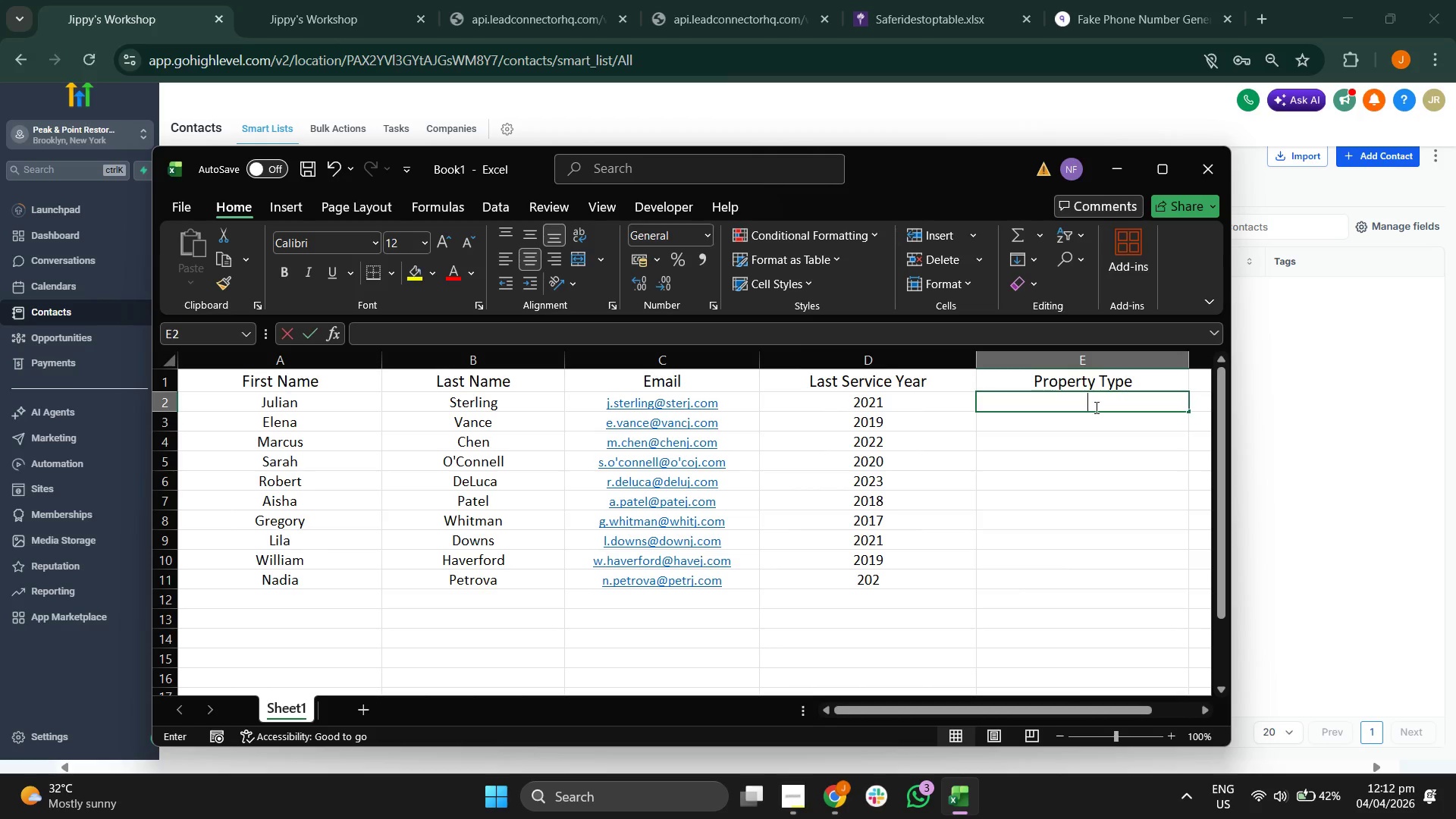 
key(H)
 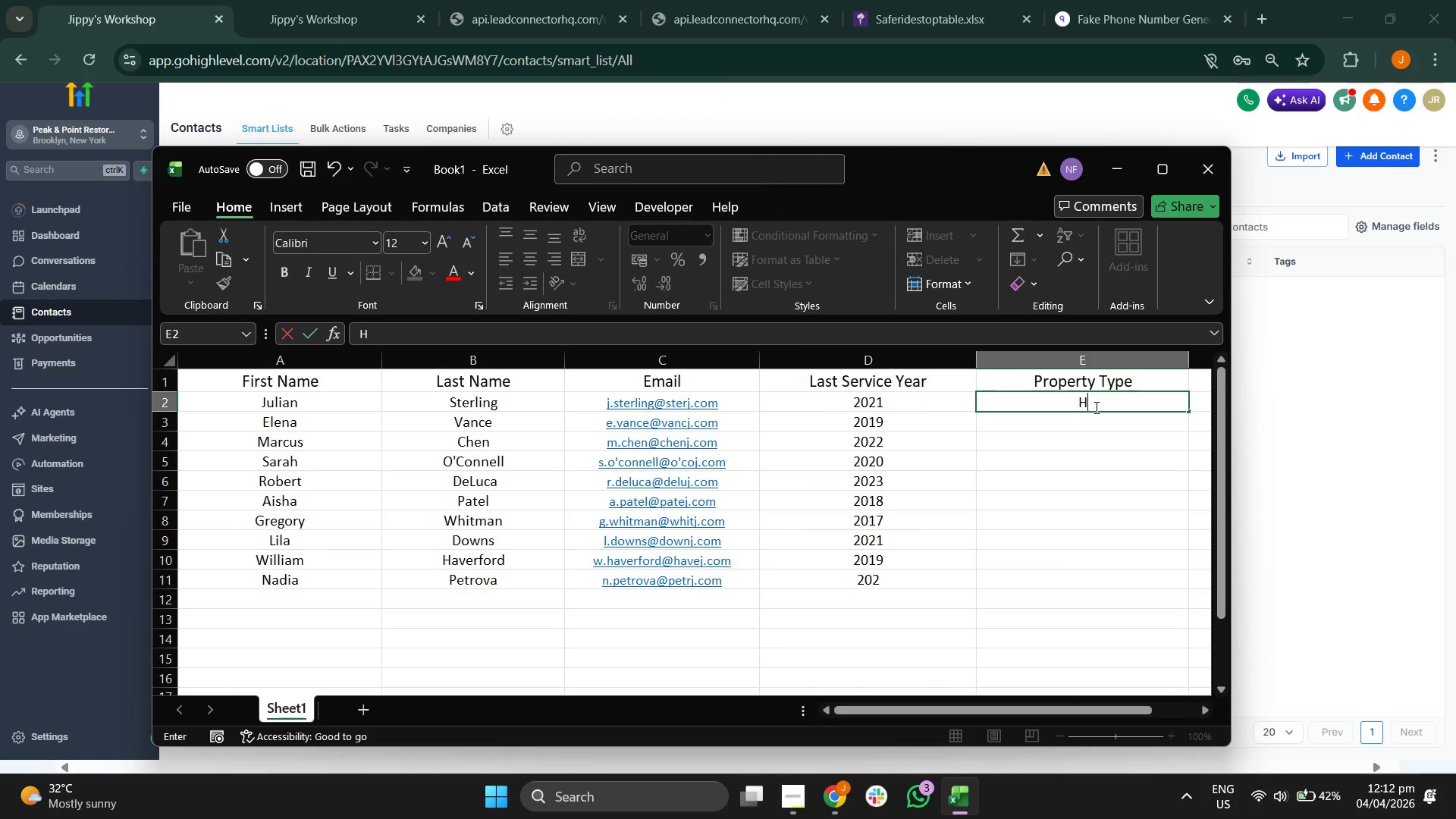 
key(CapsLock)
 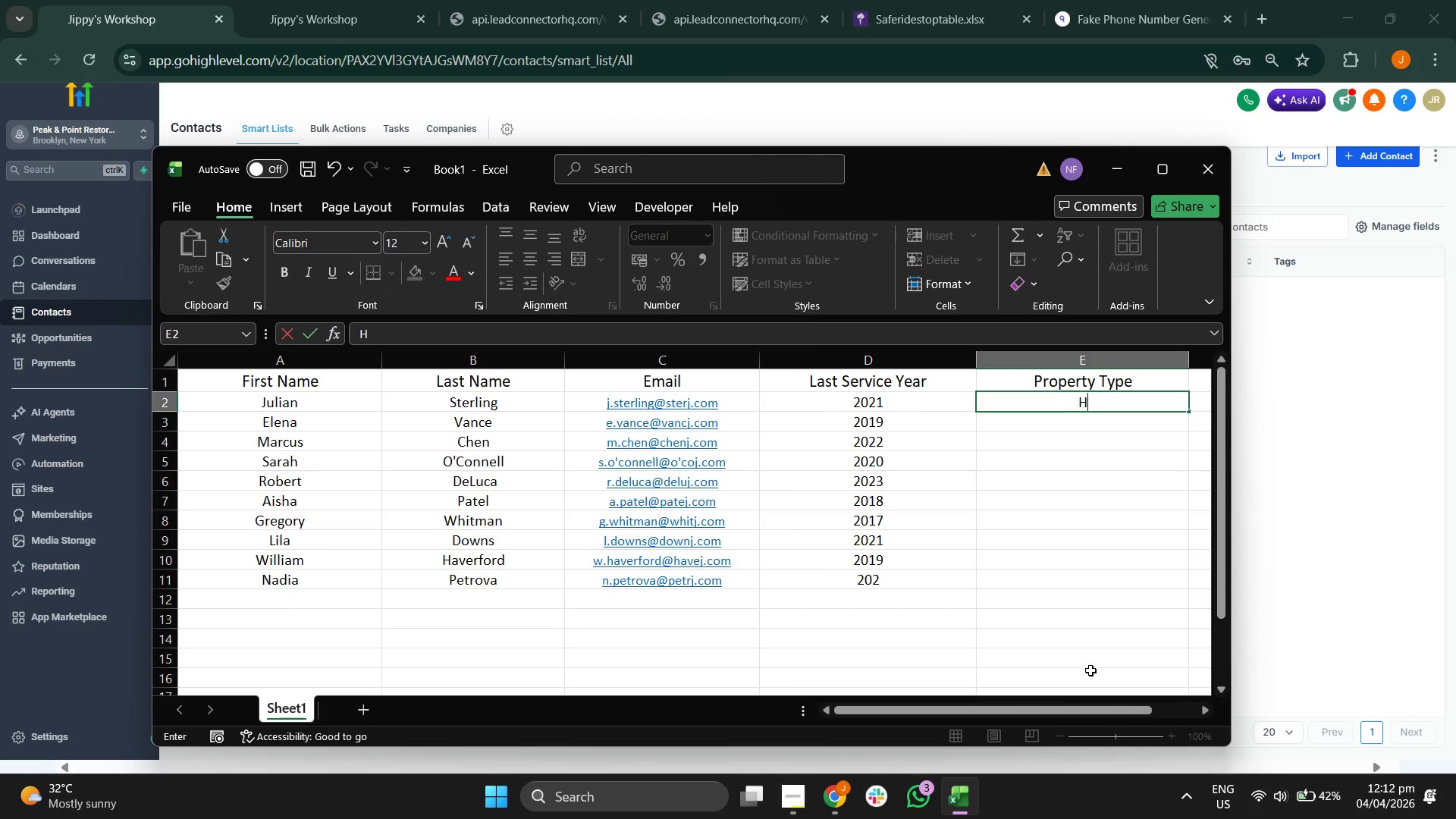 
type(istoric Brownstone)
 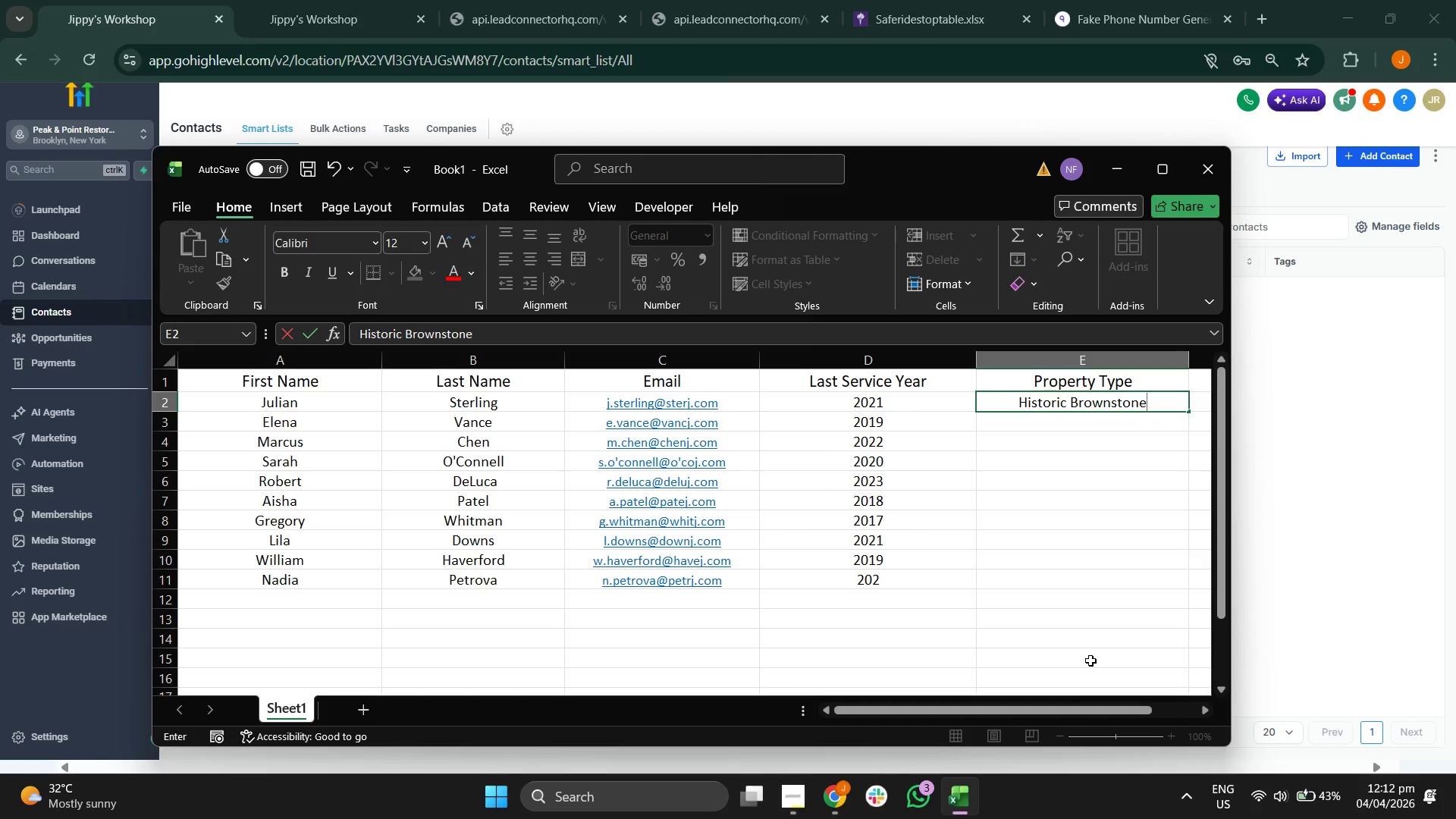 
key(Enter)
 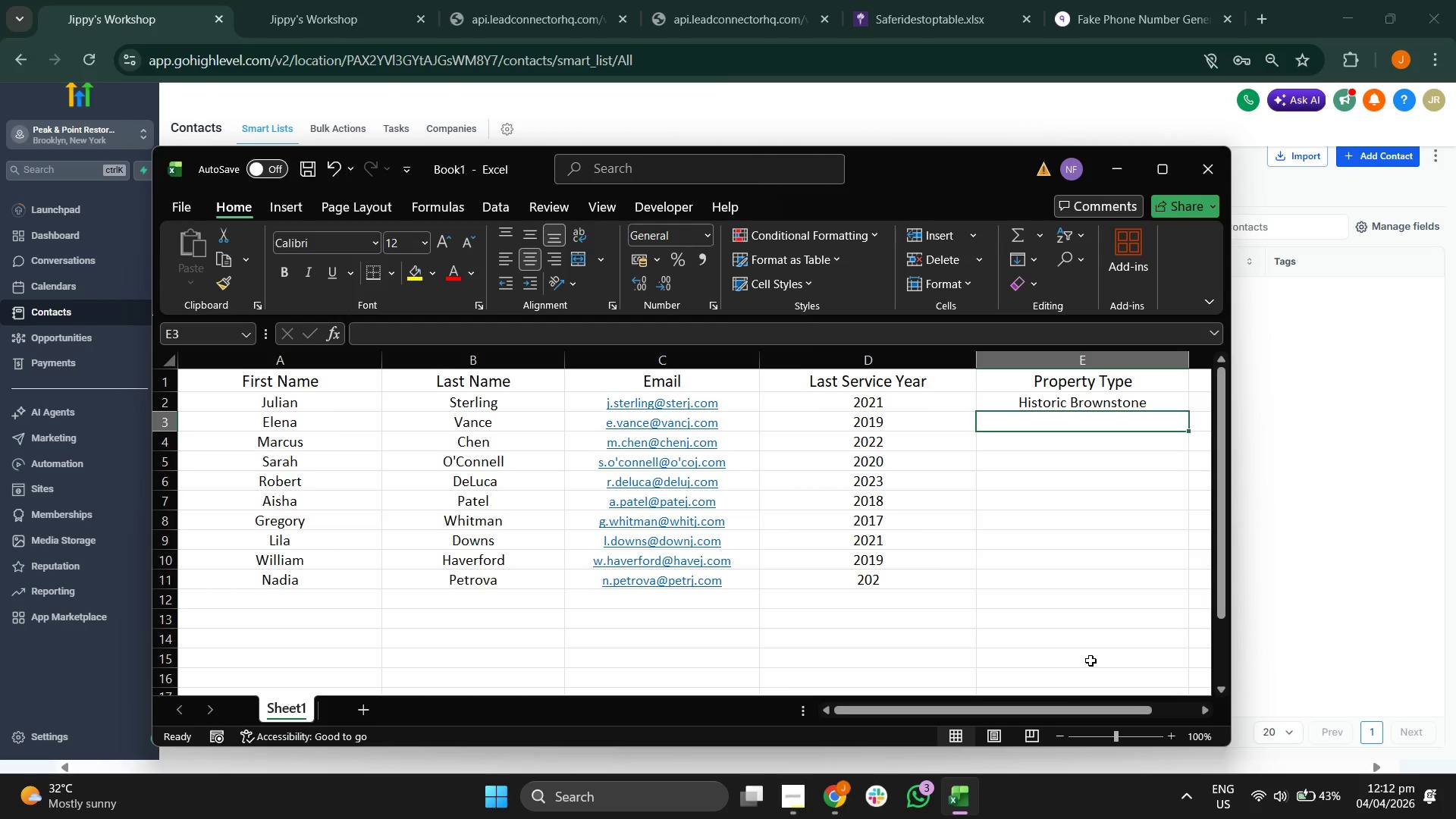 
type(Slate Rood)
key(Backspace)
type(f Victorian)
 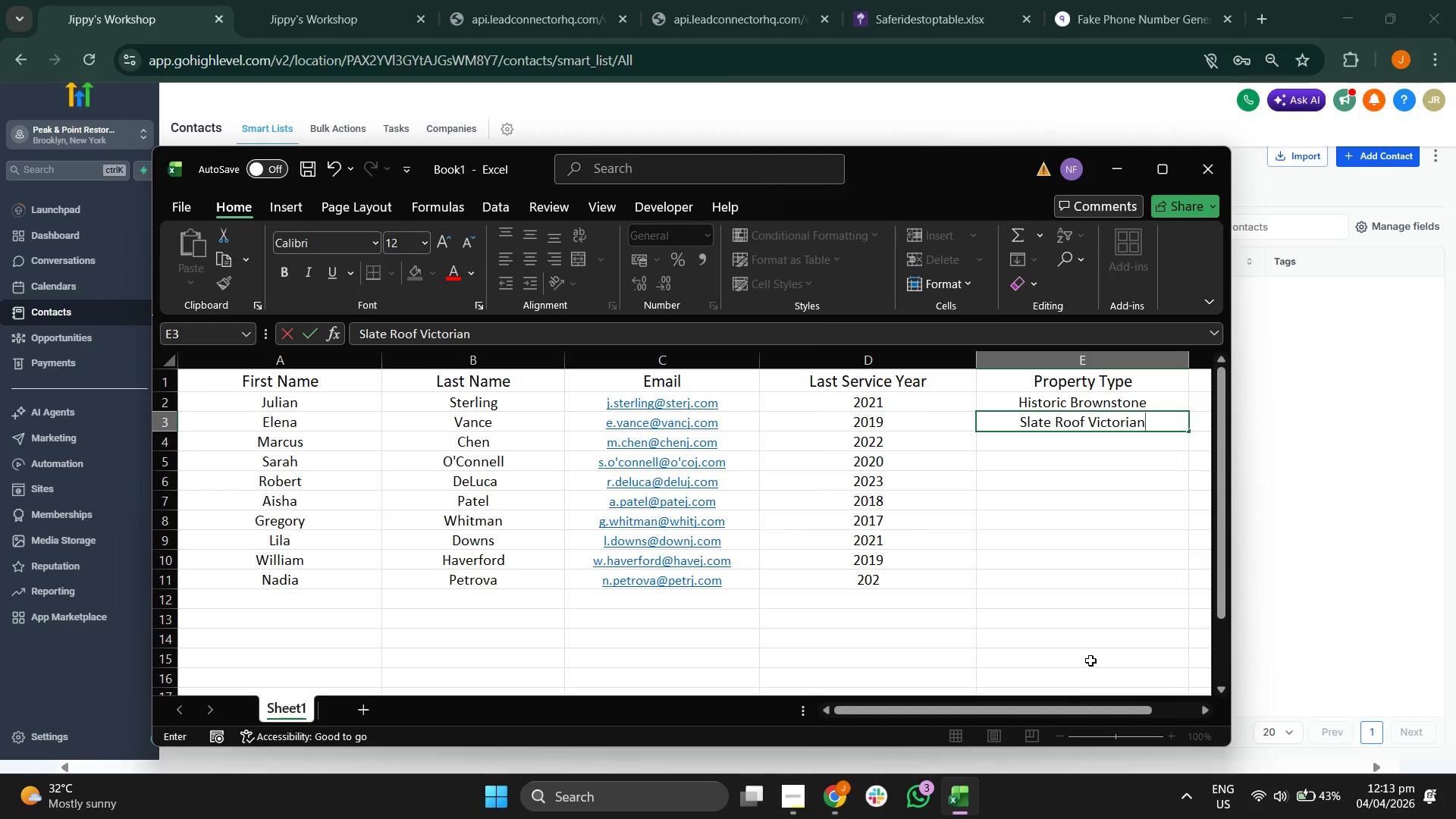 
key(Enter)
 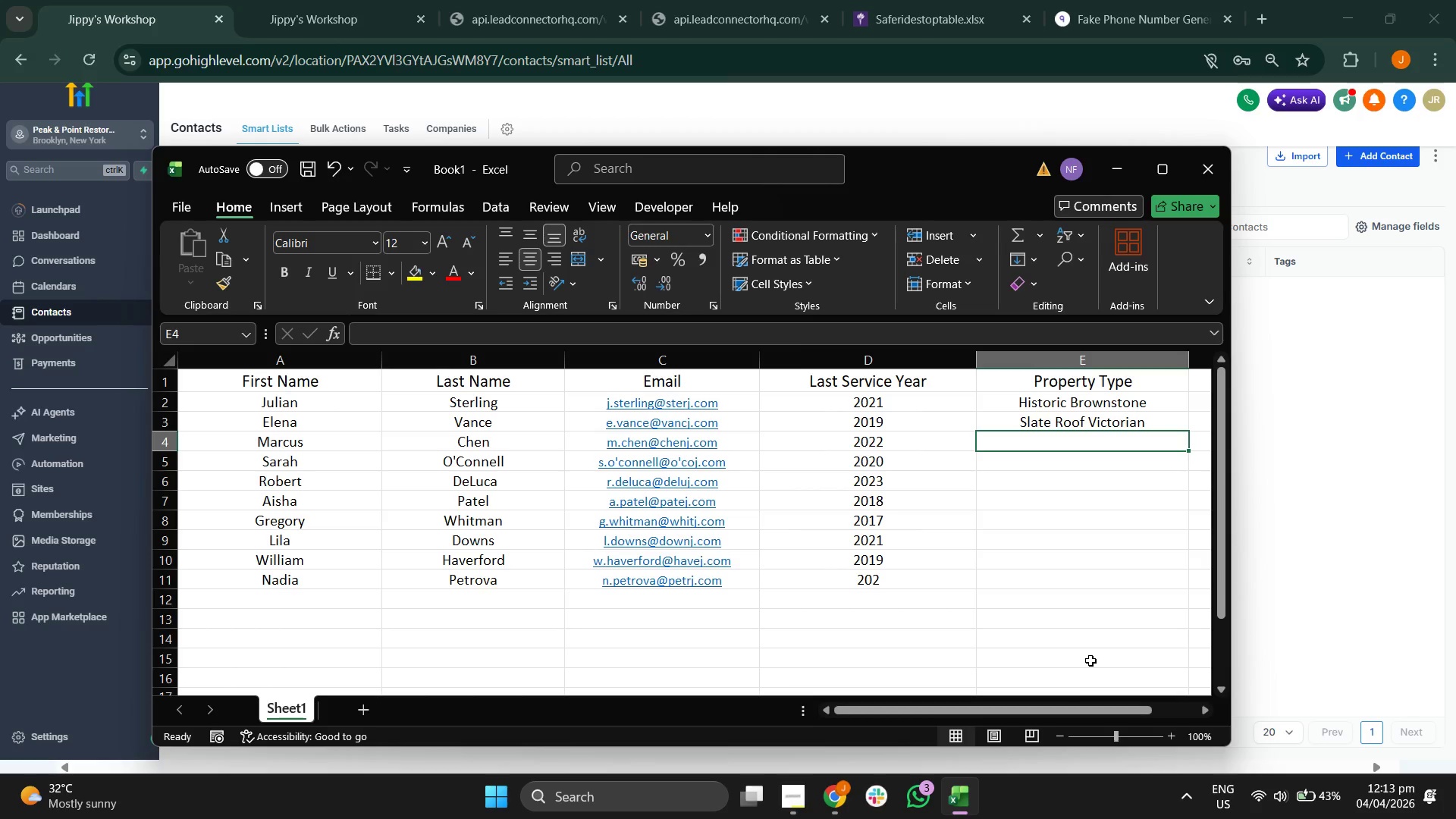 
type(Colonial Revival)
 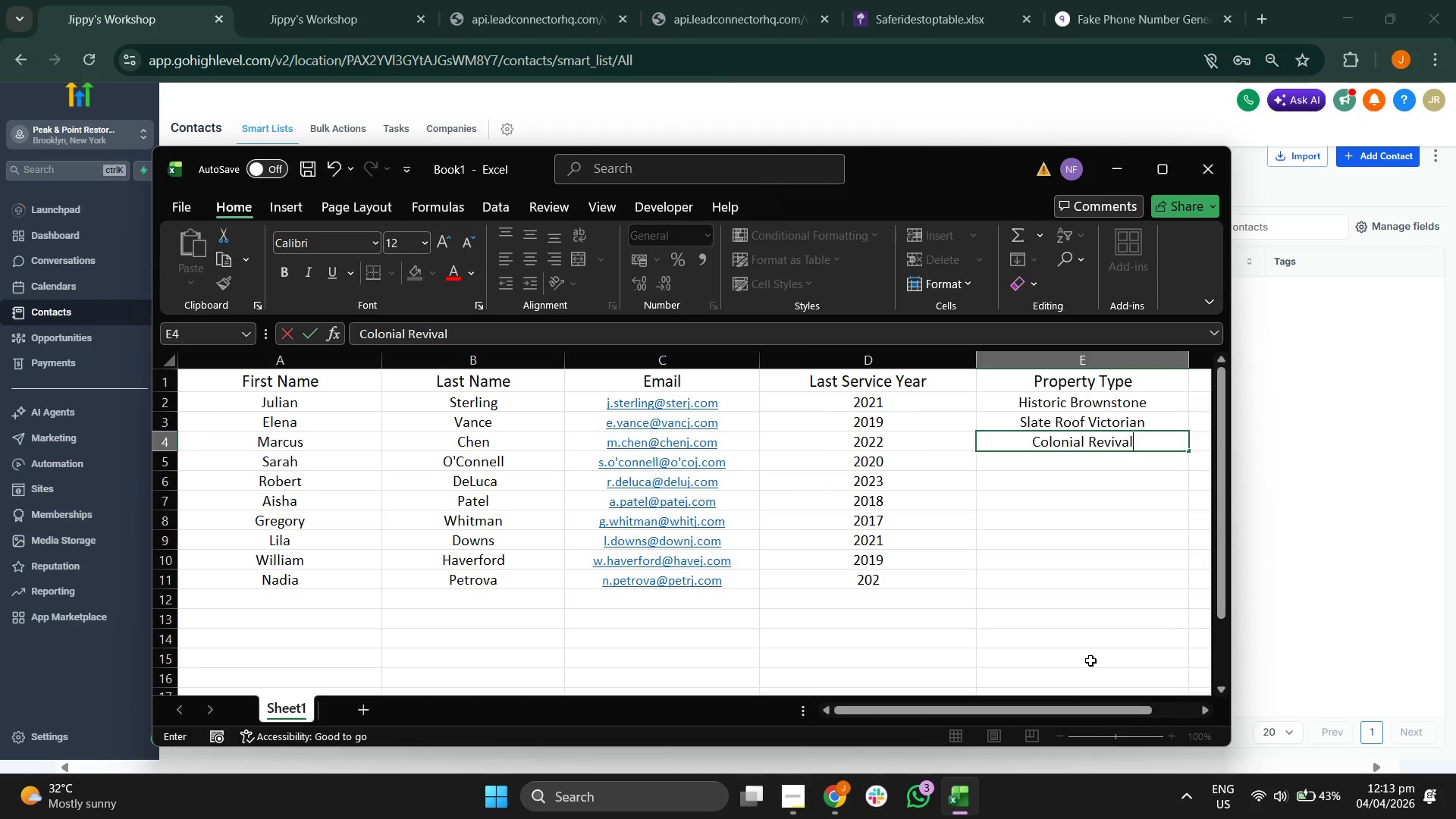 
key(Enter)
 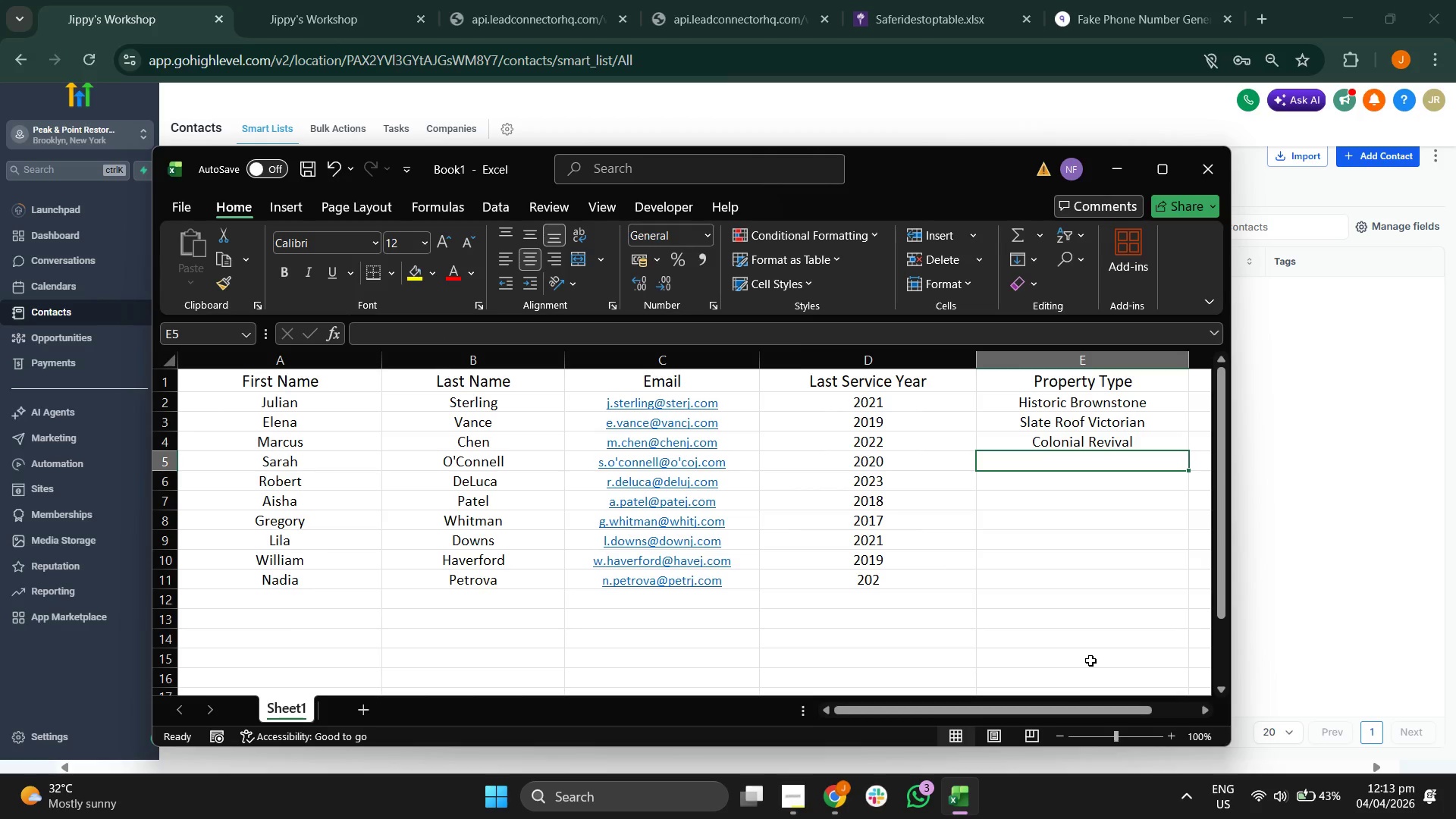 
type(Tudor Revival)
 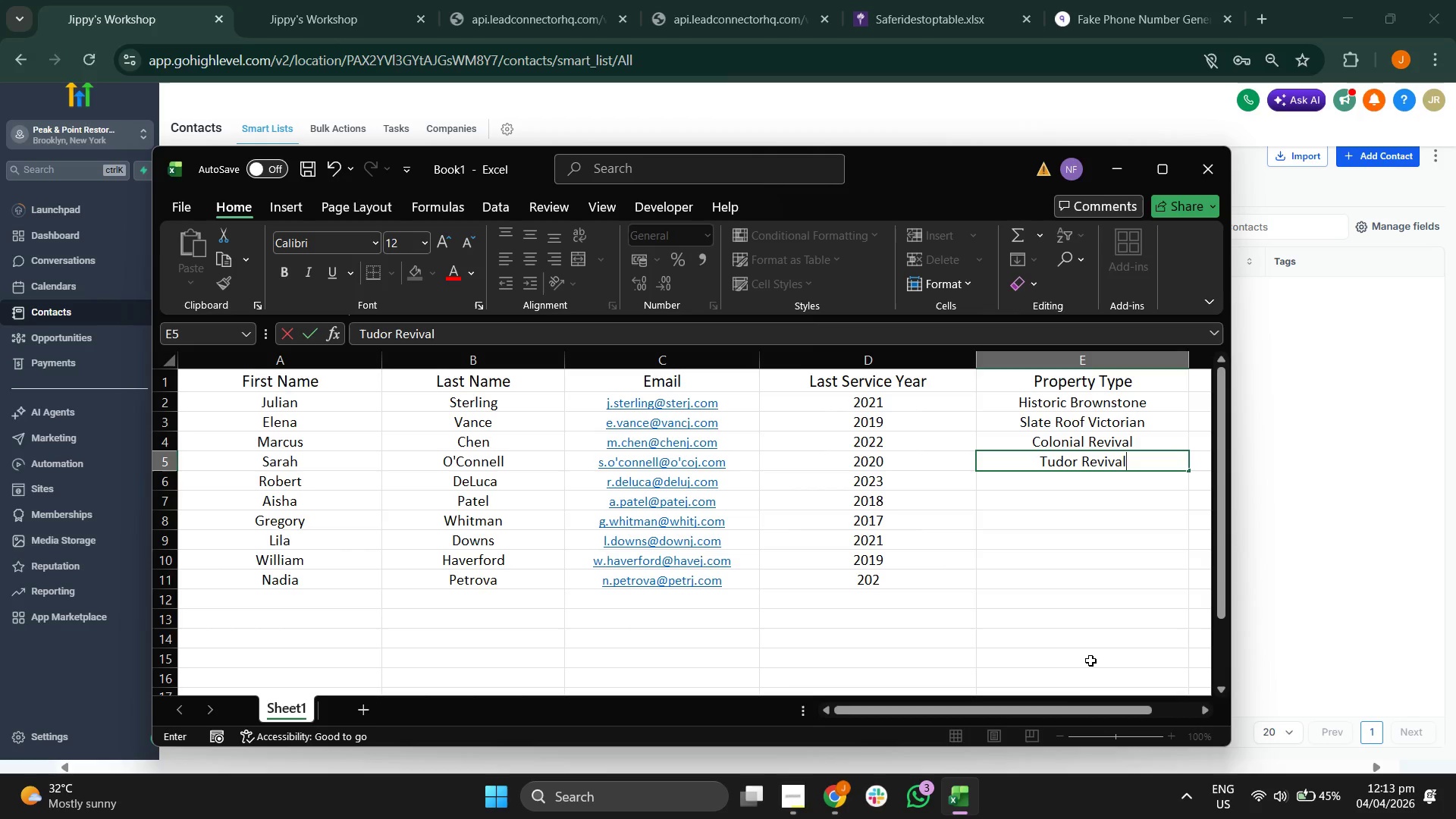 
key(Enter)
 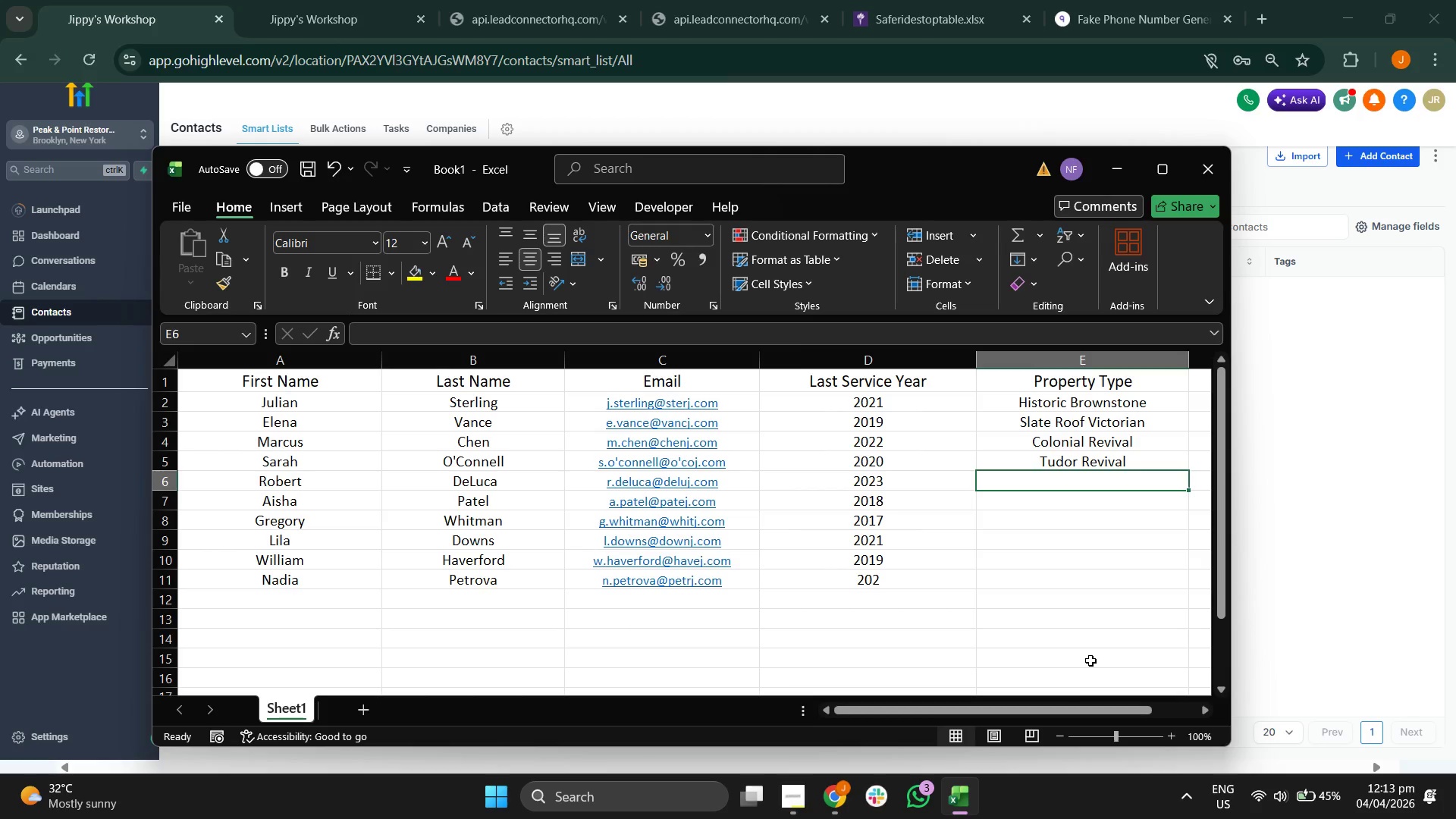 
type(Stone Grist Mill)
 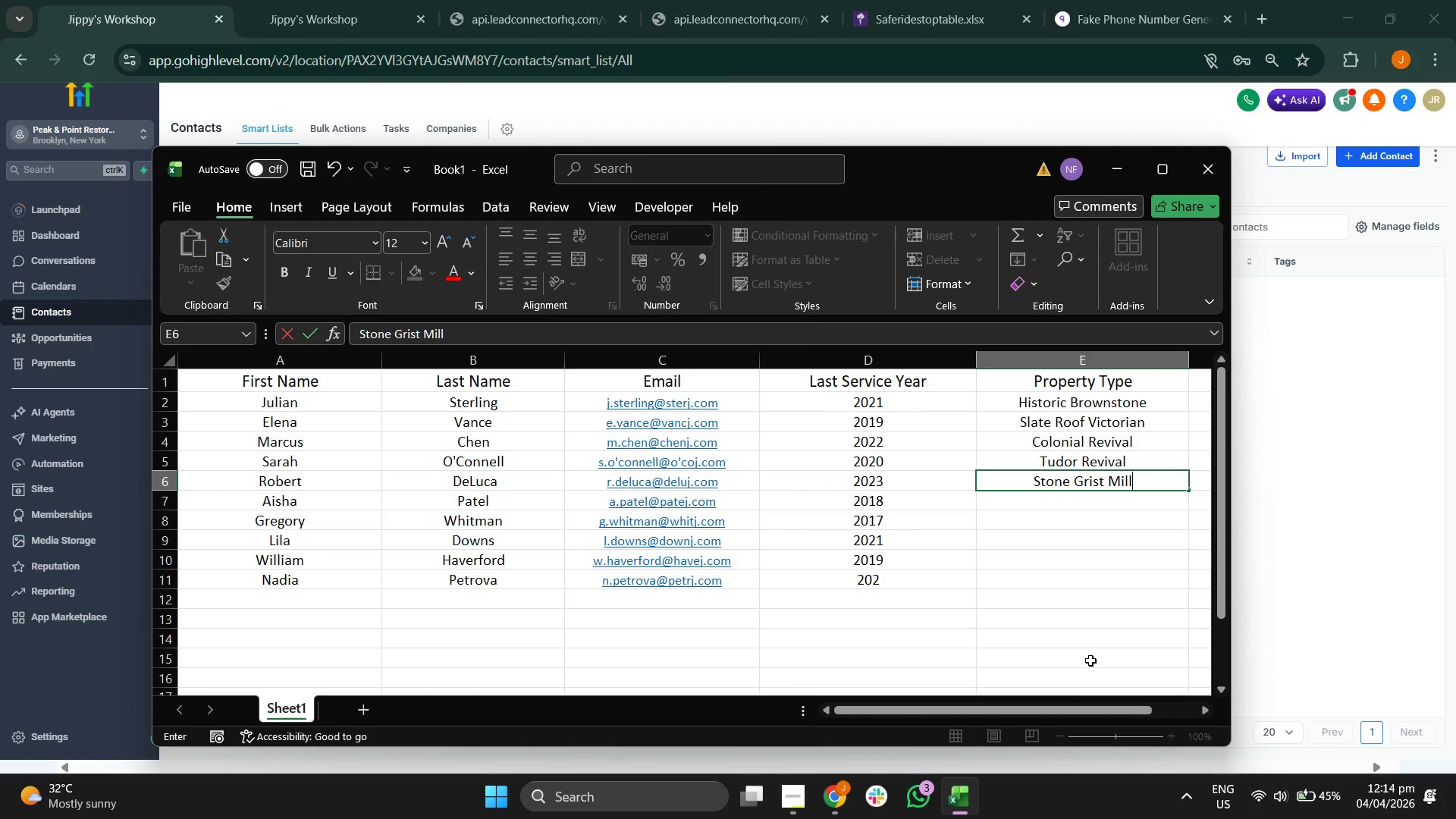 
key(Enter)
 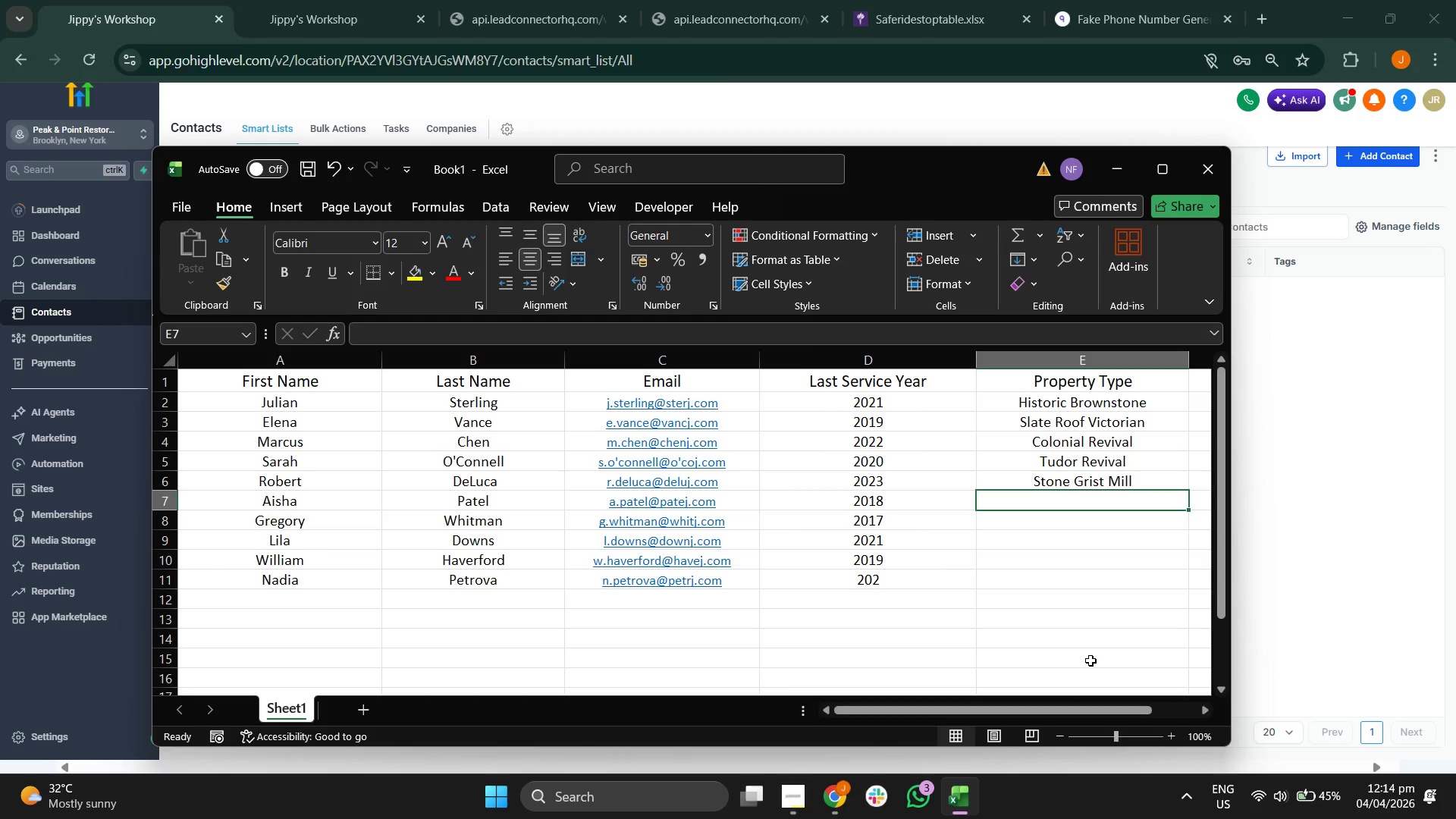 
type(Federal Rowhouse)
 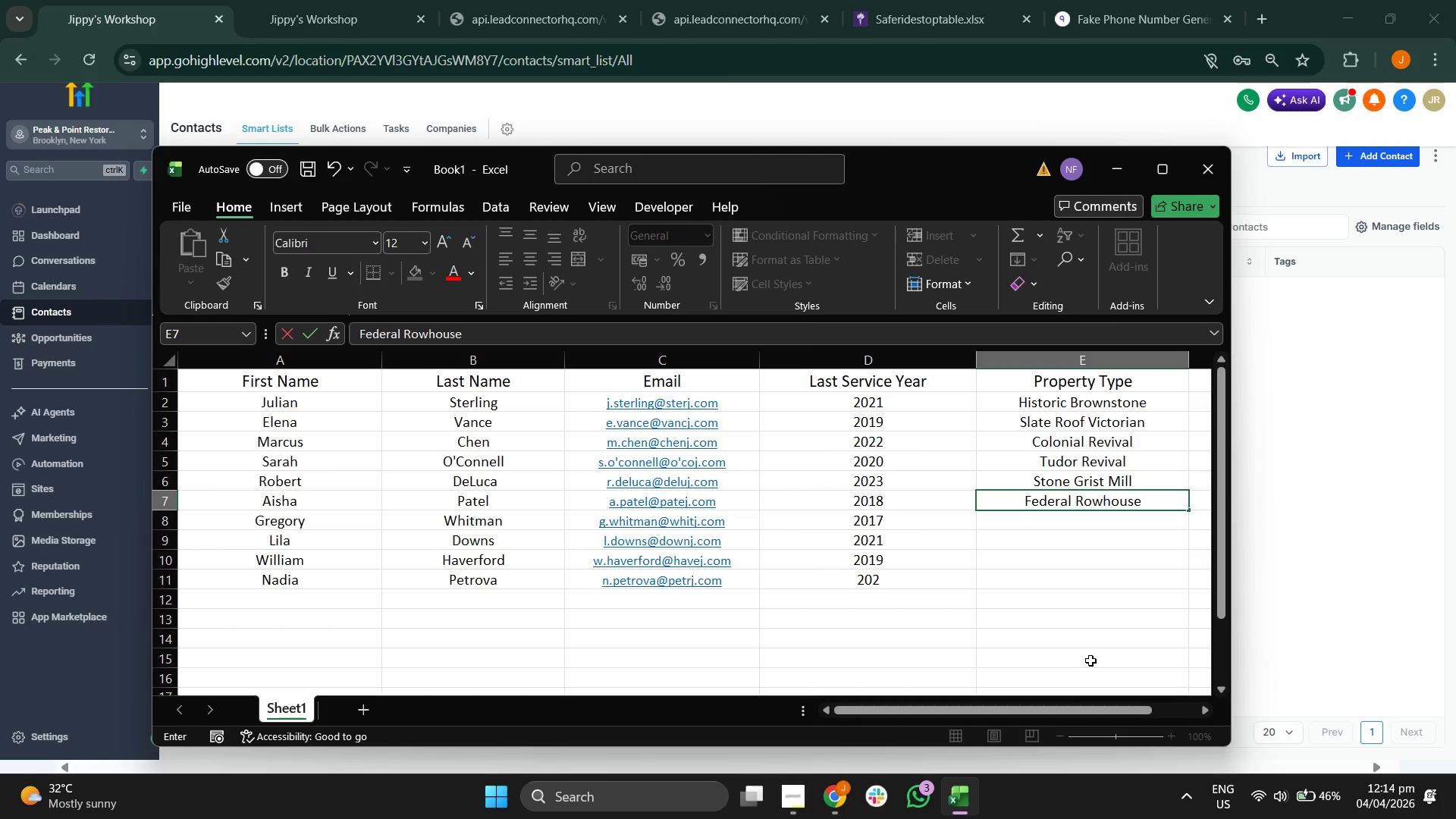 
key(Enter)
 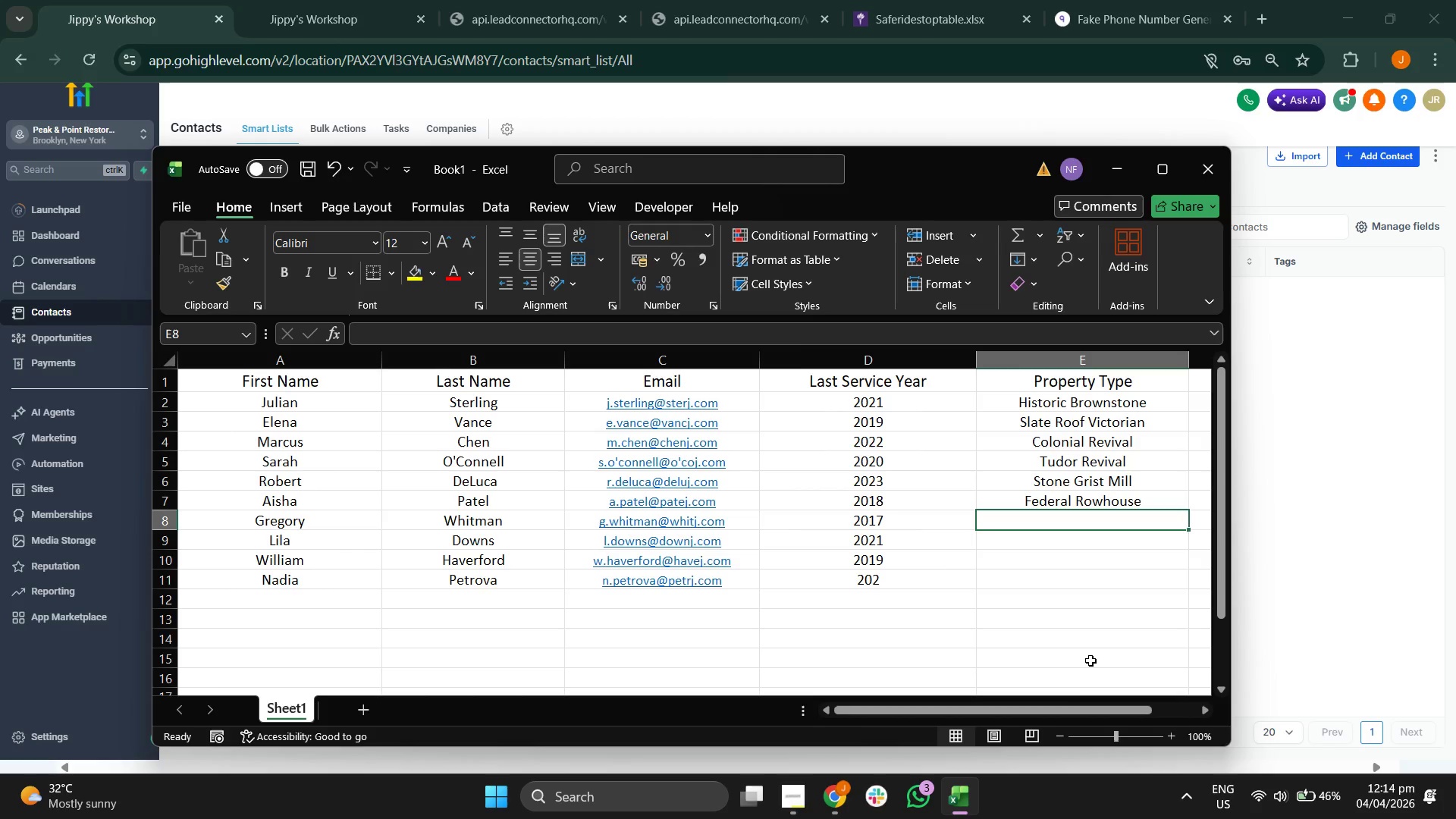 
type(Limestone Estate)
 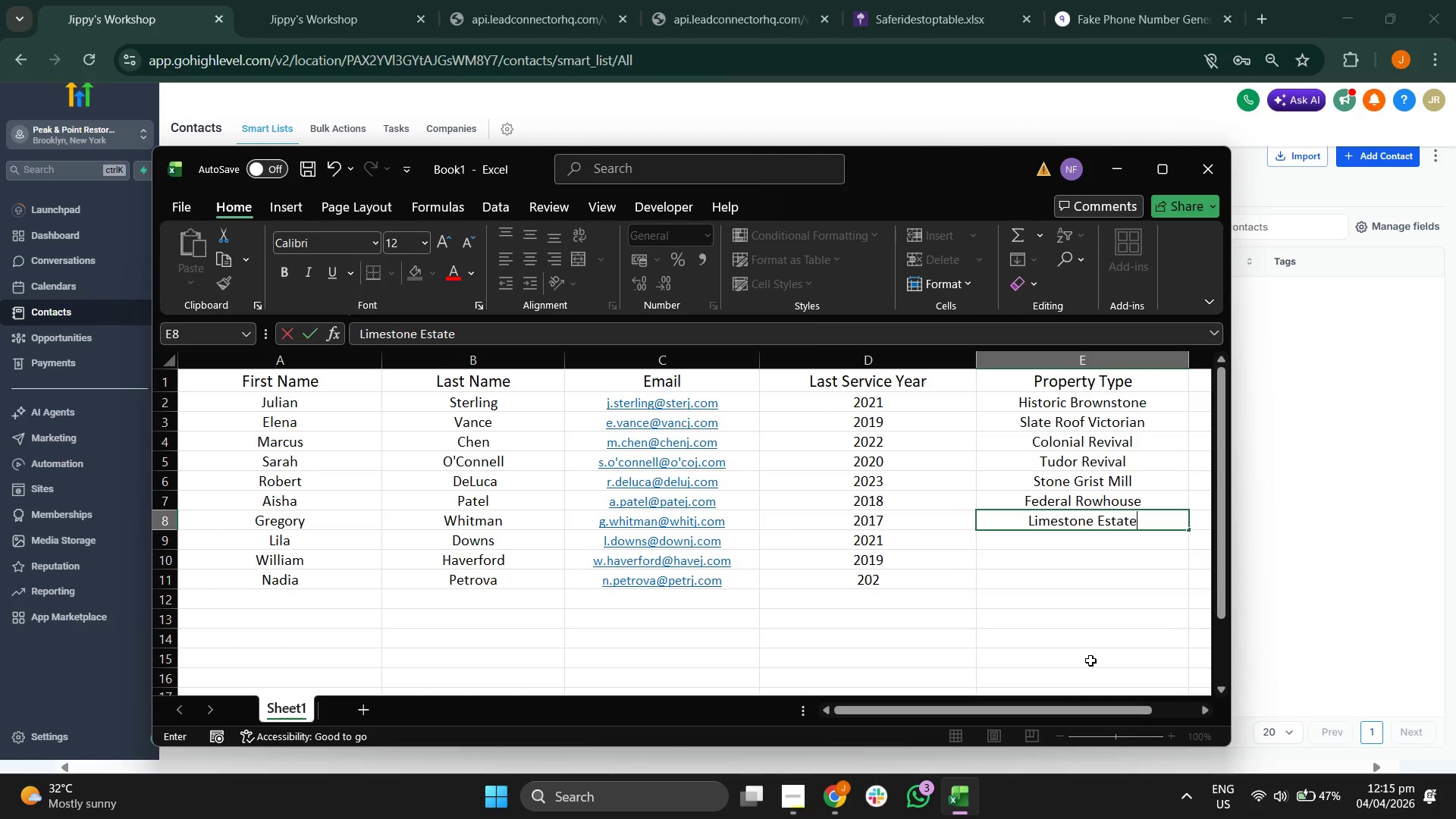 
key(Enter)
 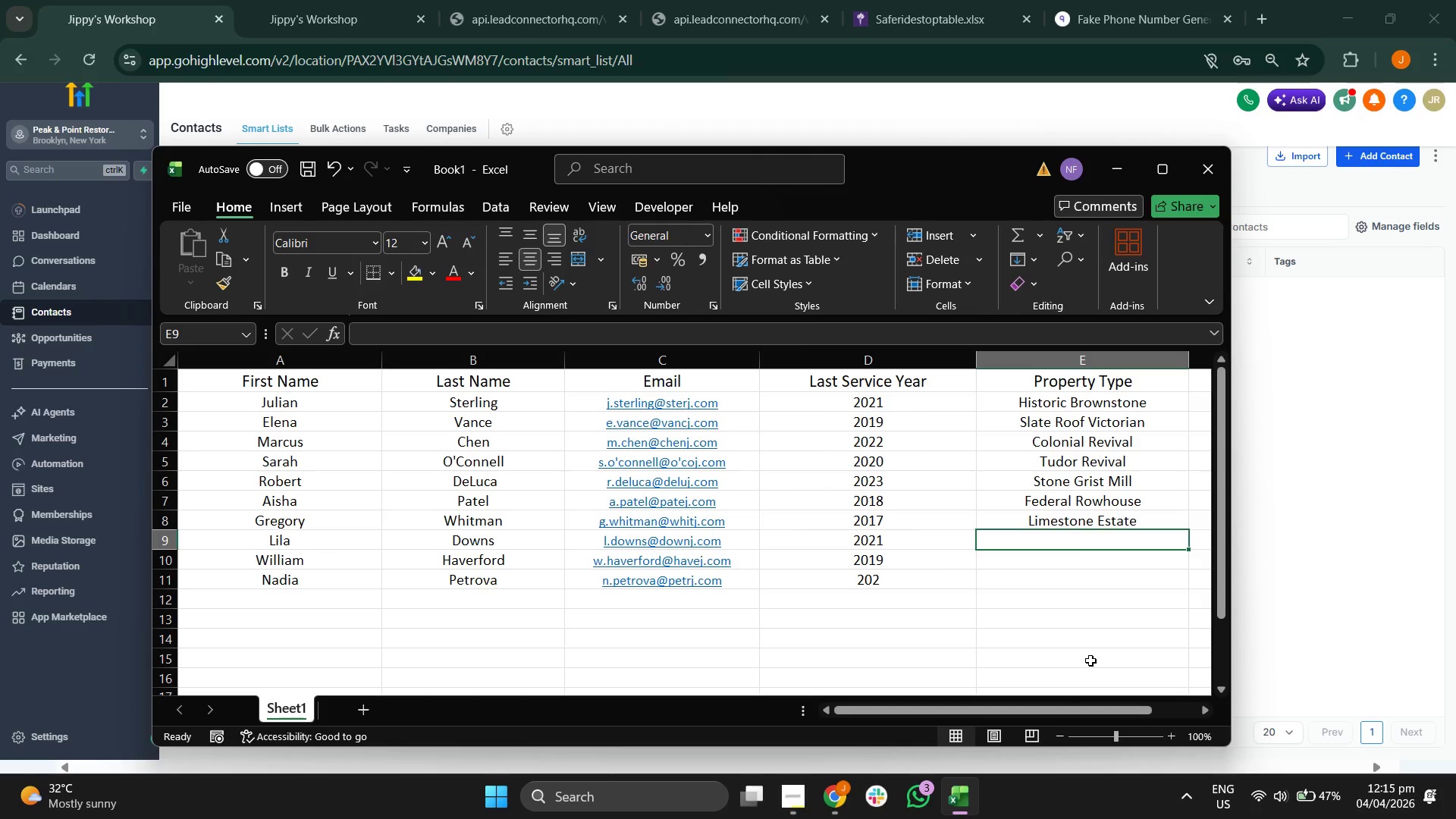 
type(Frech)
key(Backspace)
key(Backspace)
type(nch Provinvi)
key(Backspace)
key(Backspace)
type(cial)
 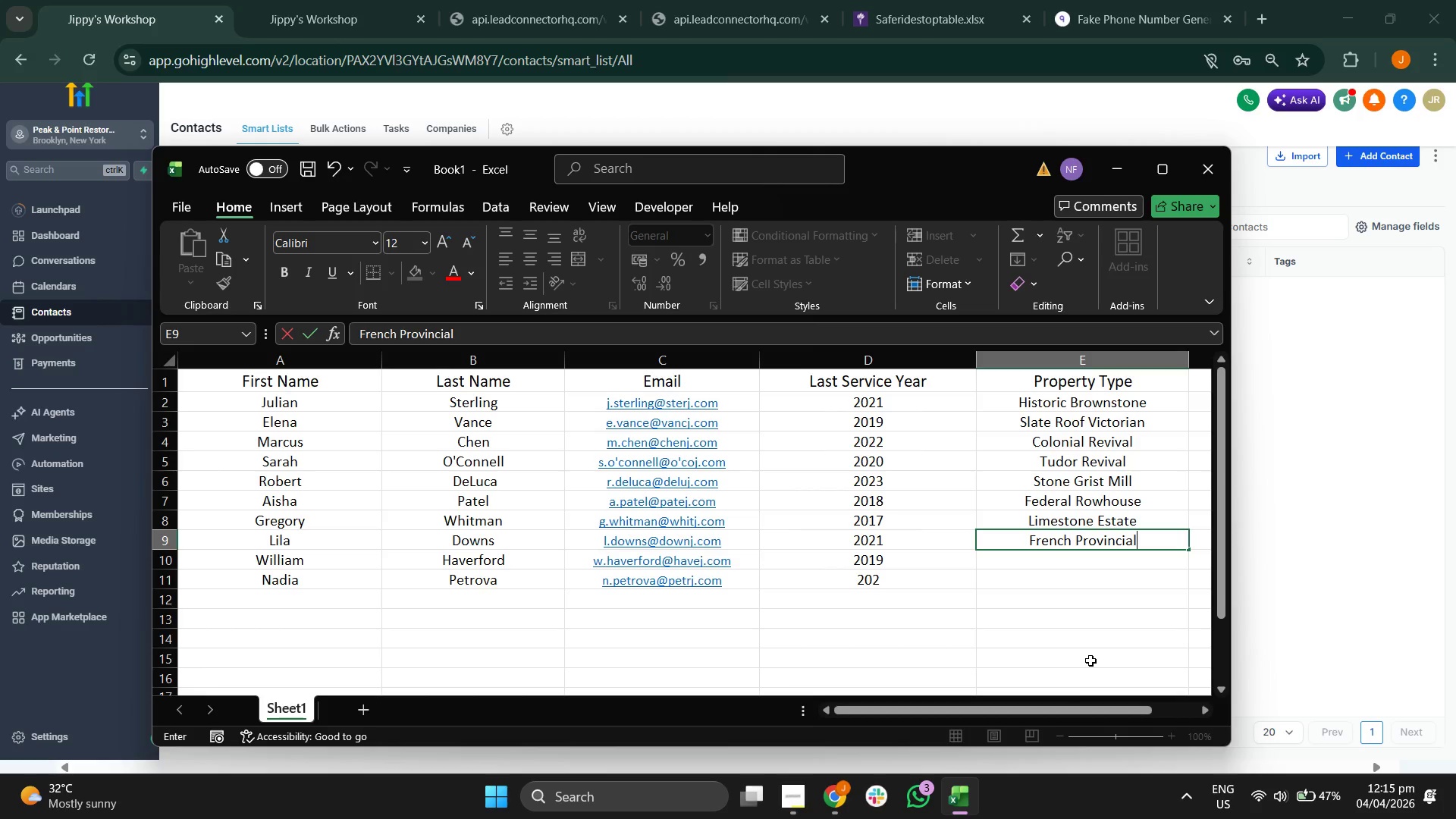 
key(Enter)
 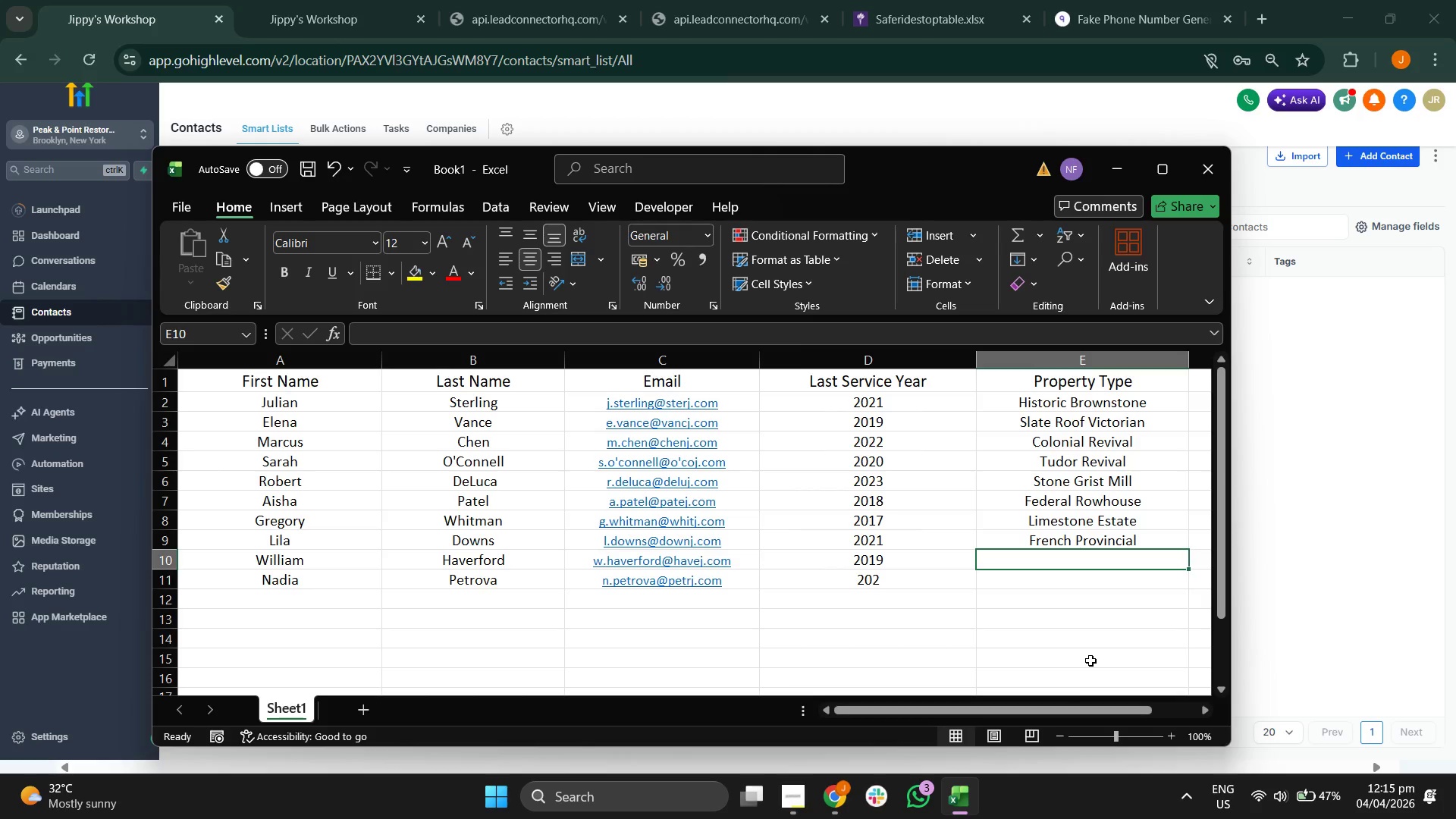 
type(Queen Anne Victorian)
 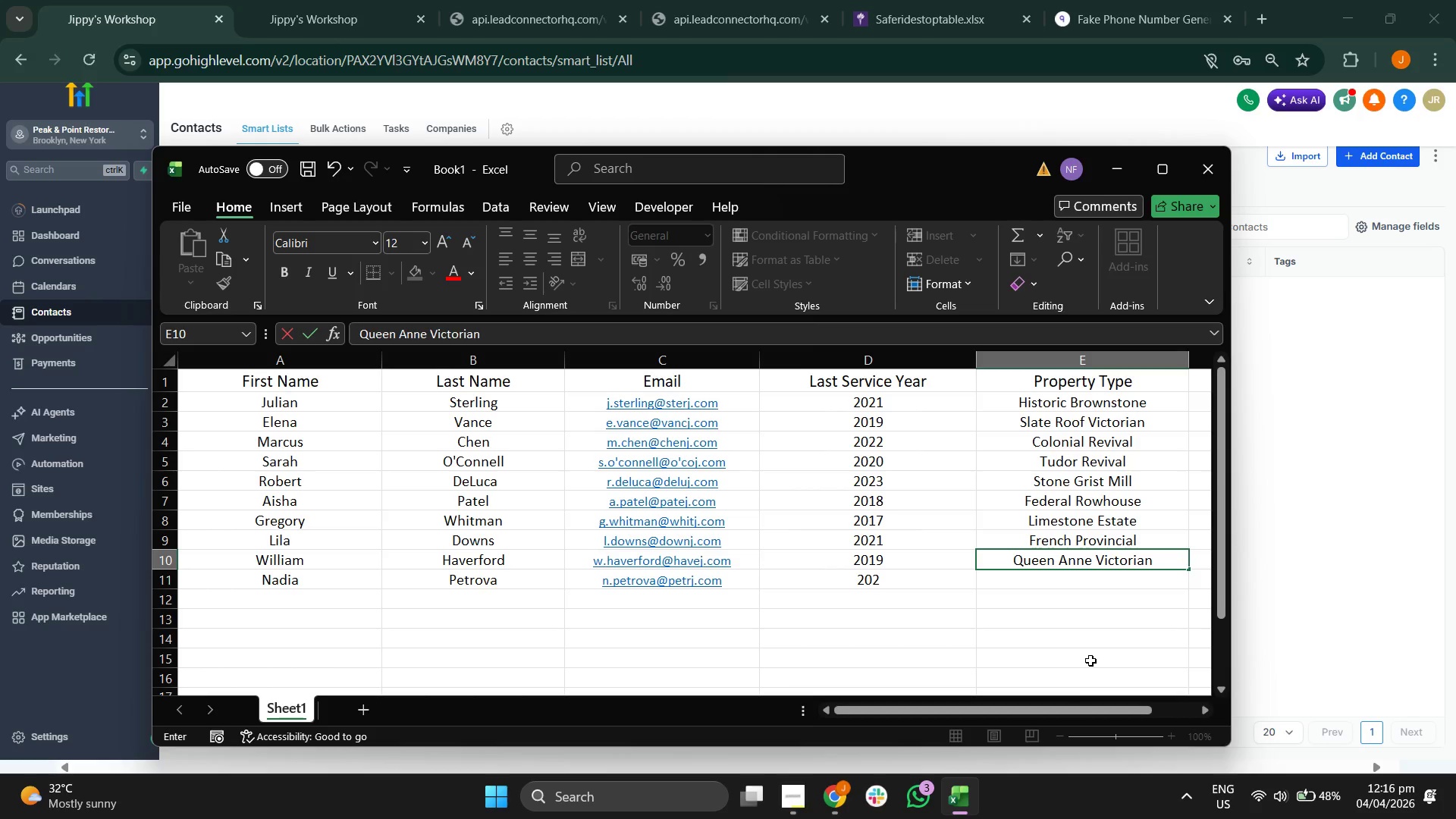 
key(Enter)
 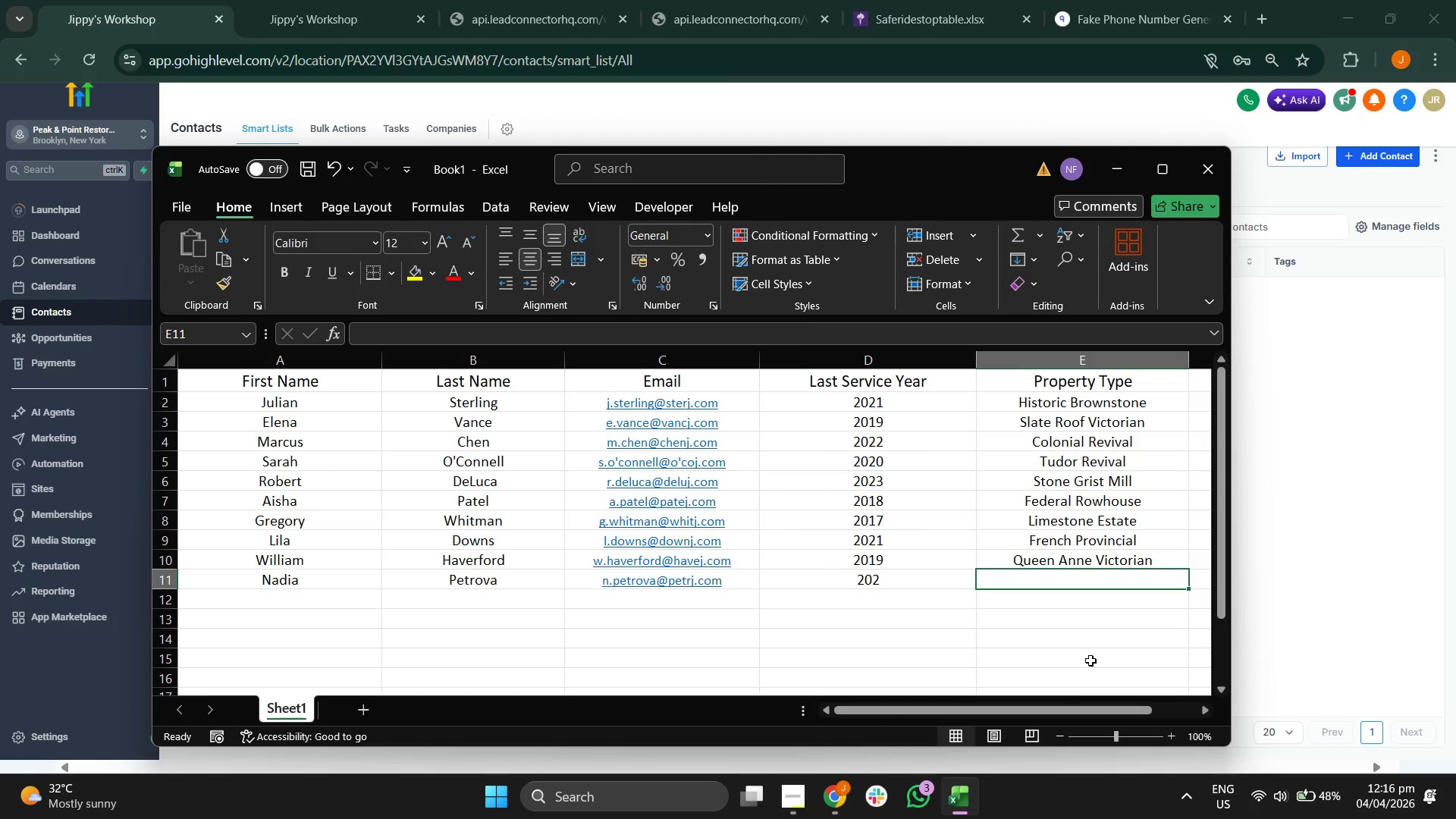 
type(Got)
 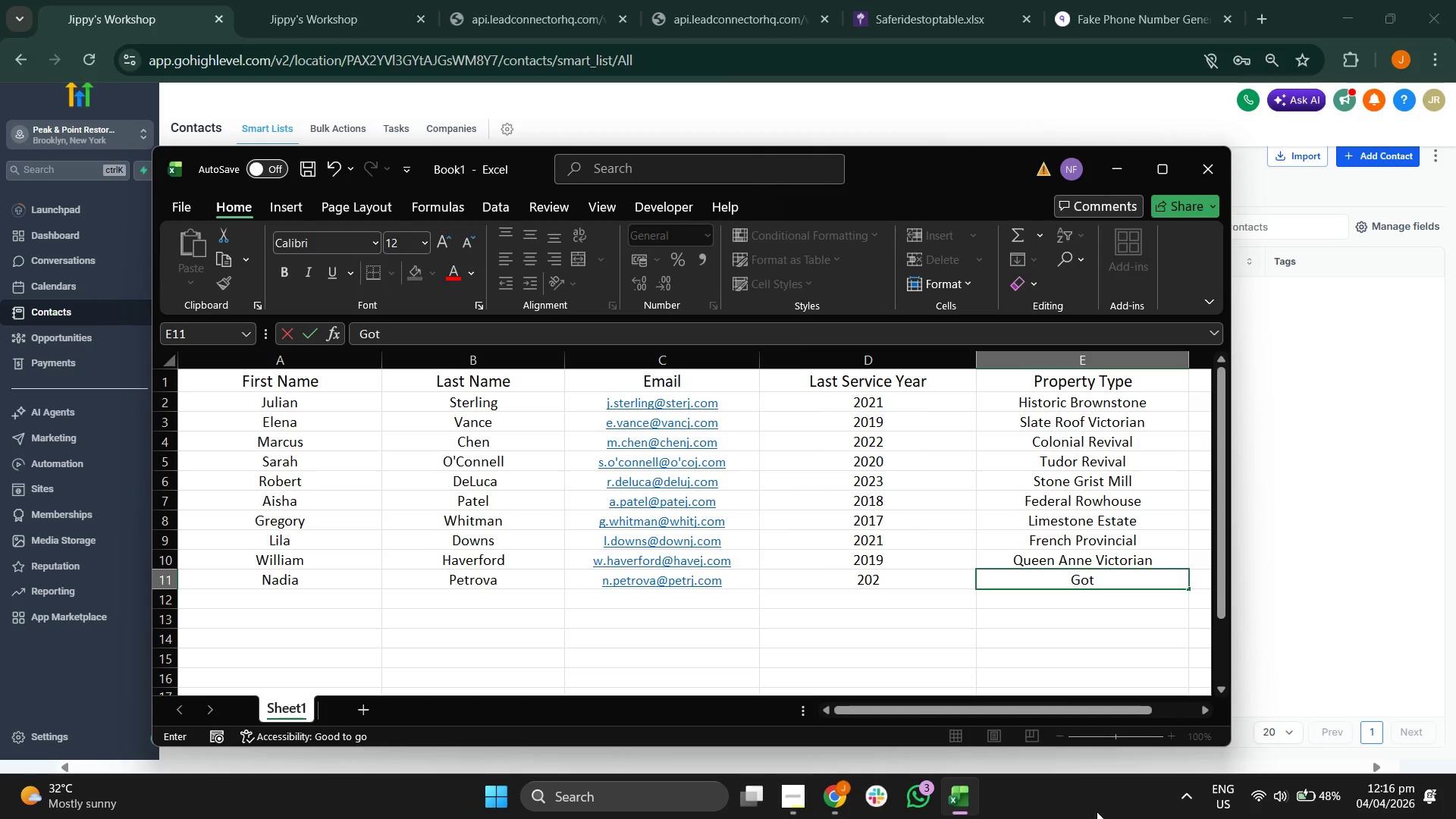 
key(H)
 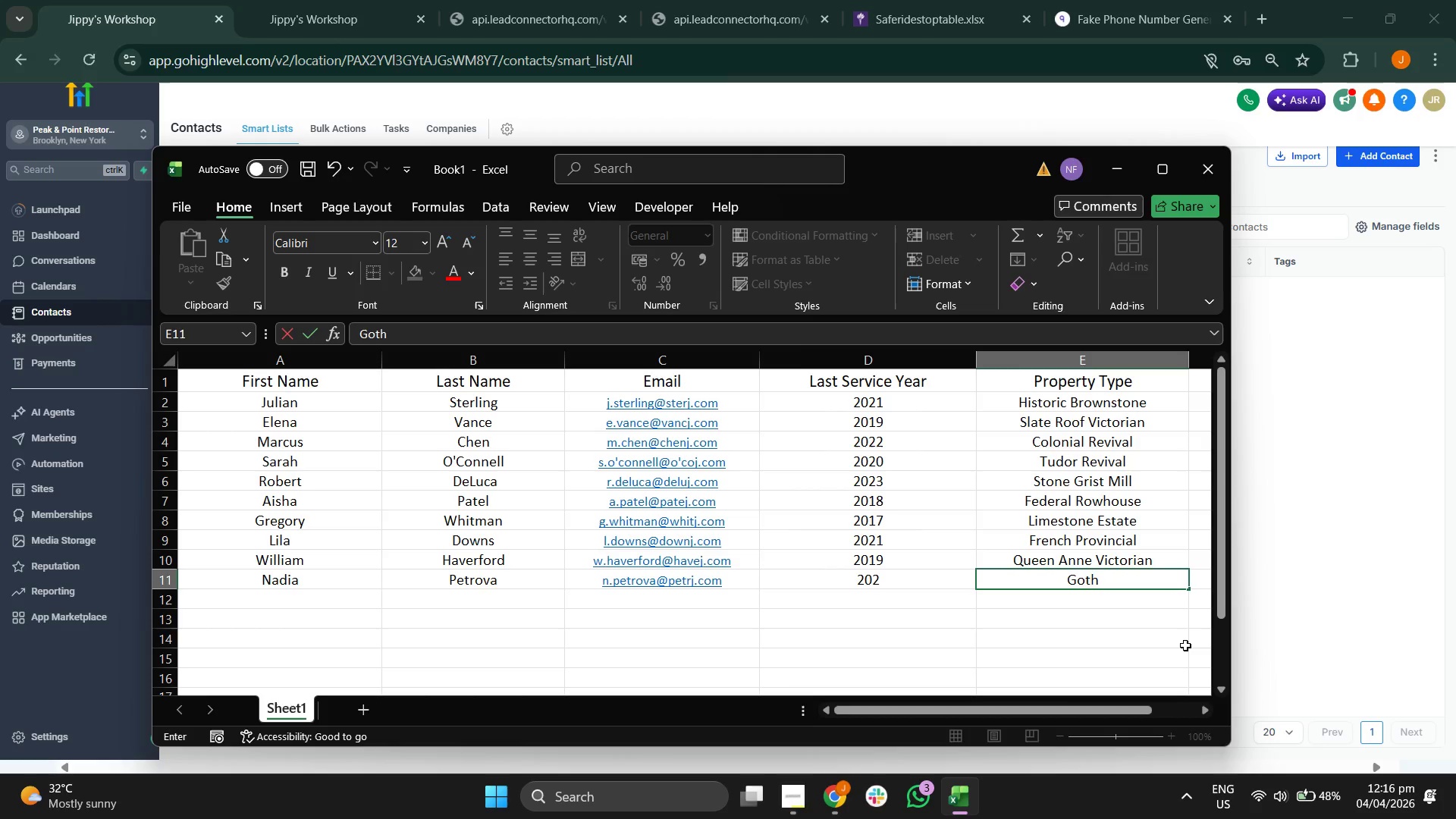 
type(ic Revival)
 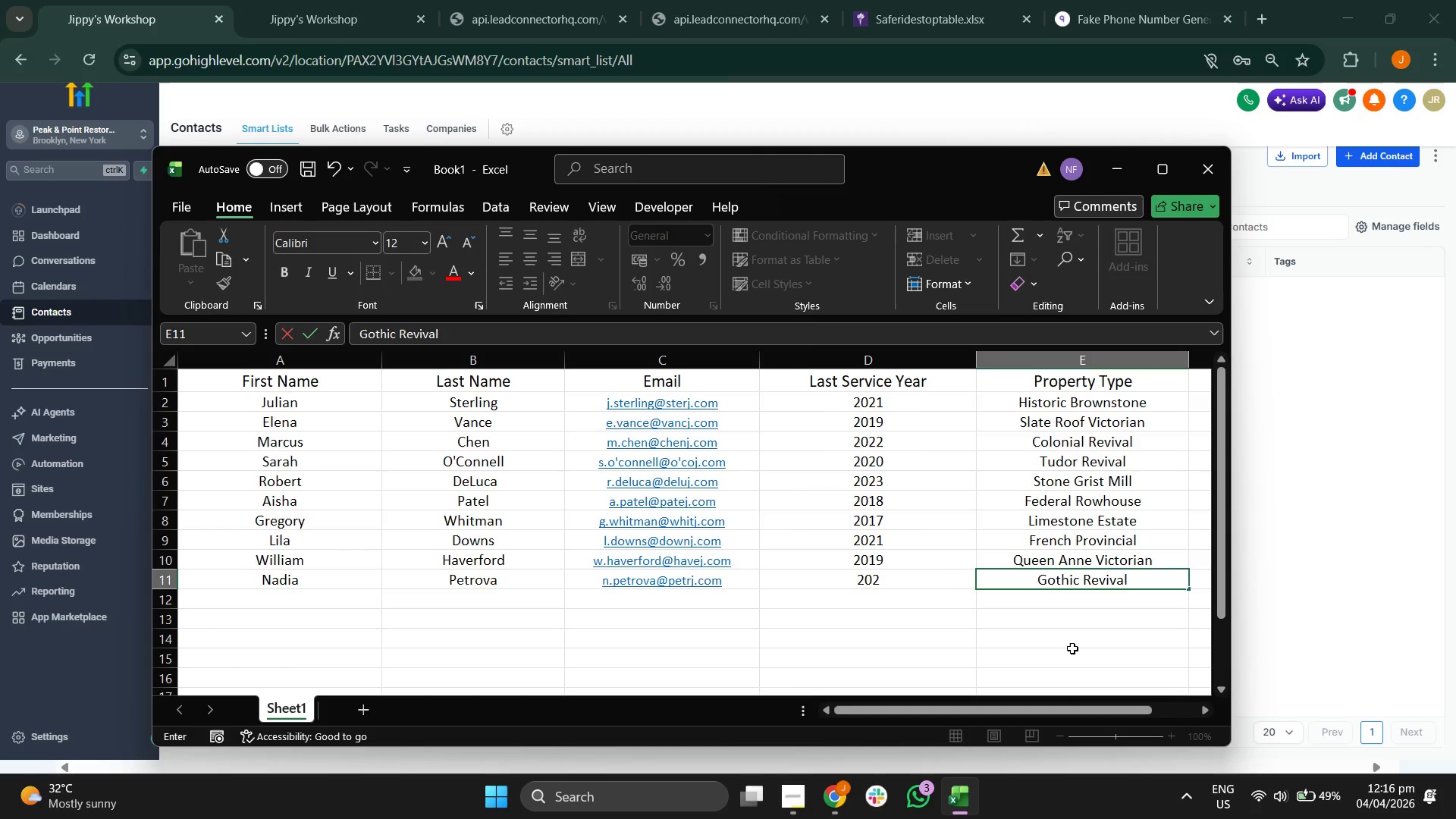 
left_click([1068, 648])
 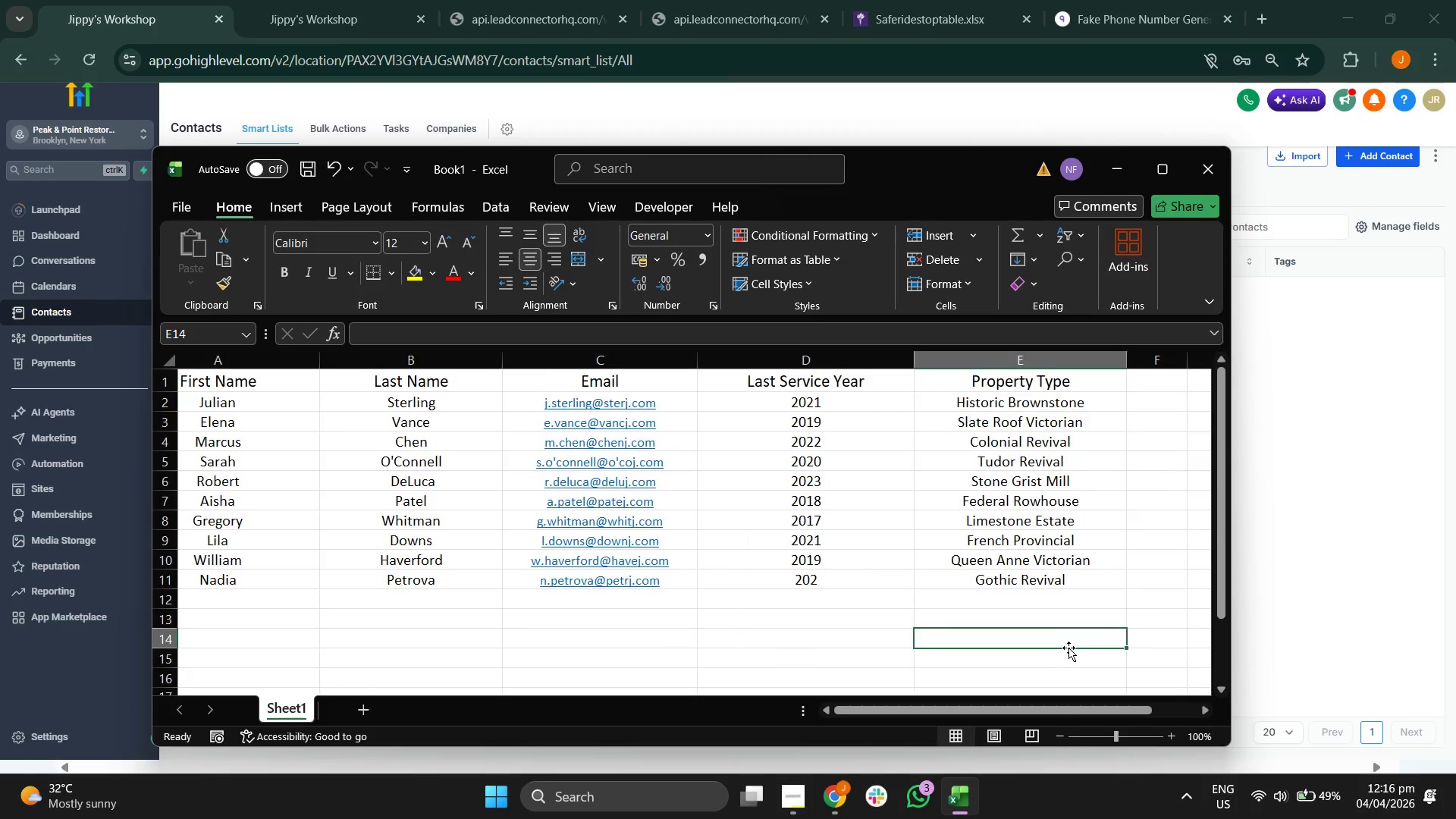 
wait(10.09)
 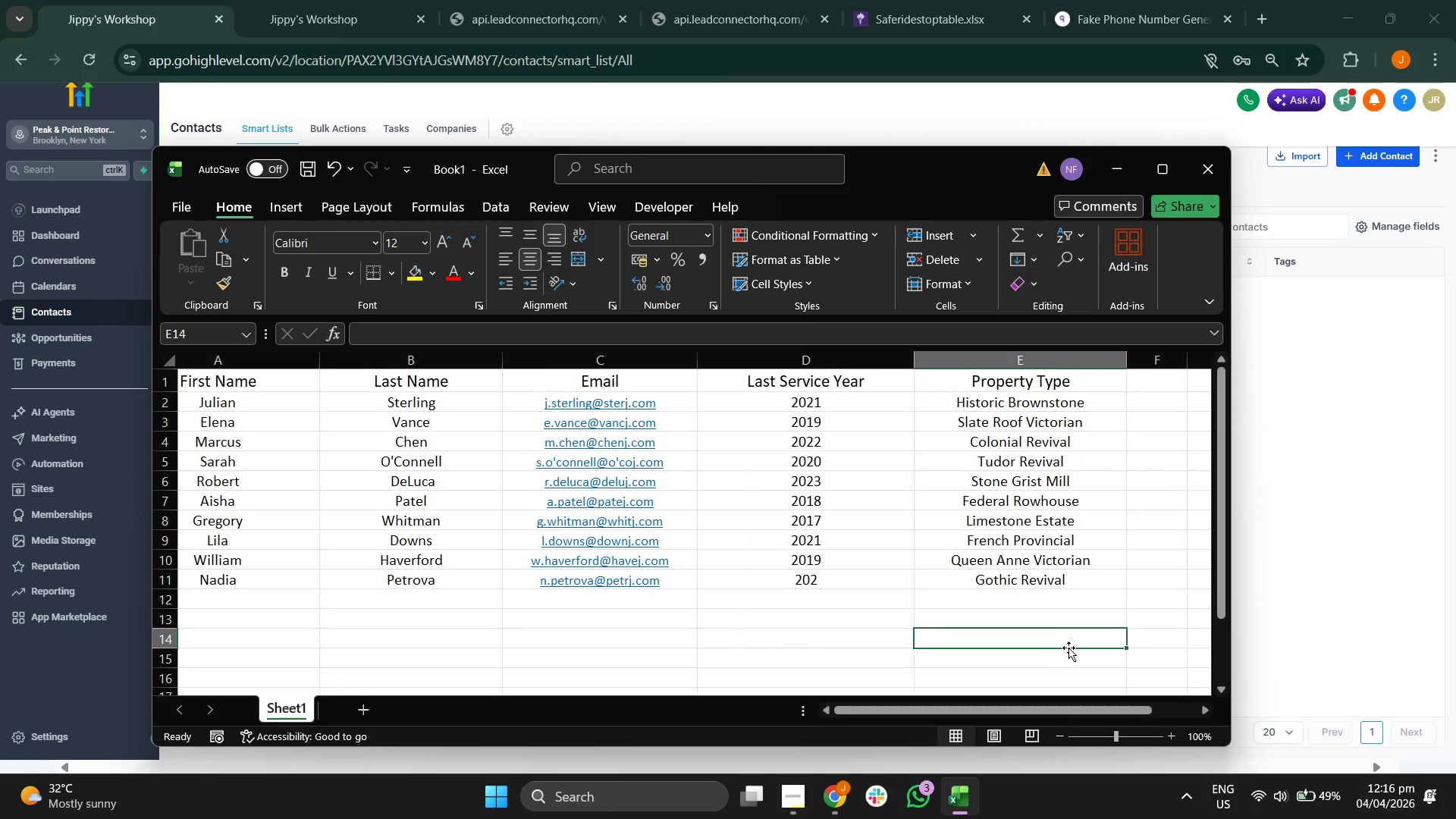 
left_click([178, 212])
 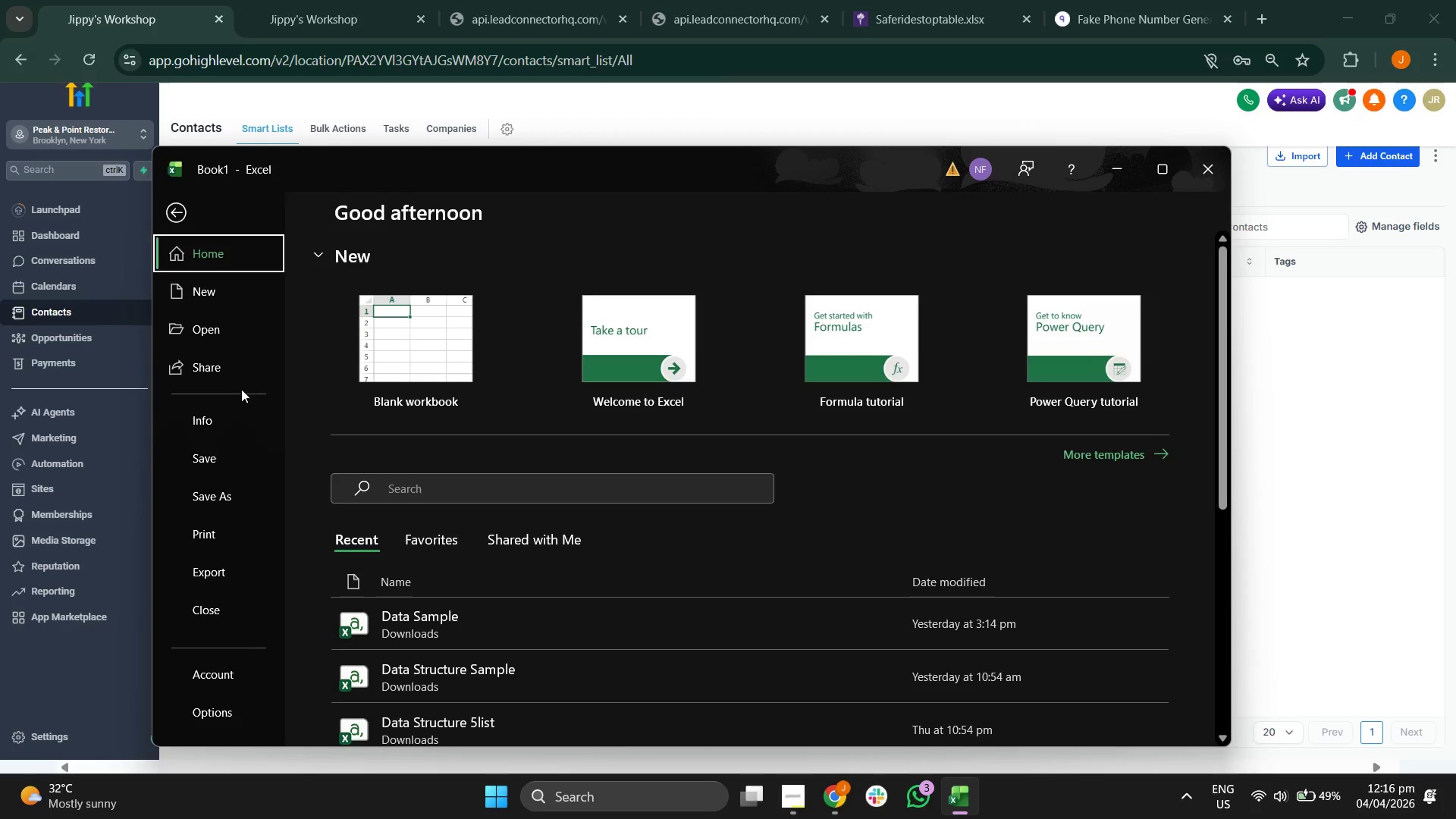 
left_click([218, 497])
 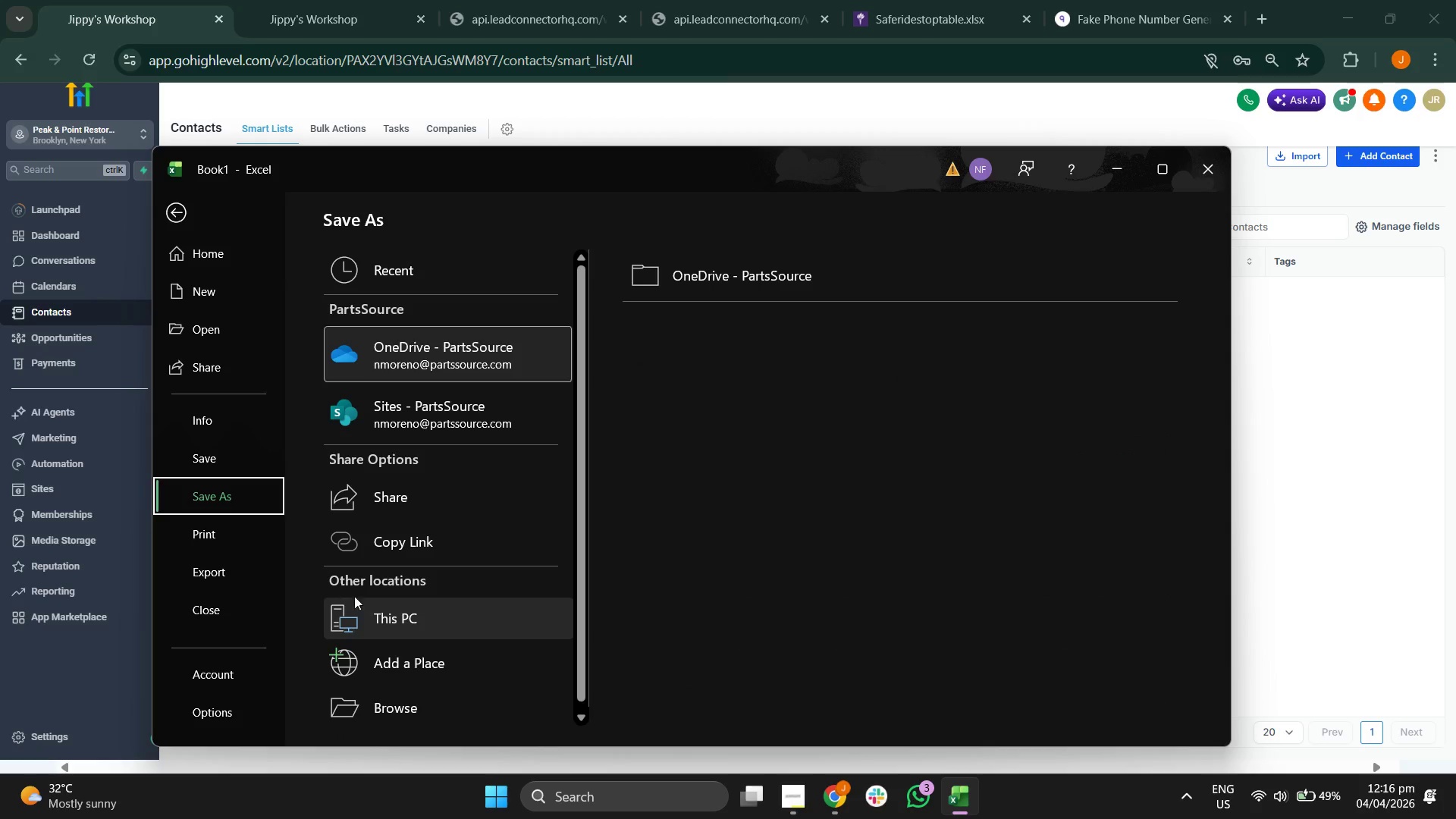 
left_click([369, 603])
 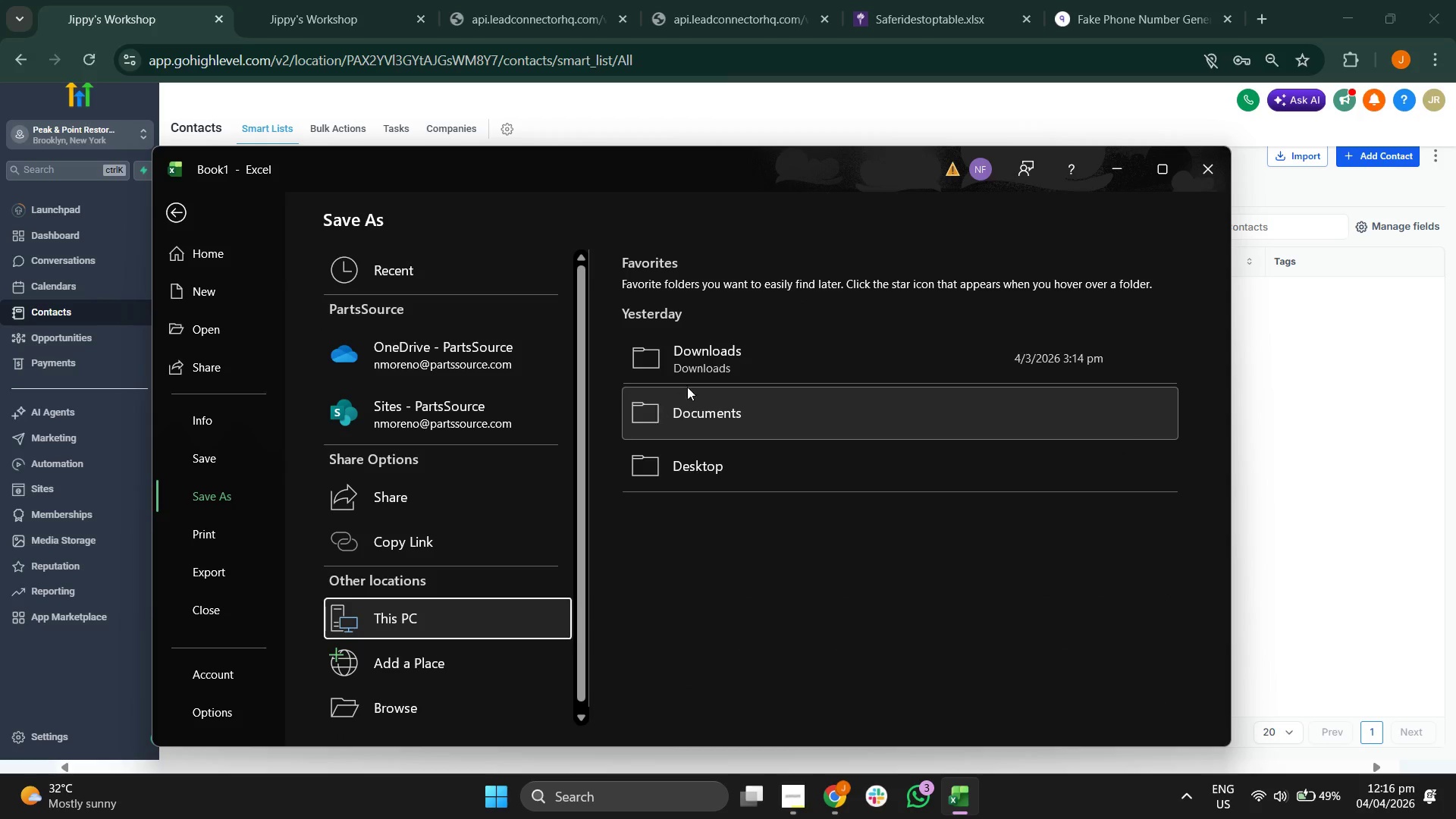 
left_click([720, 362])
 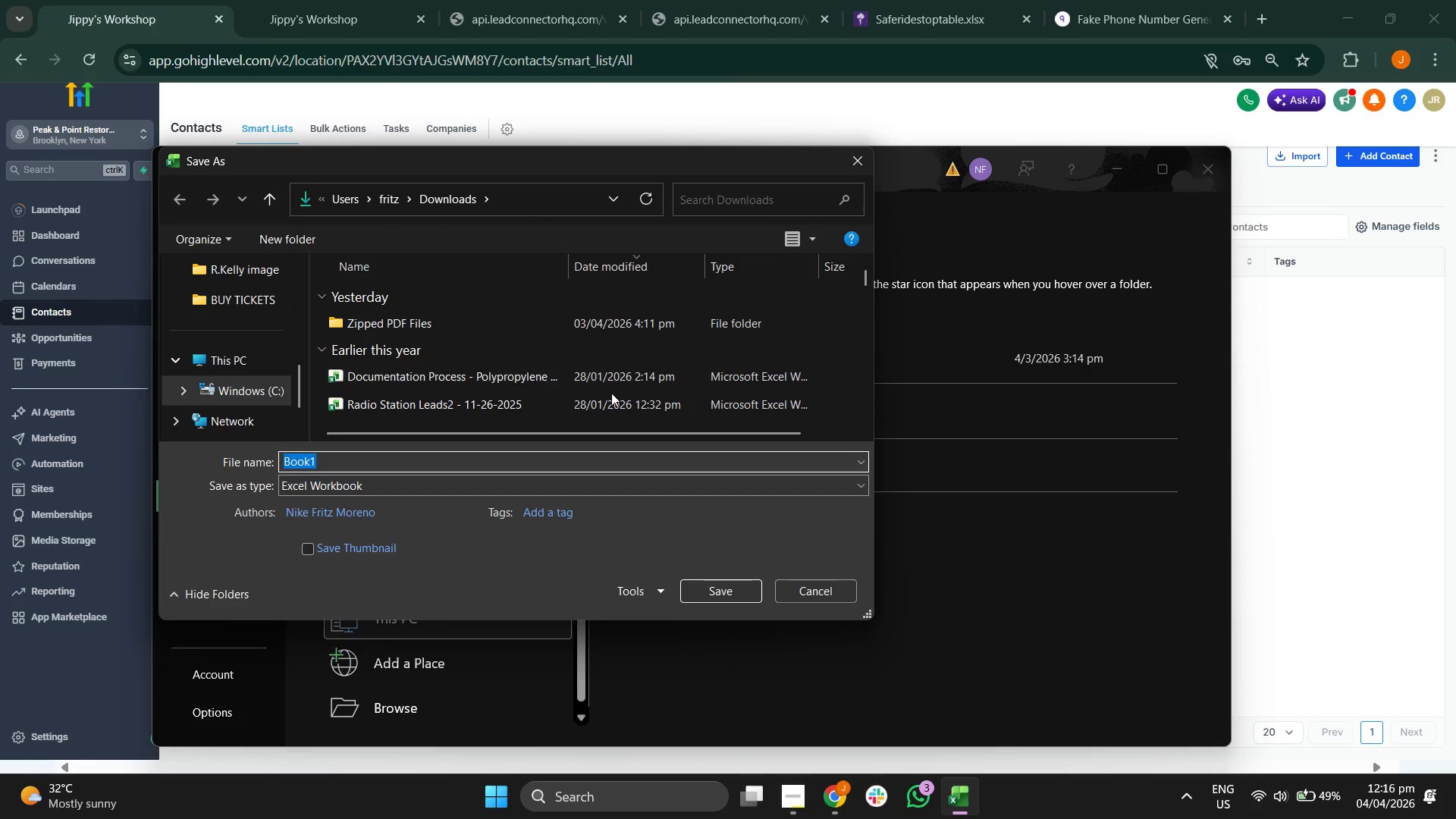 
left_click([561, 482])
 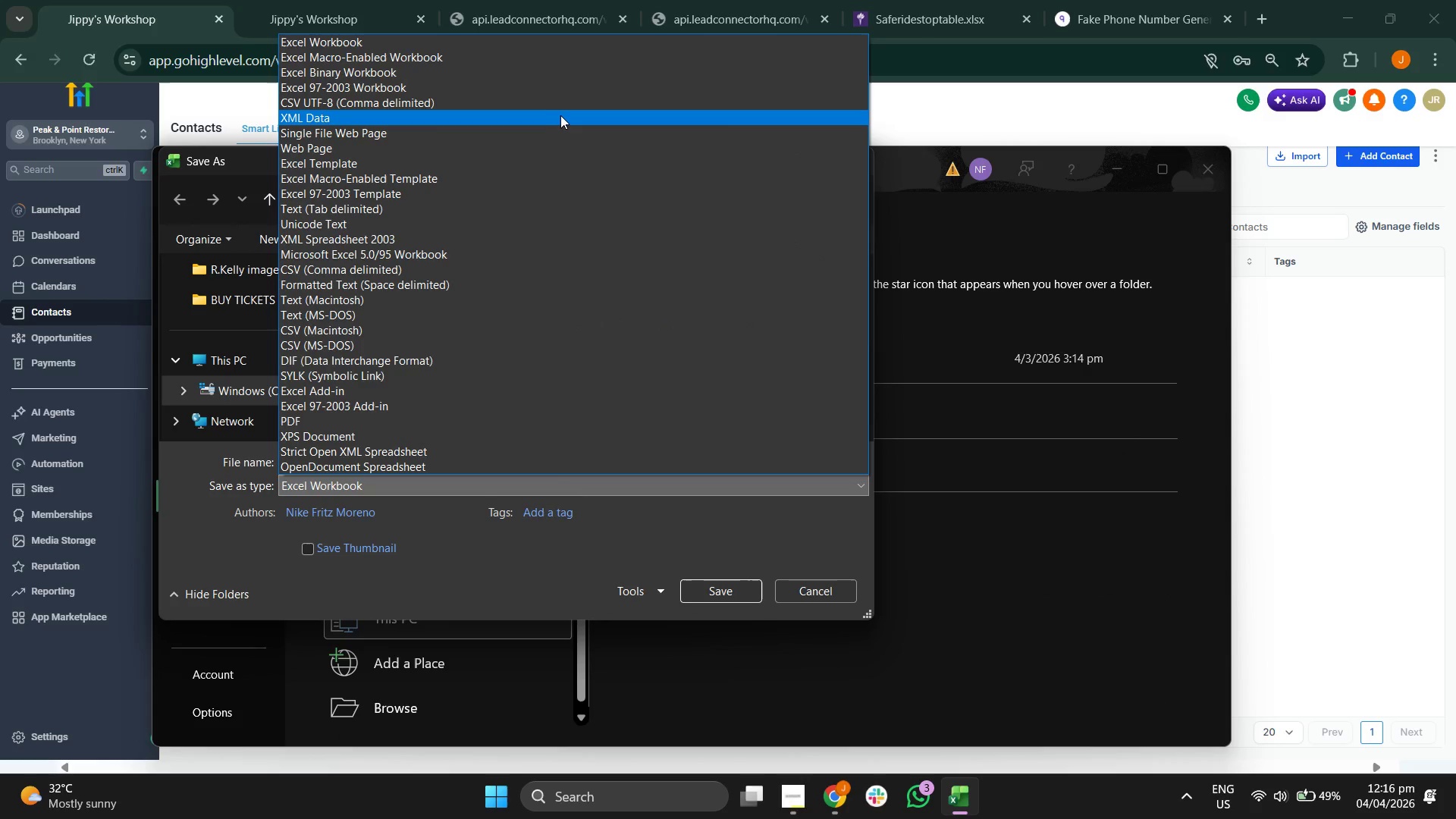 
left_click([568, 106])